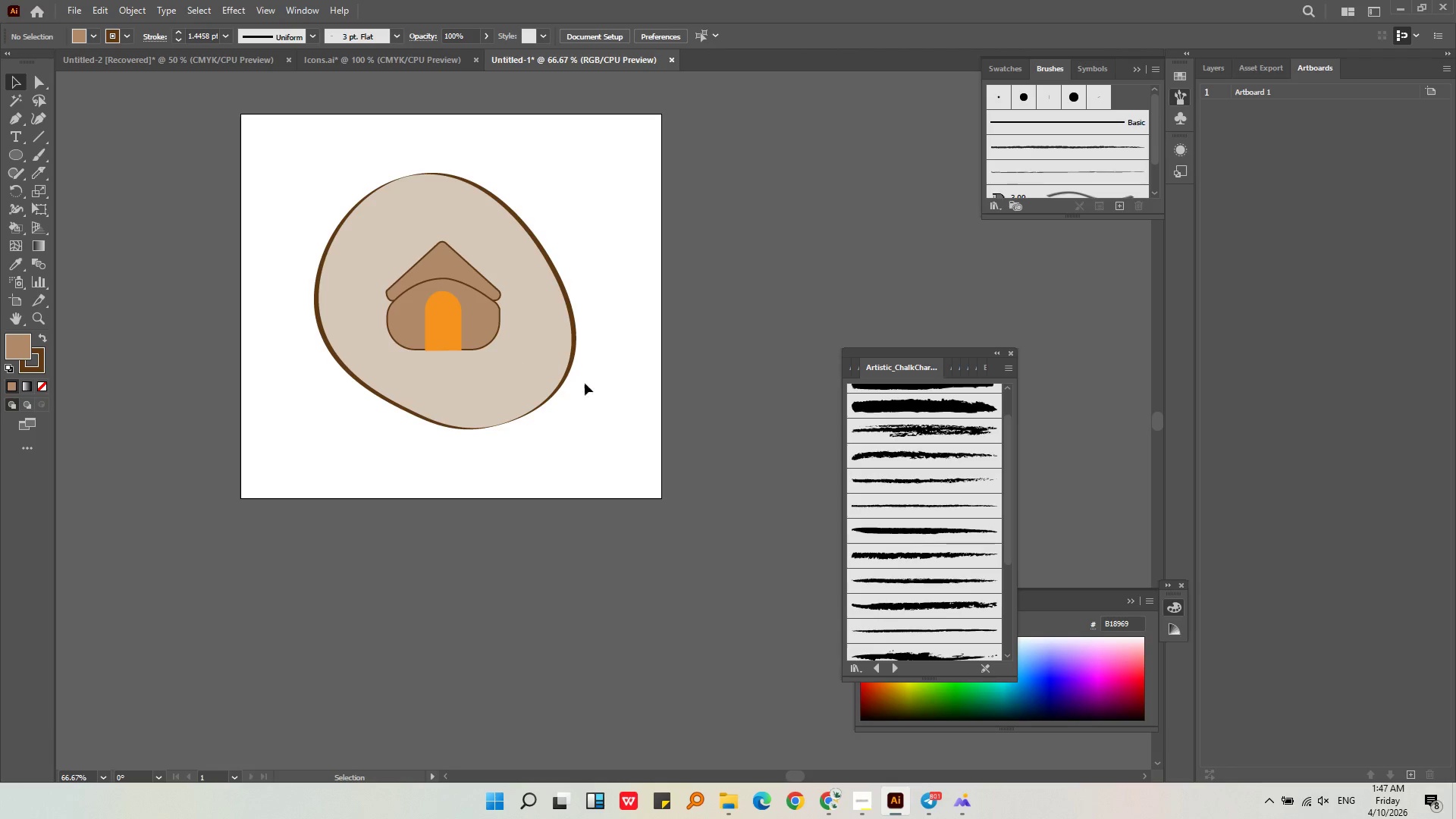 
middle_click([414, 356])
 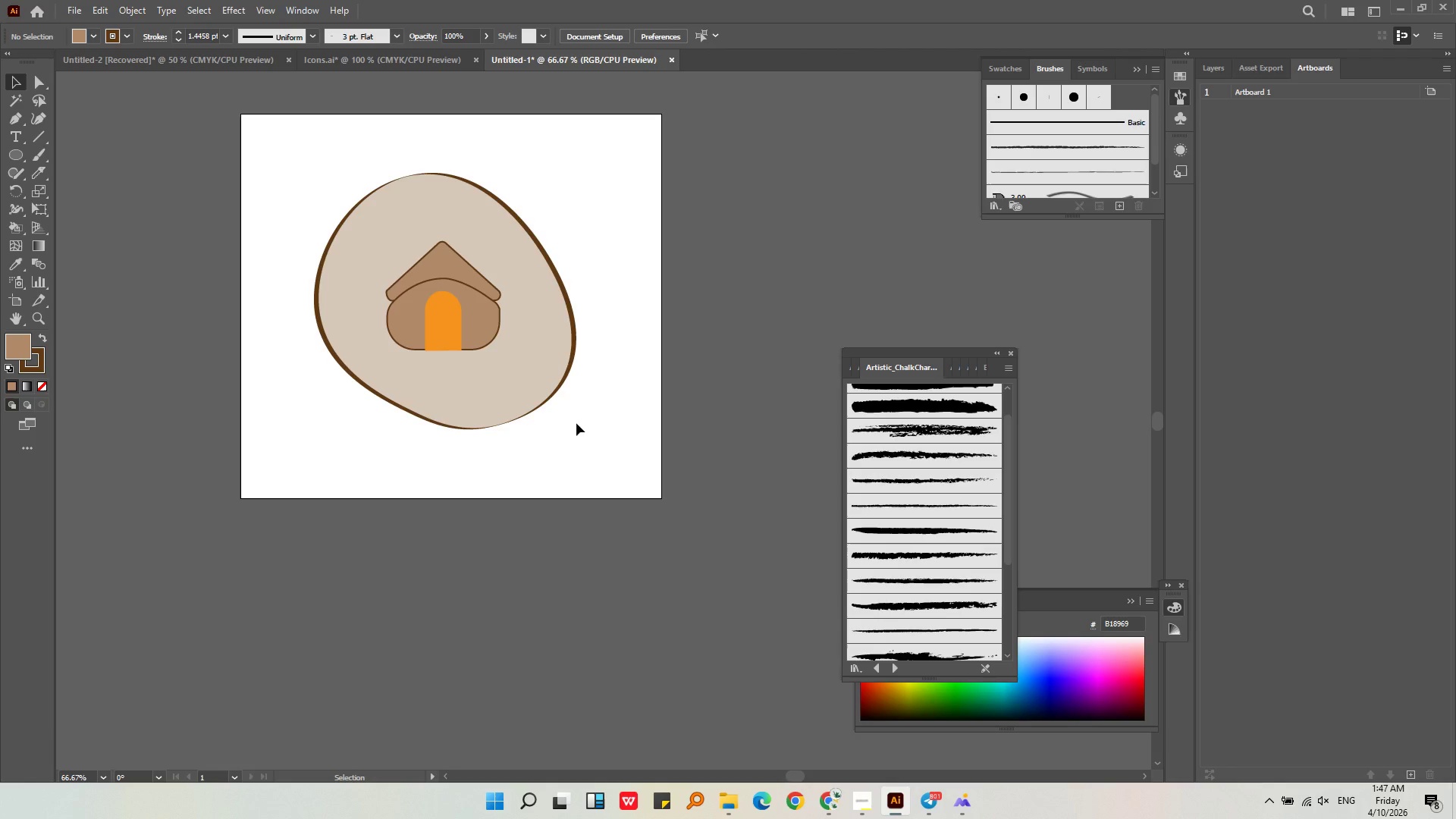 
scroll: coordinate [414, 356], scroll_direction: down, amount: 2.0
 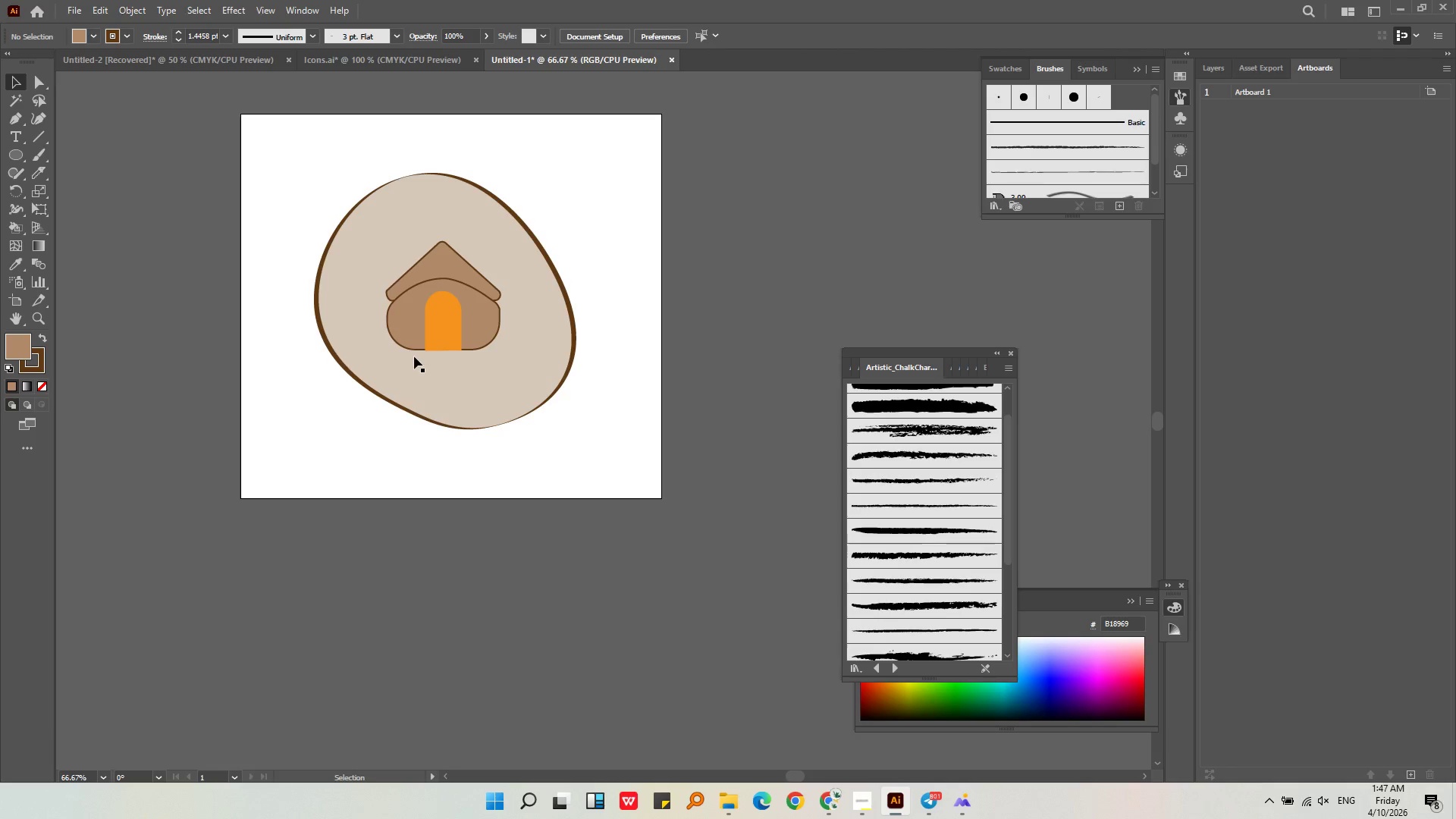 
left_click([500, 360])
 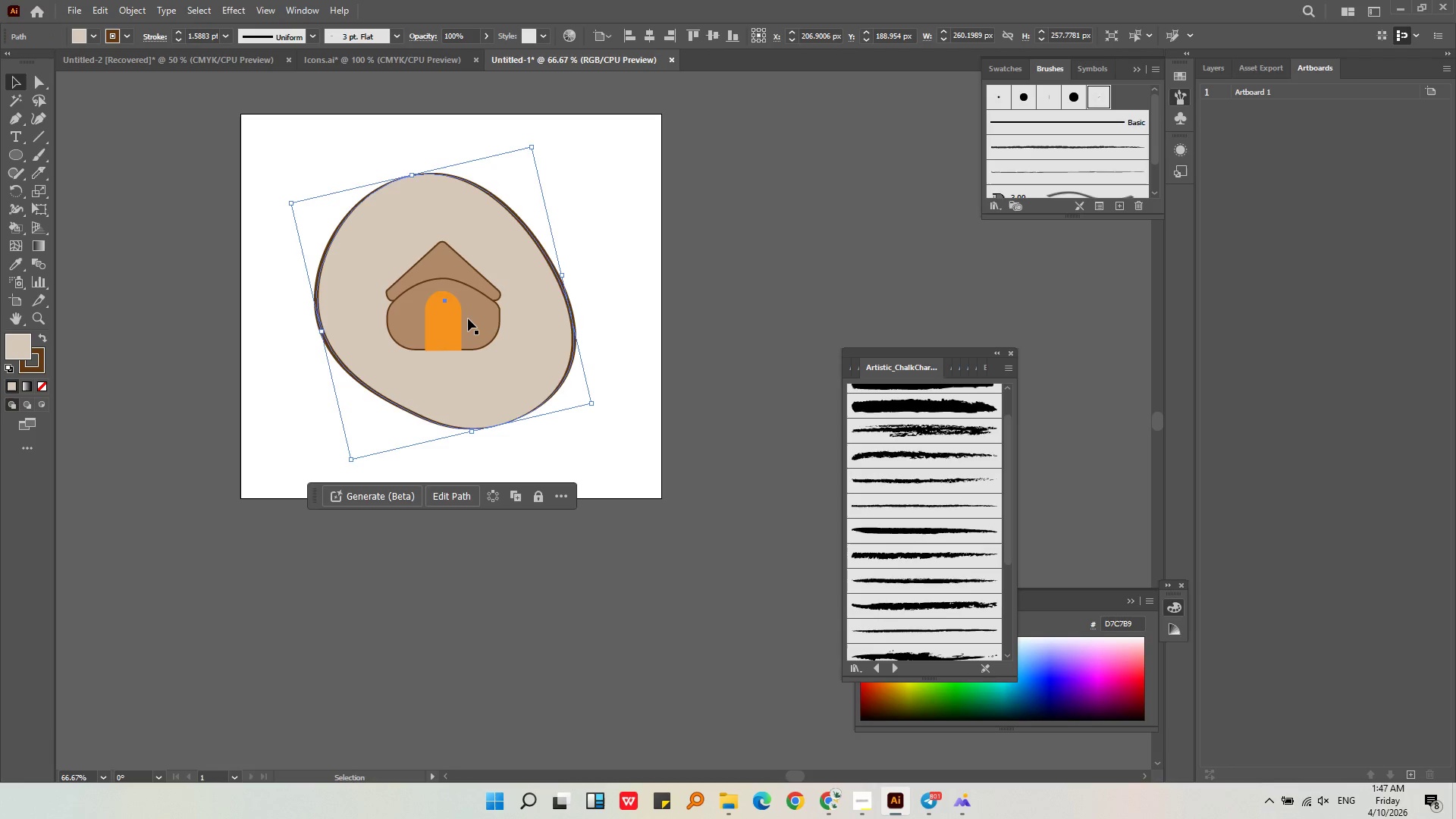 
left_click([469, 318])
 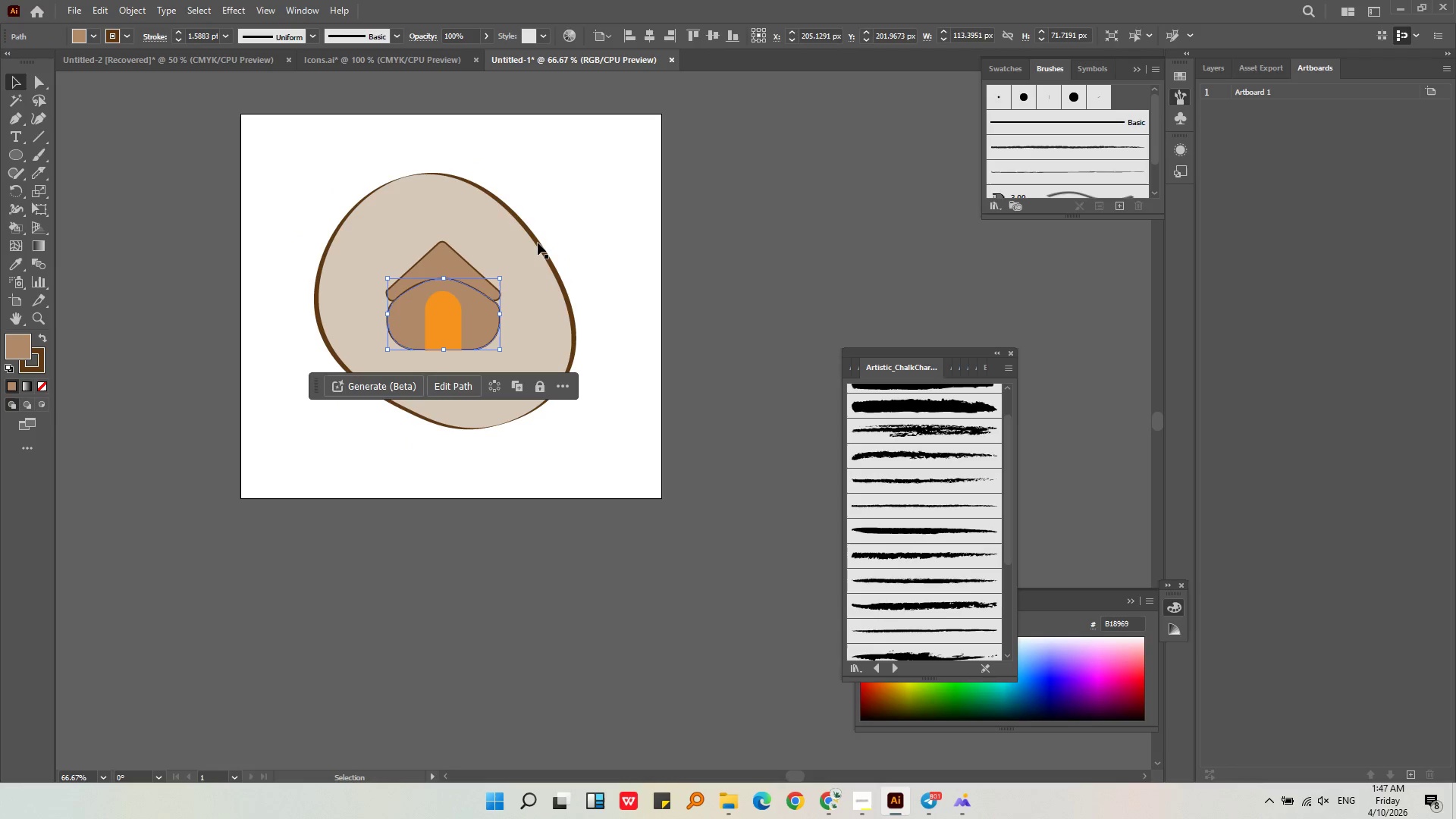 
left_click([610, 217])
 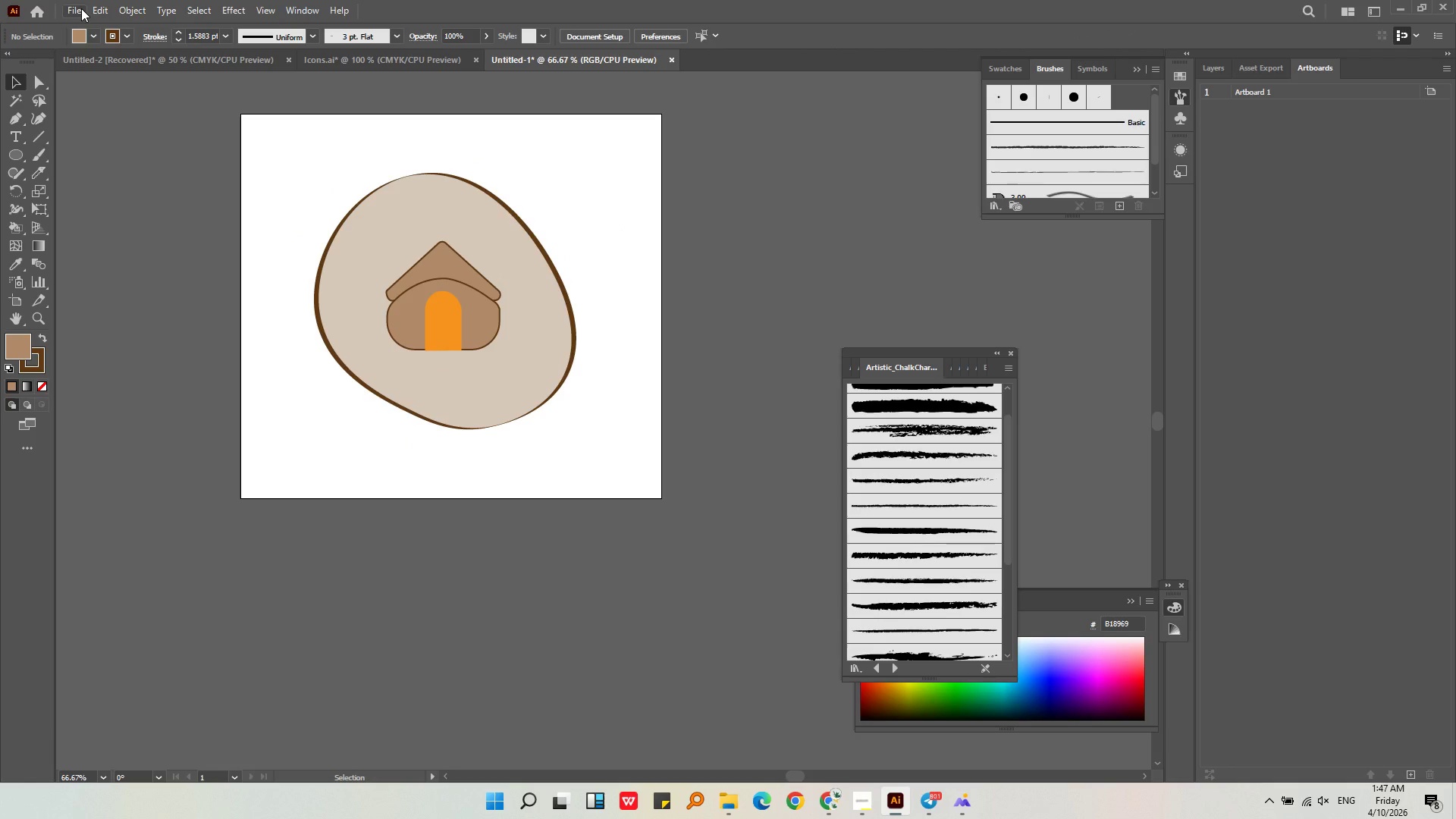 
left_click([81, 8])
 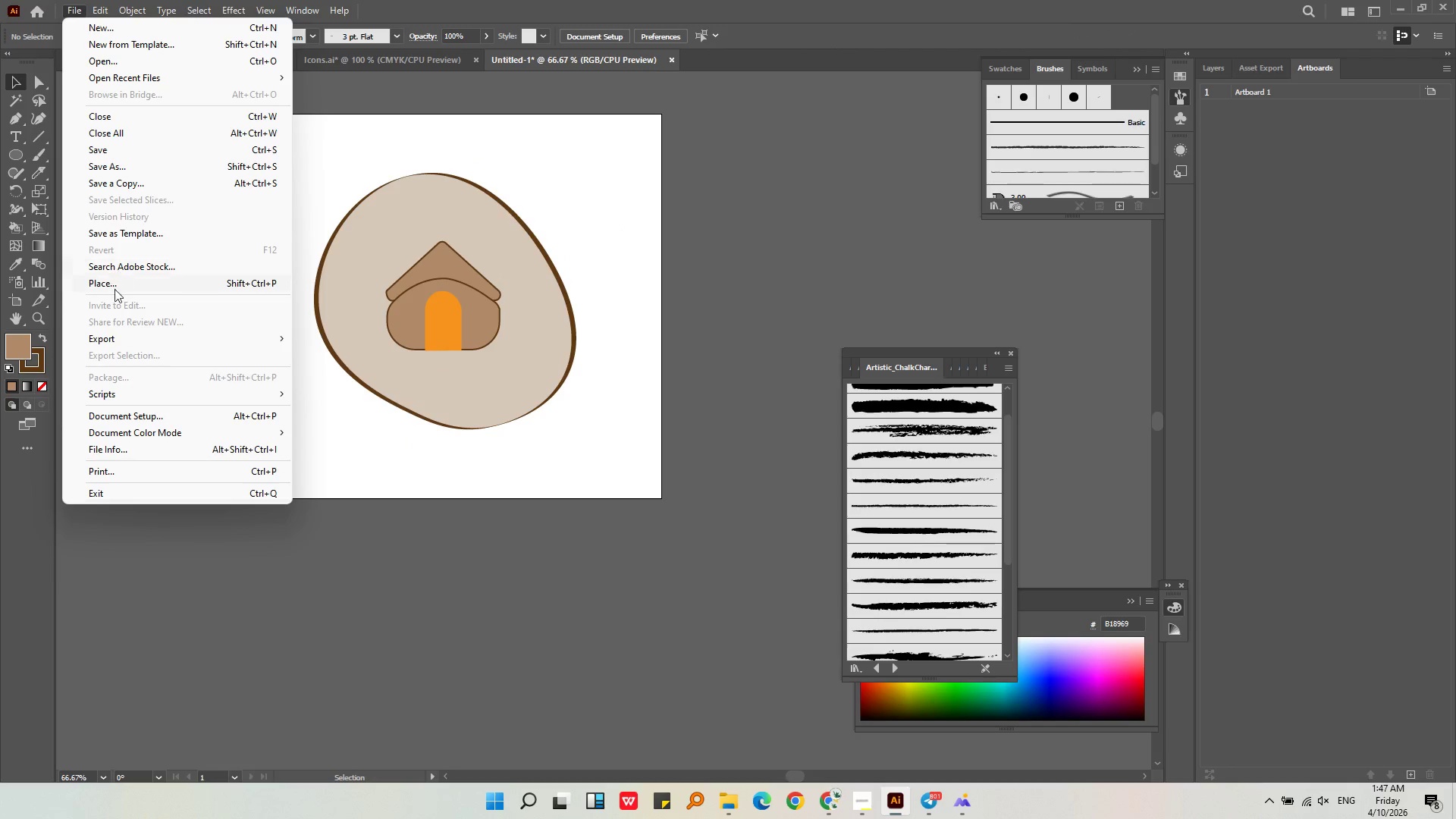 
left_click([115, 333])
 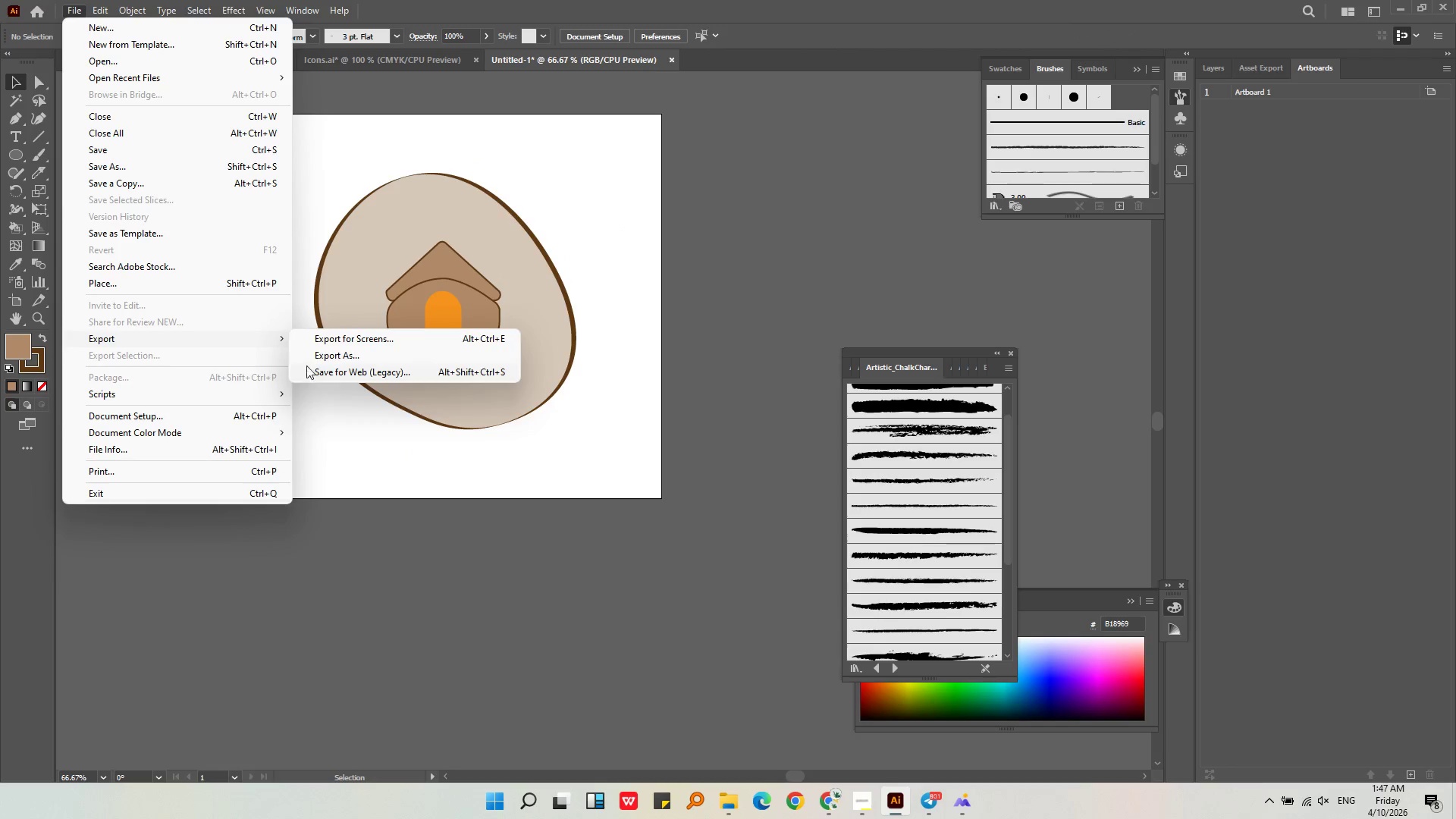 
left_click([316, 360])
 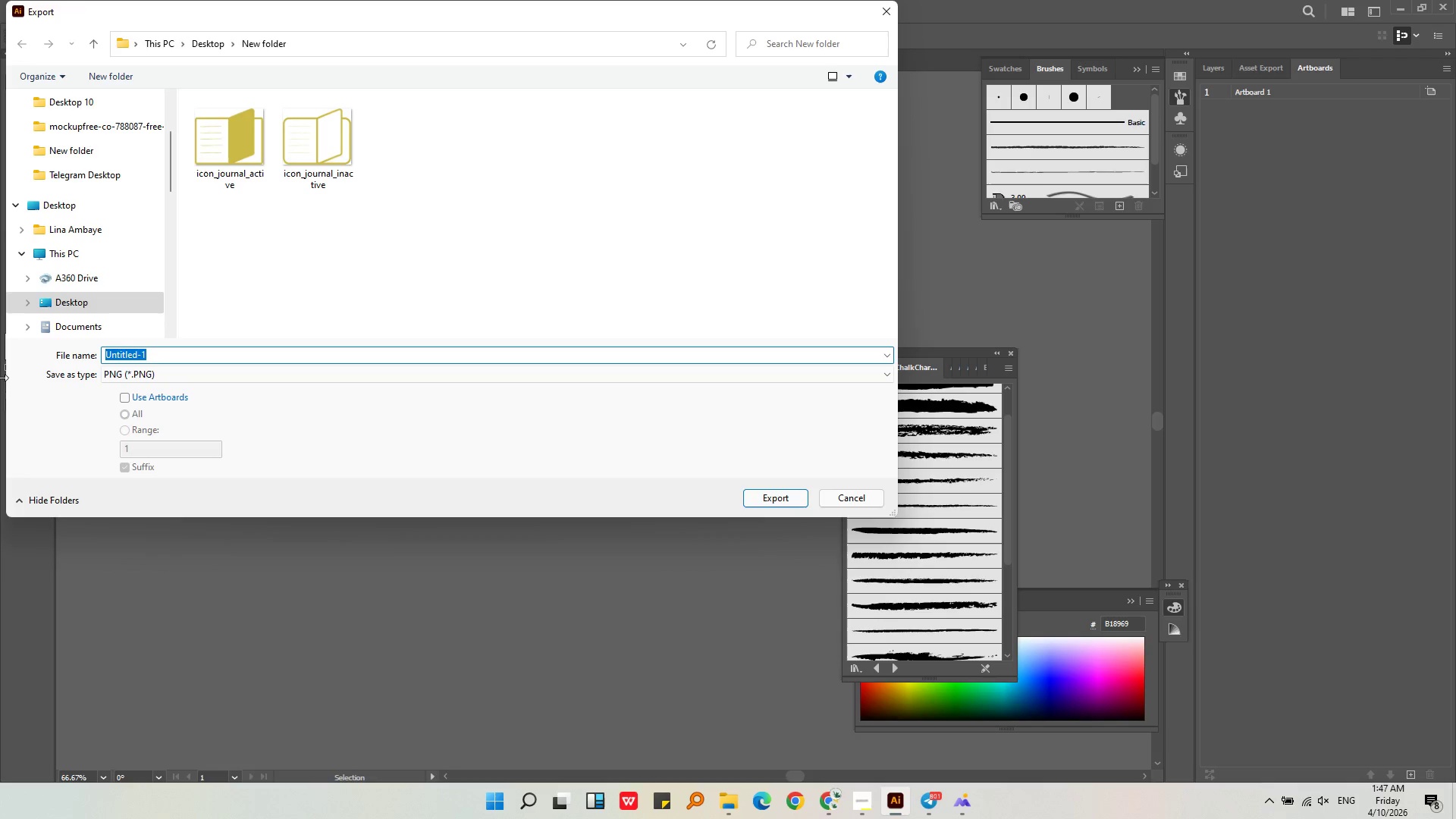 
left_click([153, 400])
 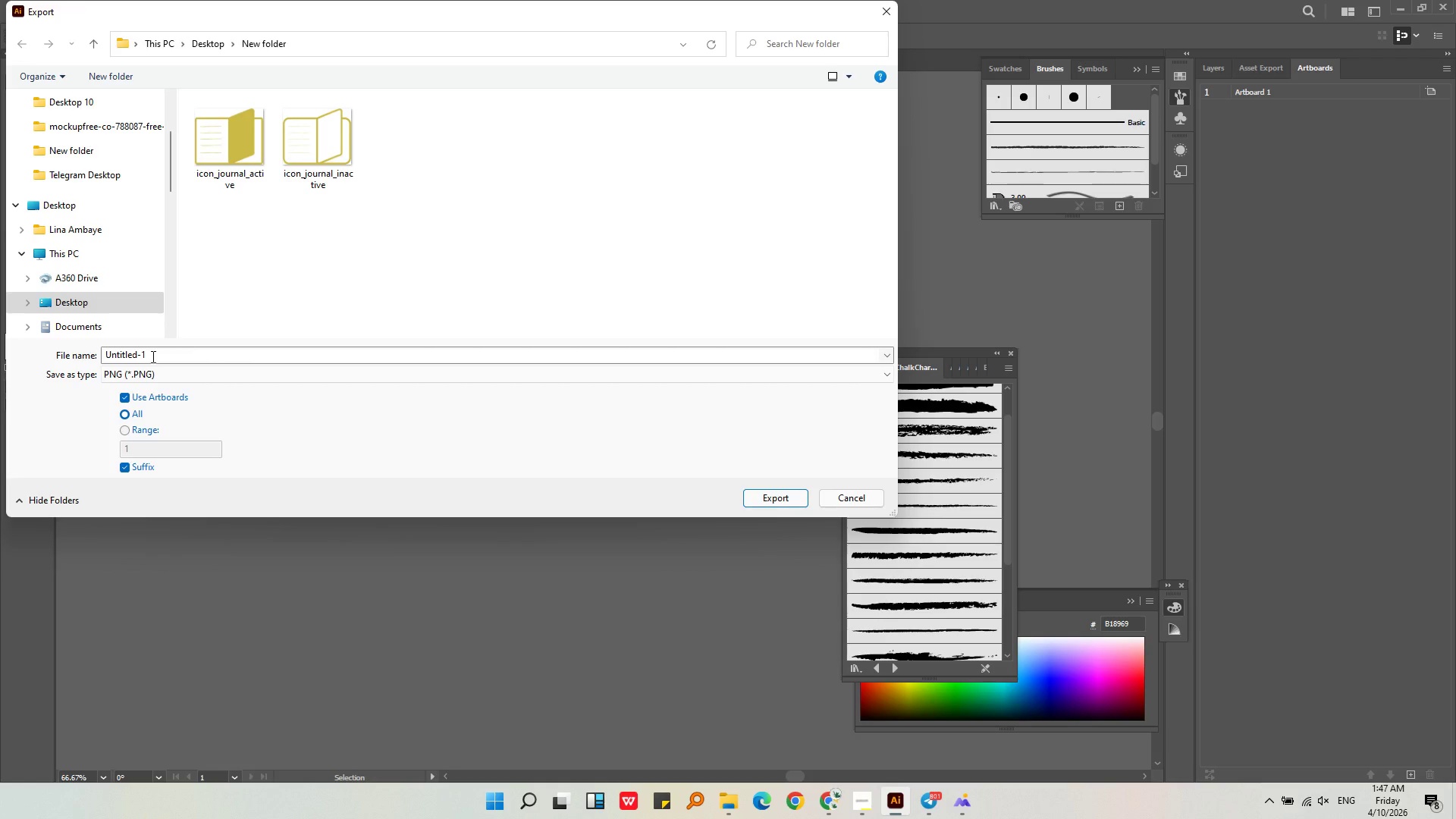 
left_click([152, 356])
 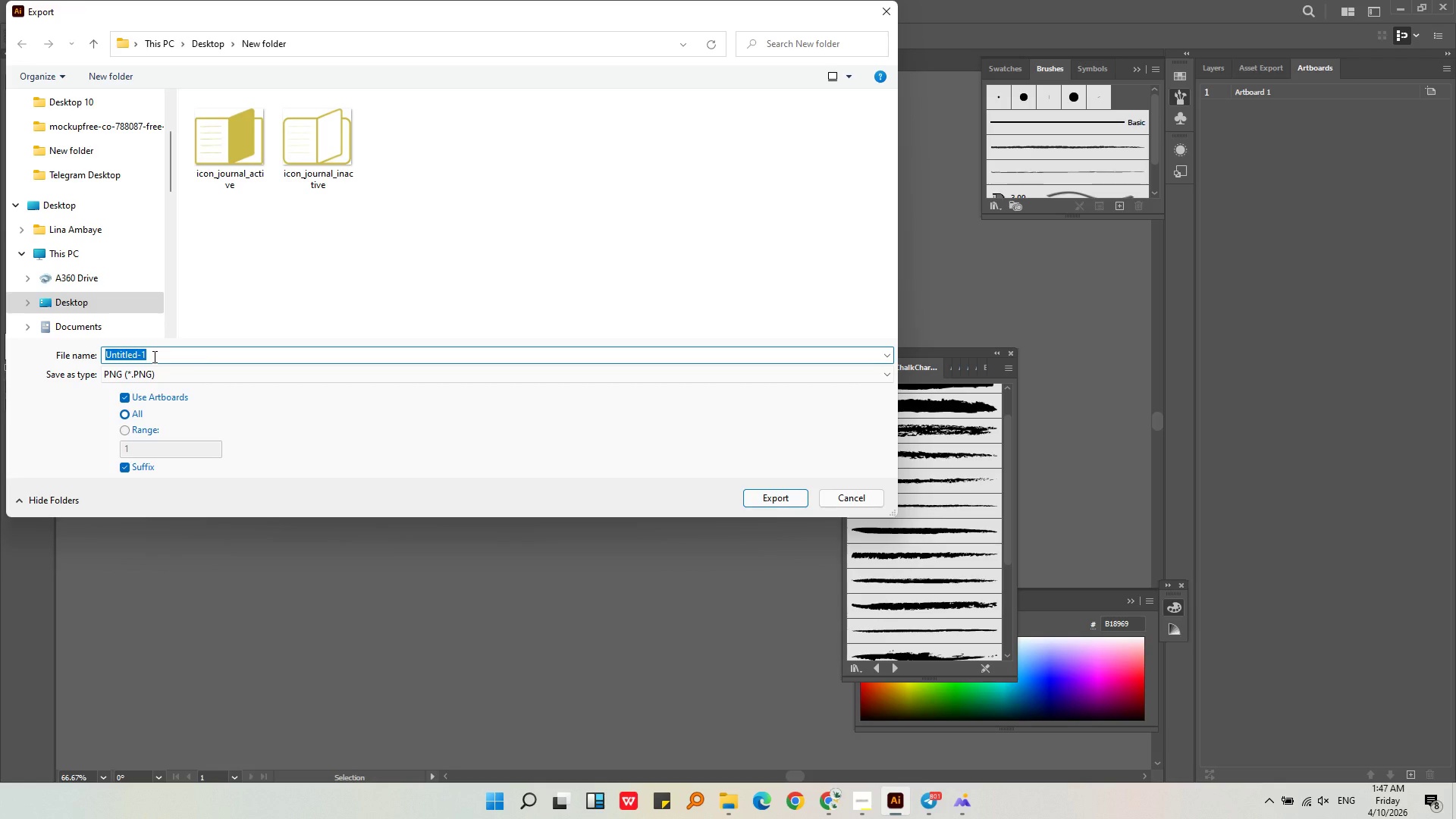 
type(icno)
key(Backspace)
key(Backspace)
type(on_home_active)
 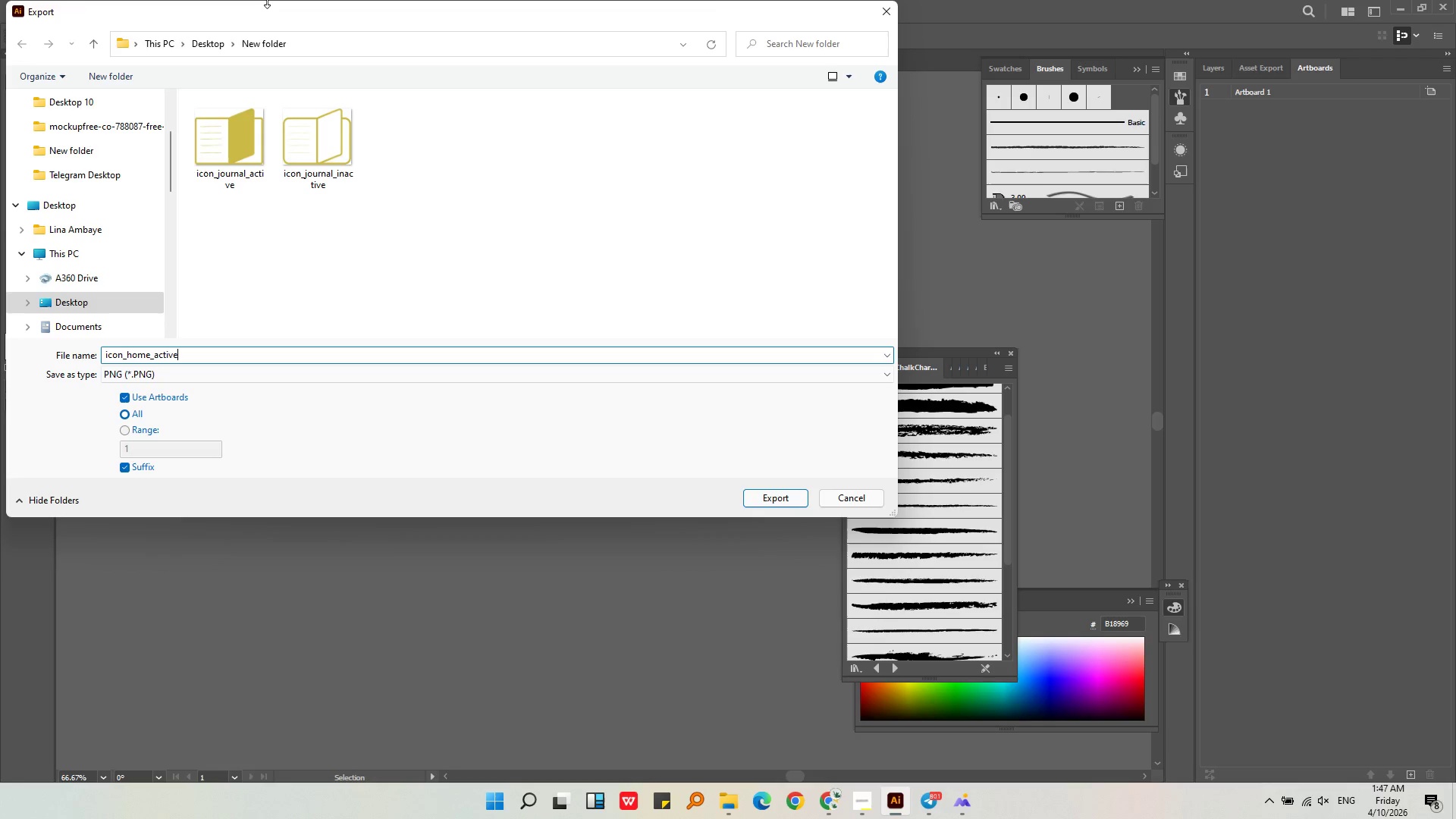 
left_click([778, 499])
 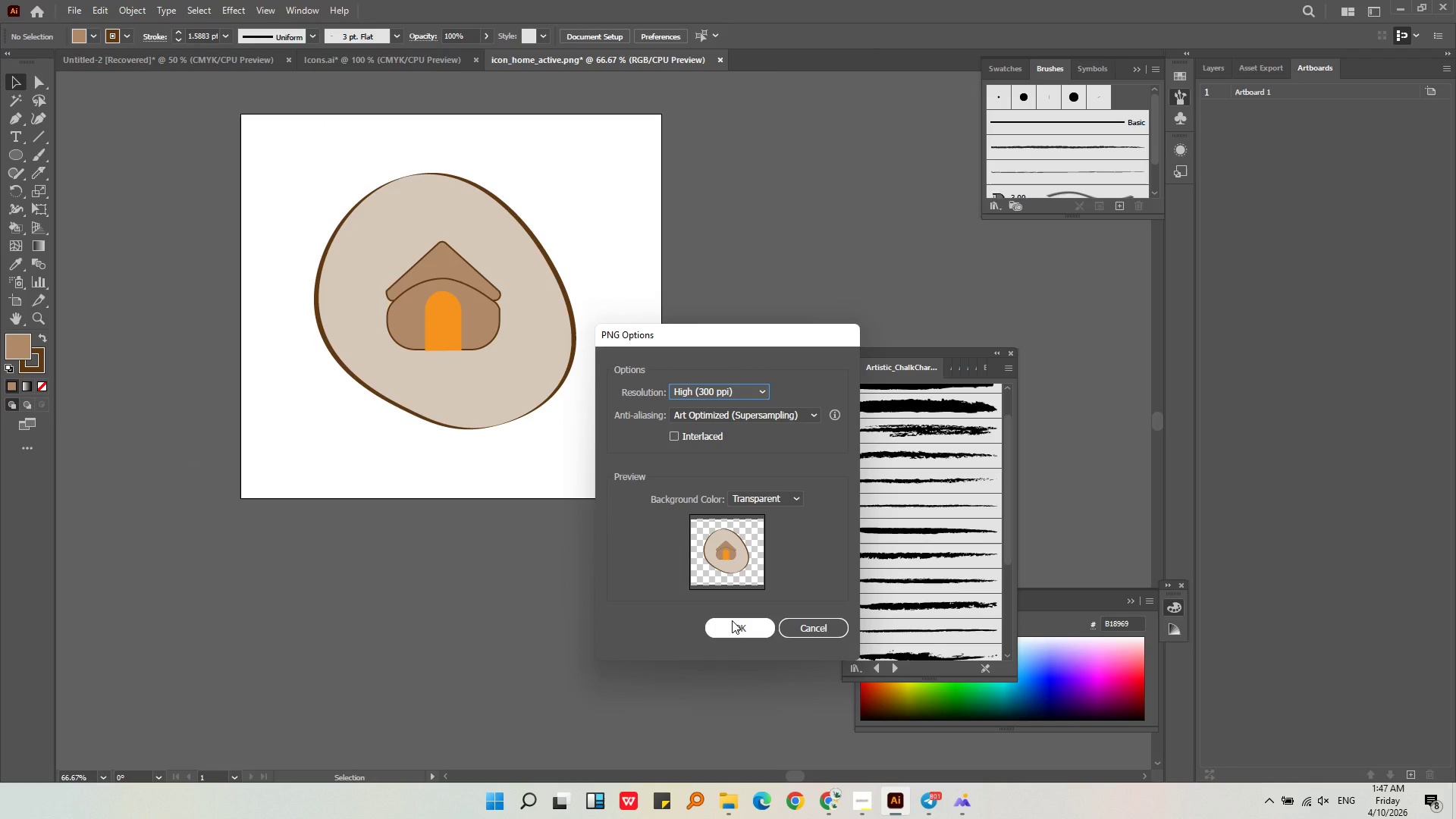 
left_click([732, 623])
 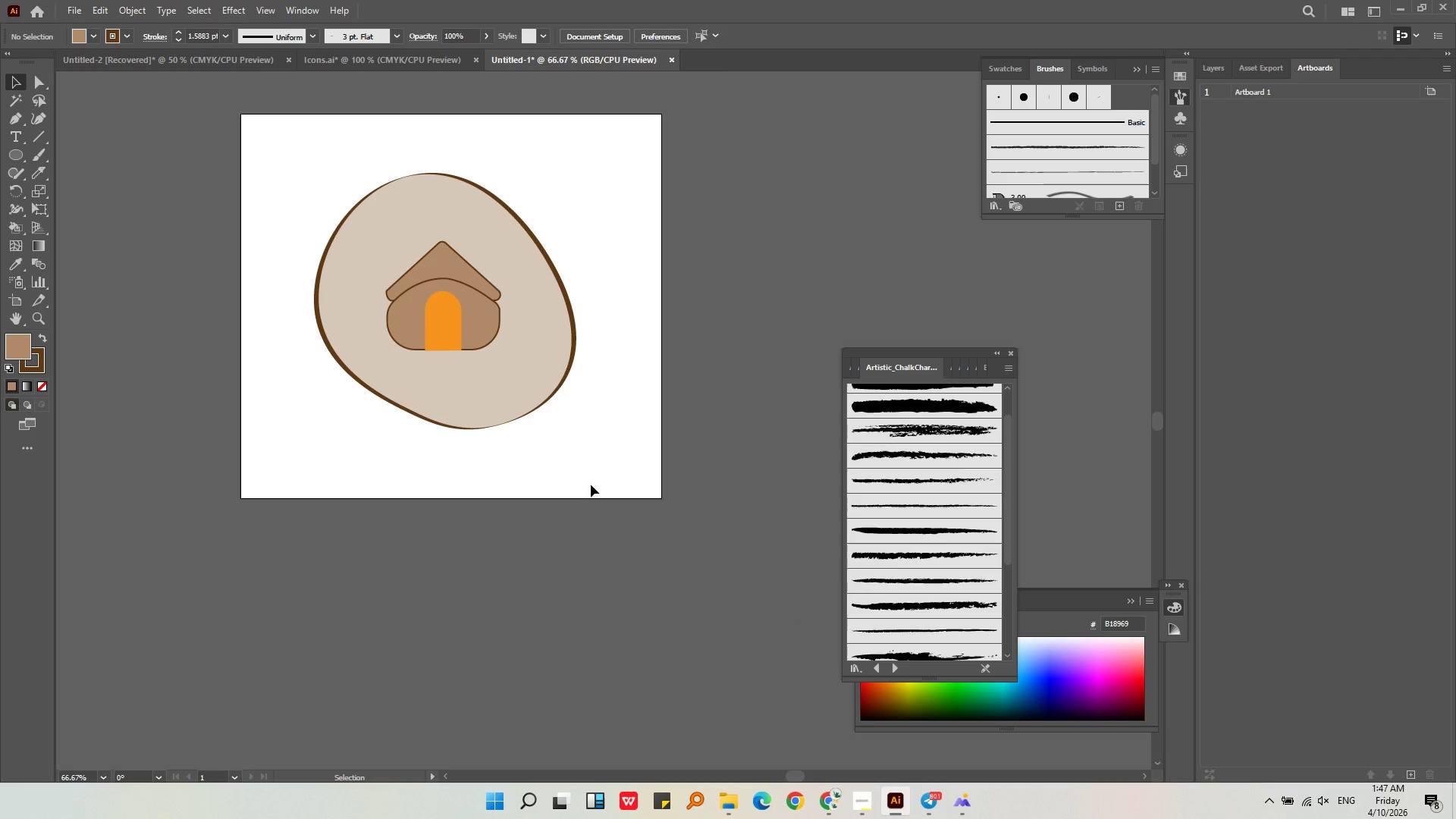 
left_click_drag(start_coordinate=[626, 506], to_coordinate=[215, 150])
 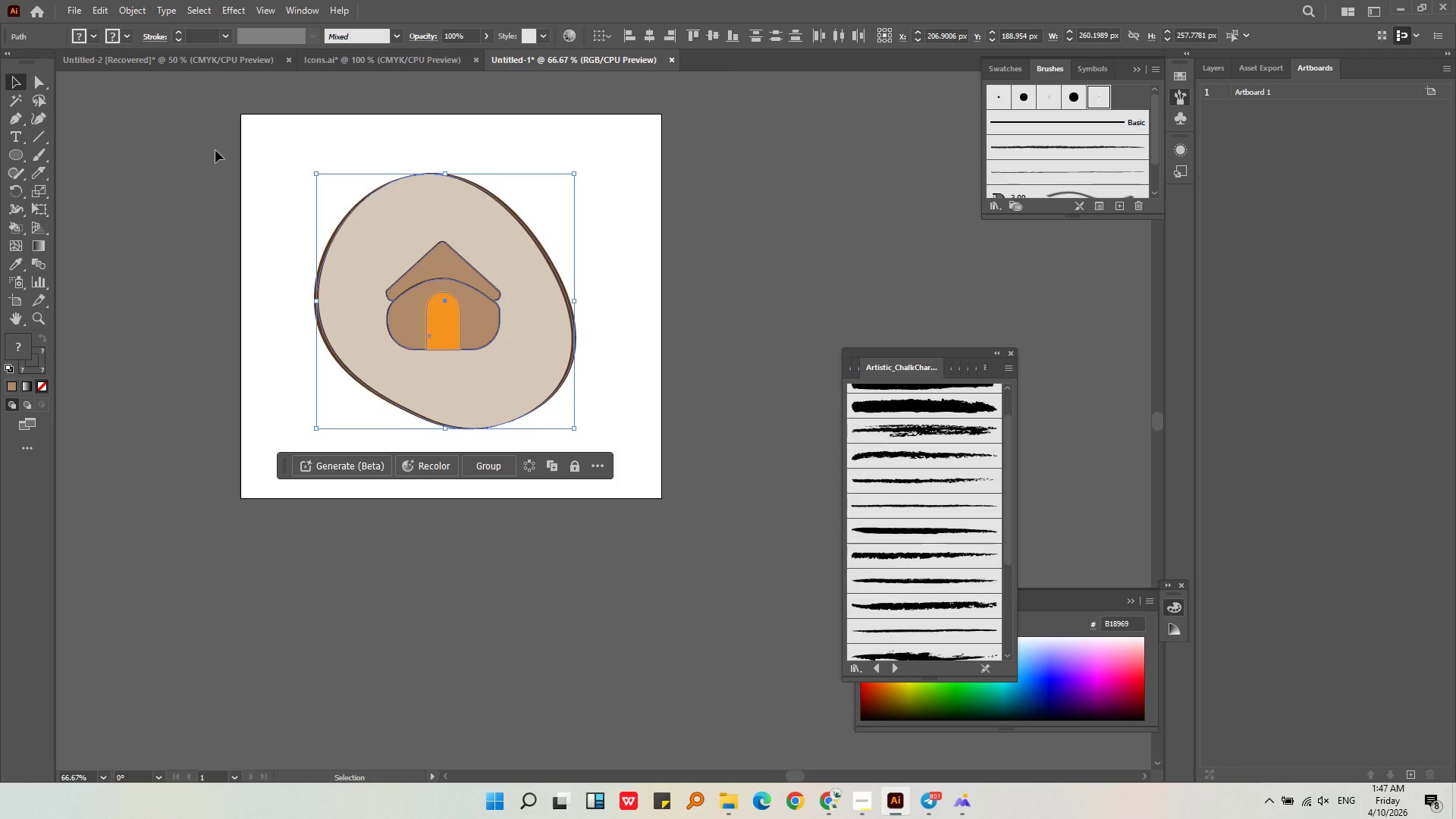 
key(Backspace)
 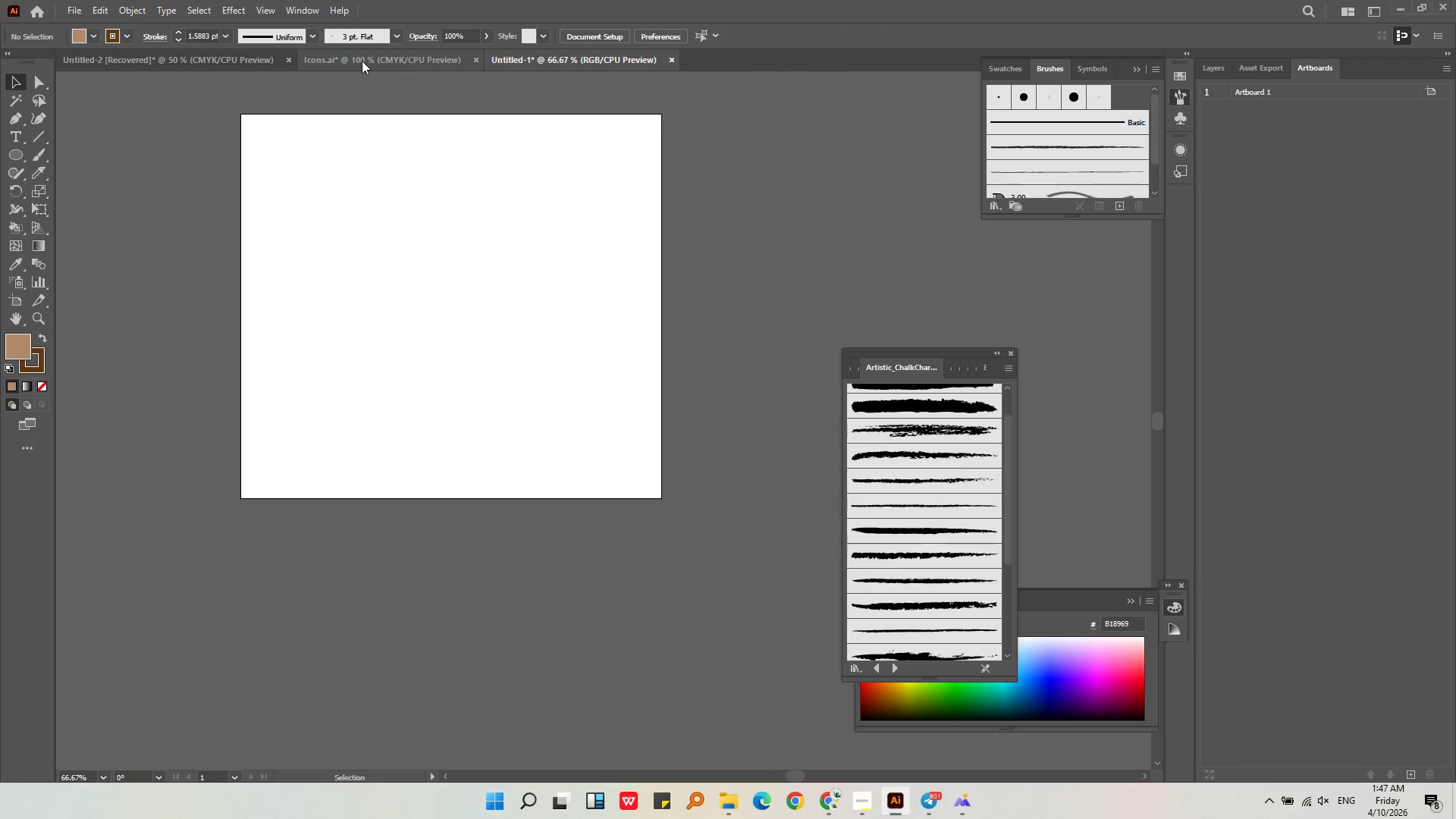 
left_click([362, 60])
 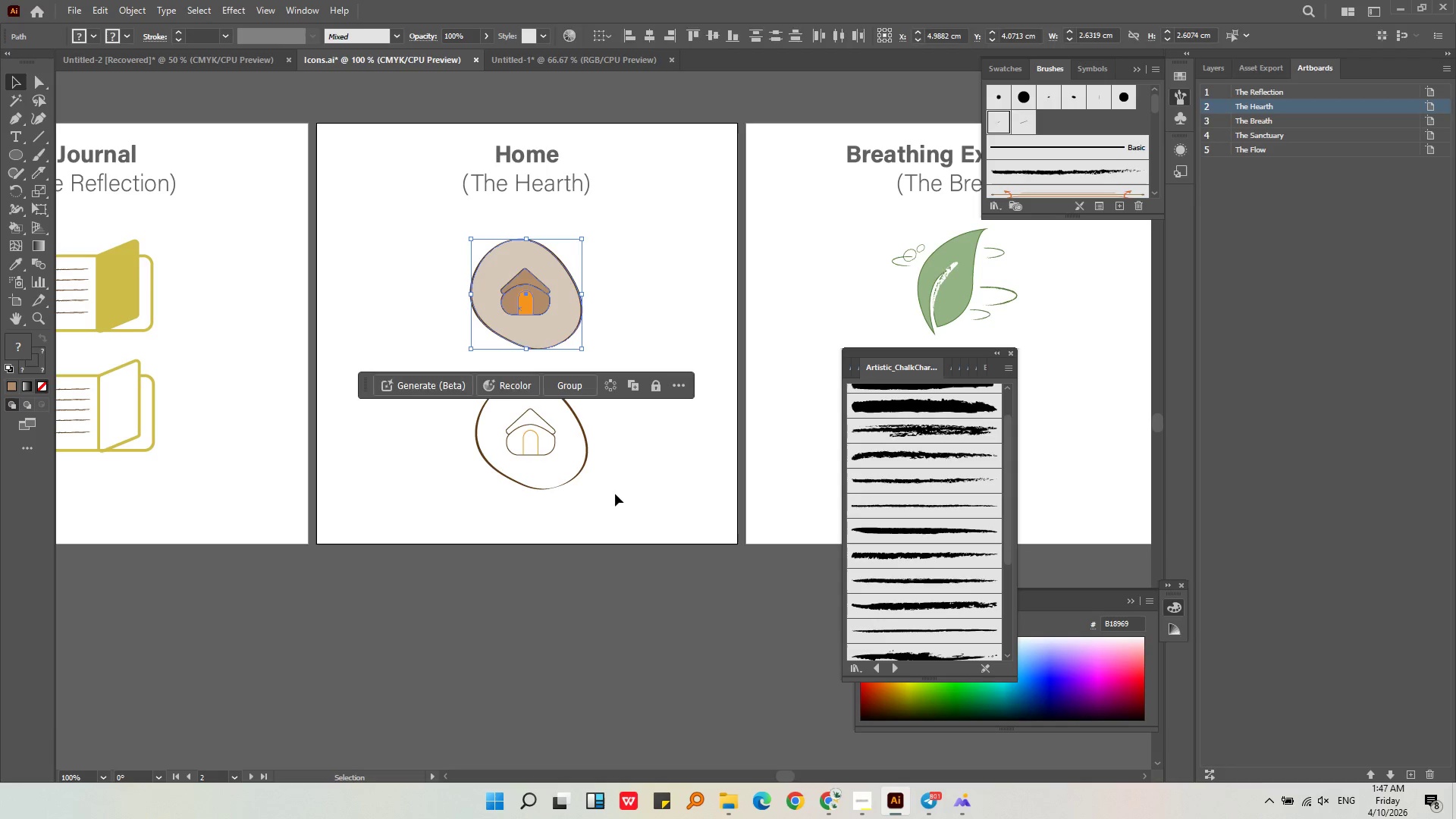 
left_click_drag(start_coordinate=[621, 509], to_coordinate=[434, 370])
 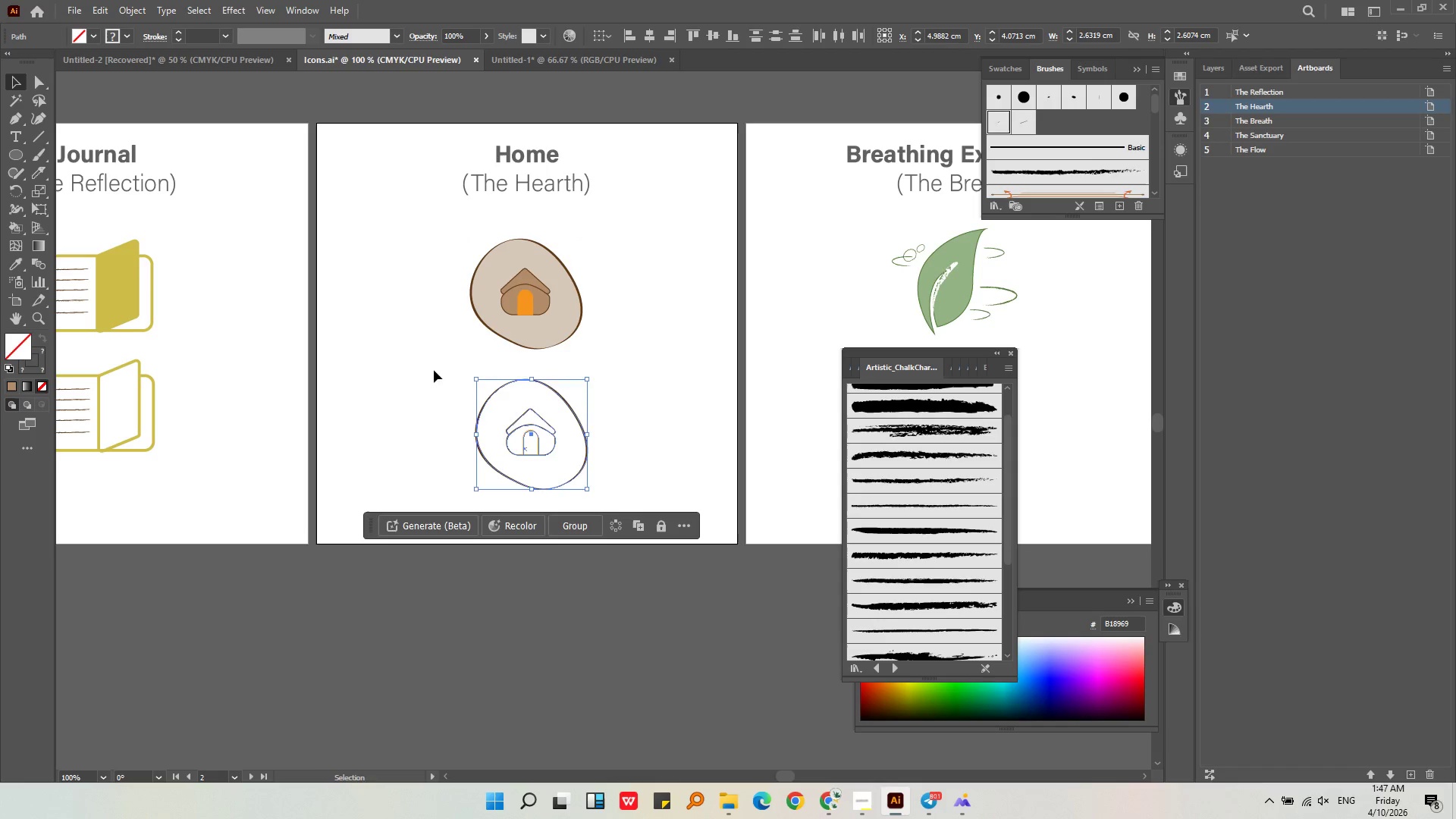 
key(Control+C)
 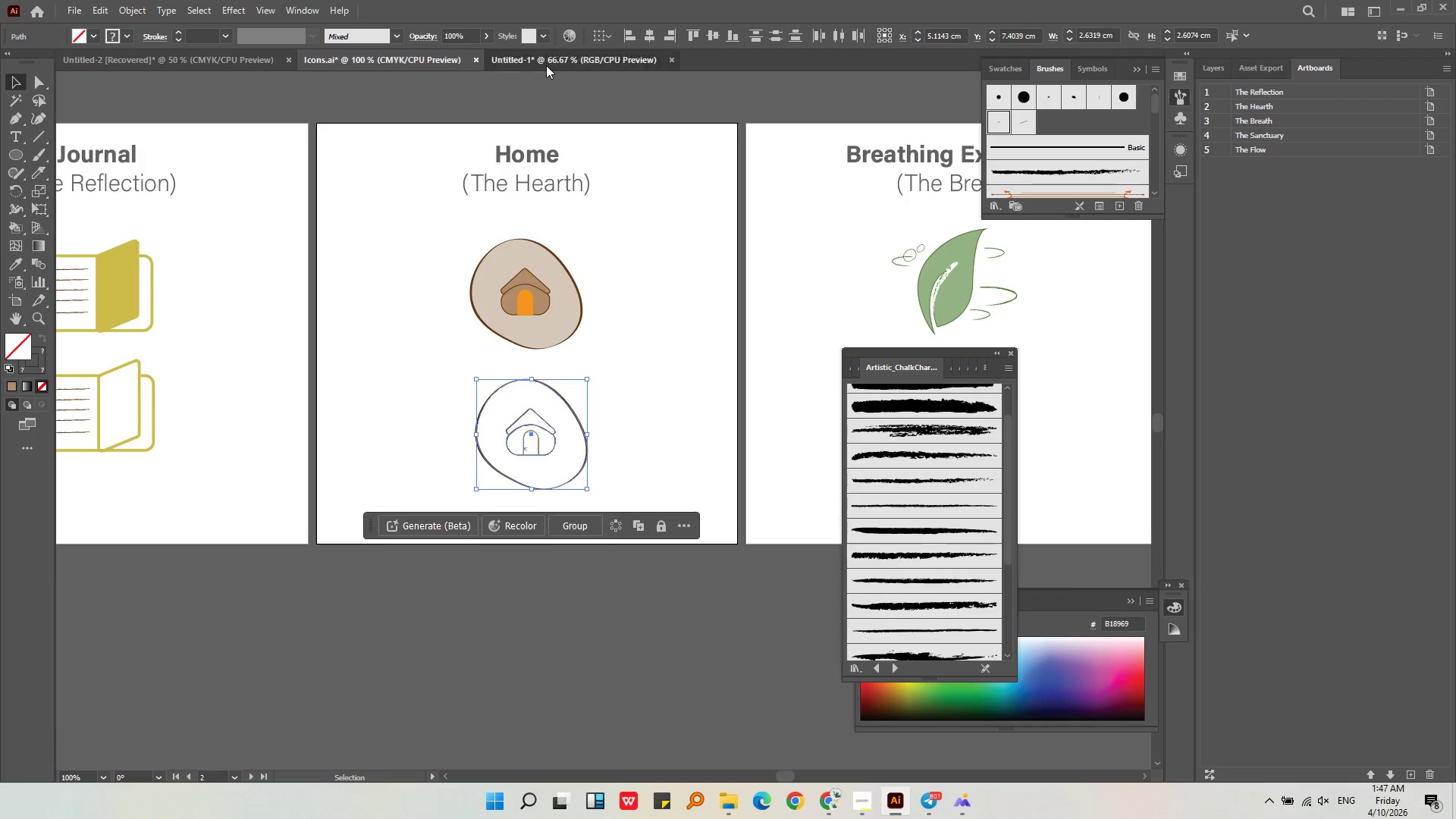 
key(Control+V)
 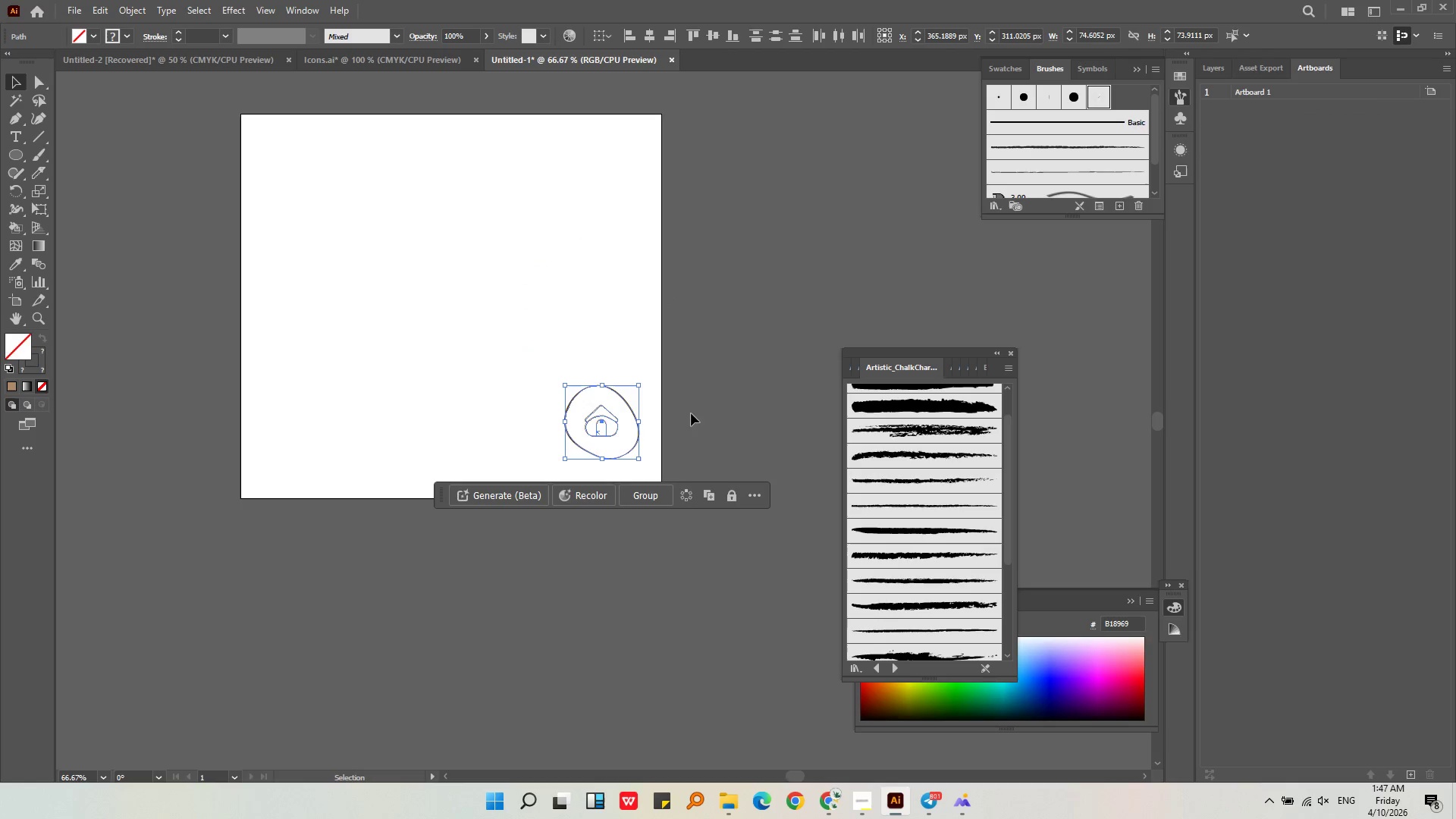 
hold_key(key=ShiftLeft, duration=0.97)
left_click_drag(start_coordinate=[562, 383], to_coordinate=[430, 243])
 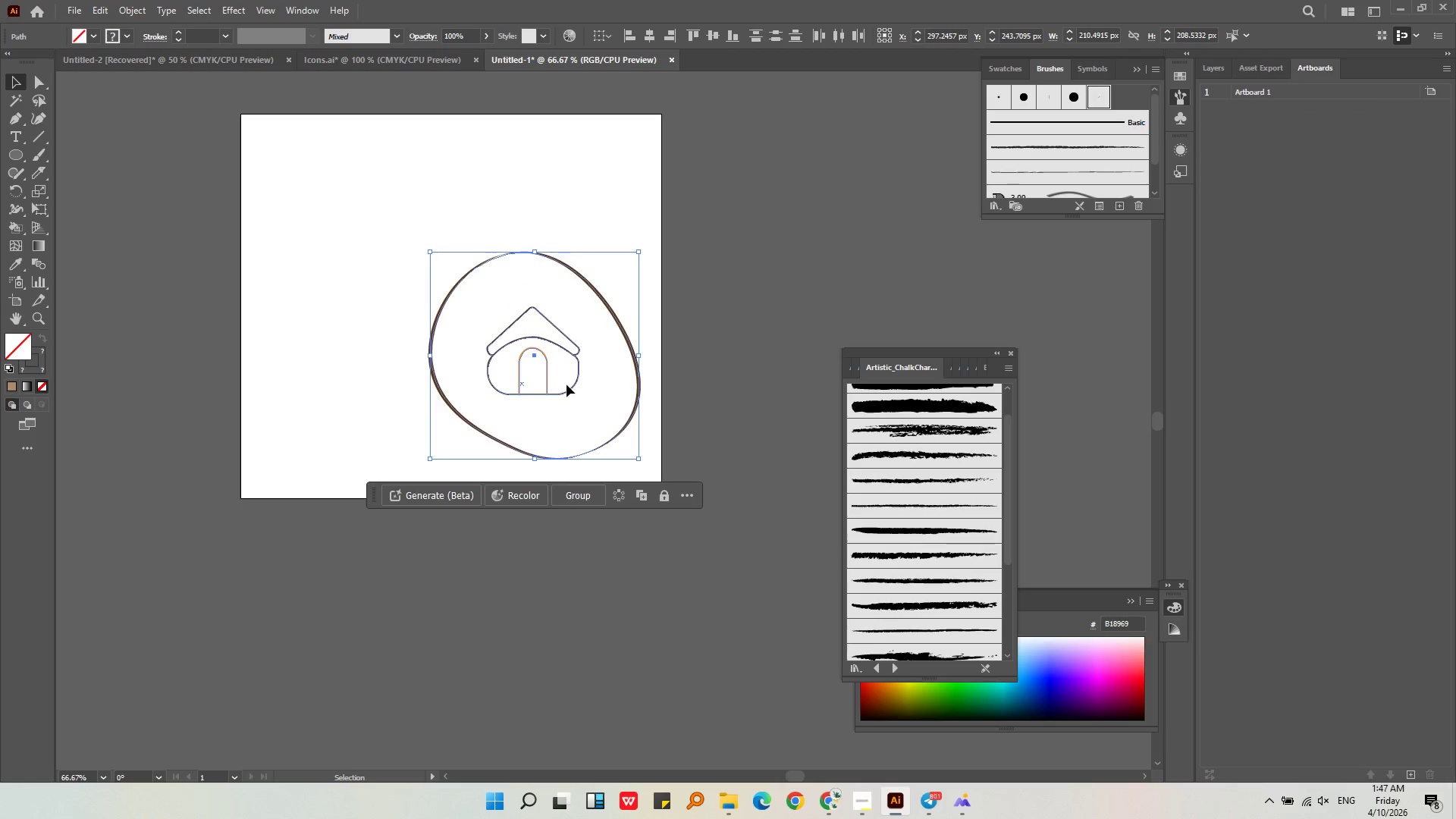 
left_click_drag(start_coordinate=[570, 386], to_coordinate=[483, 325])
 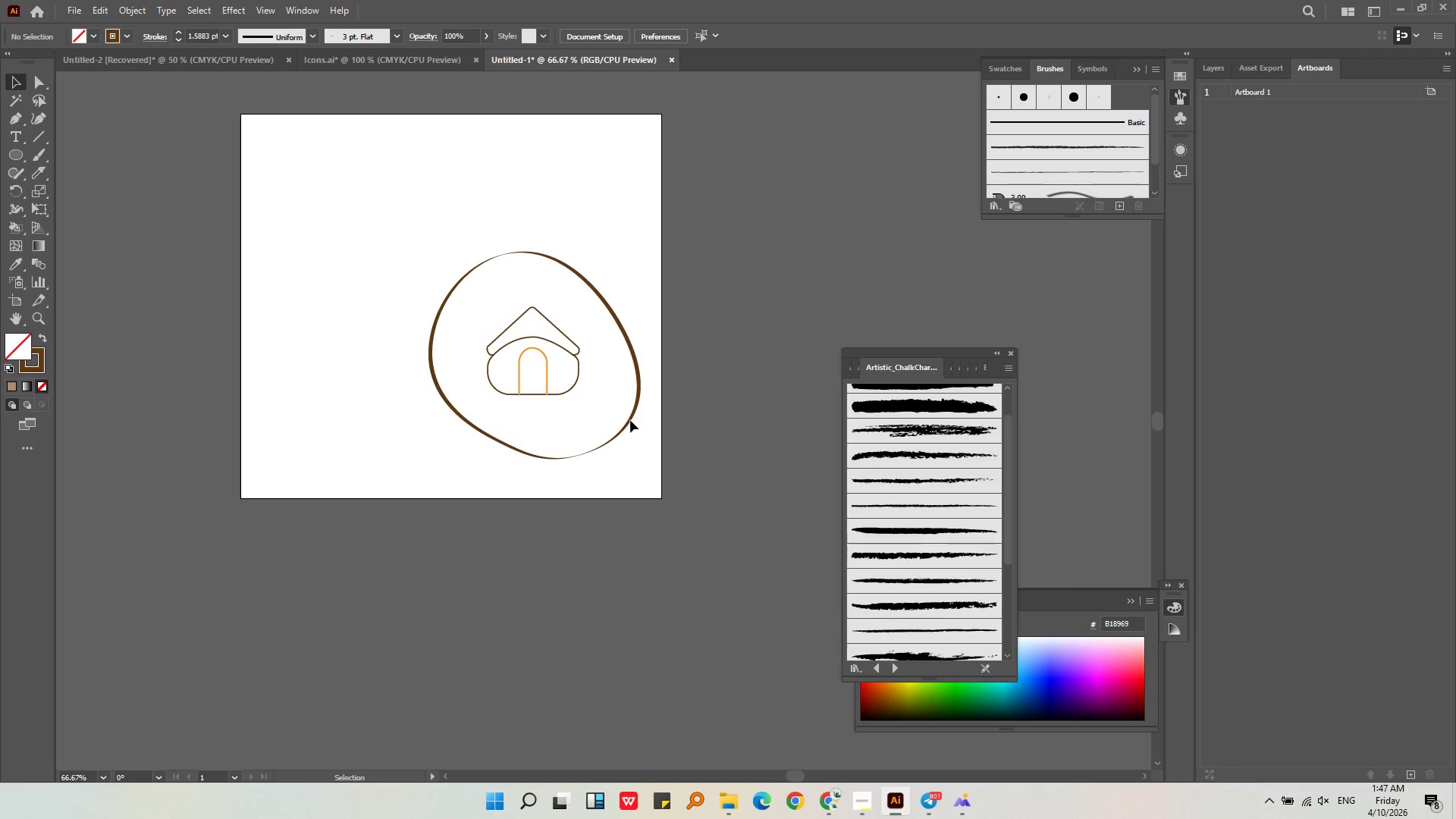 
key(Control+Z)
 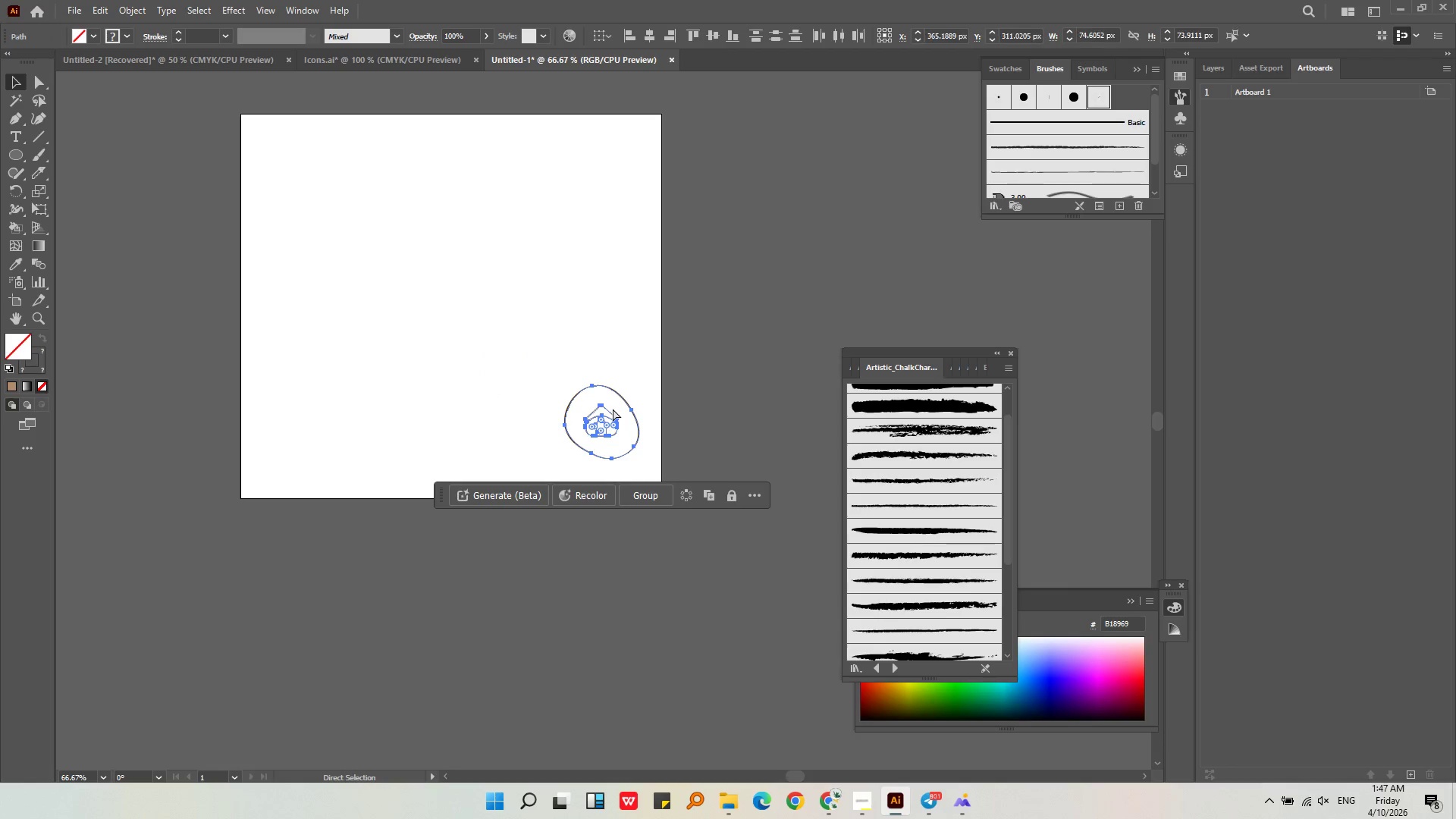 
key(Control+Z)
 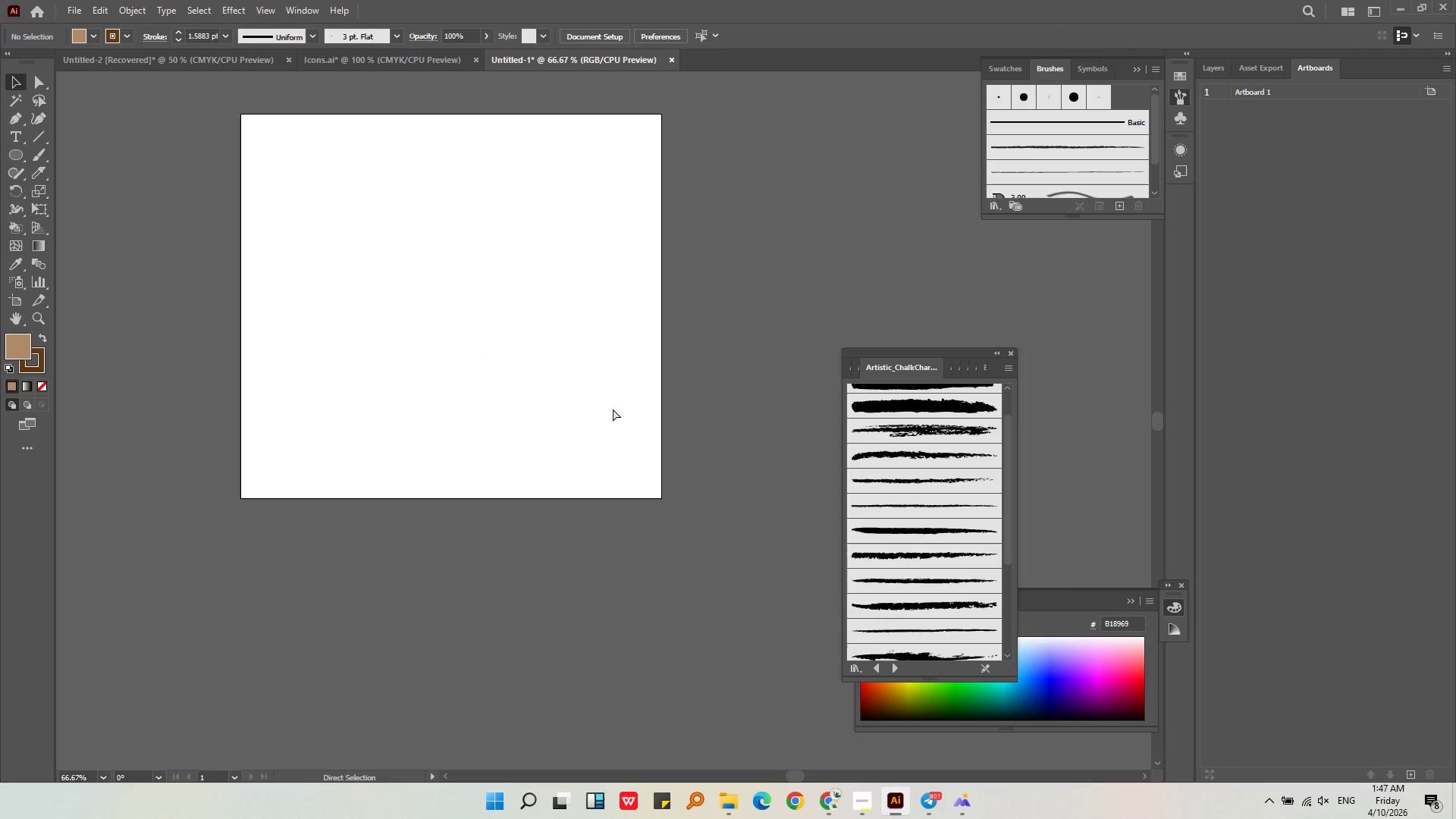 
key(Control+Z)
 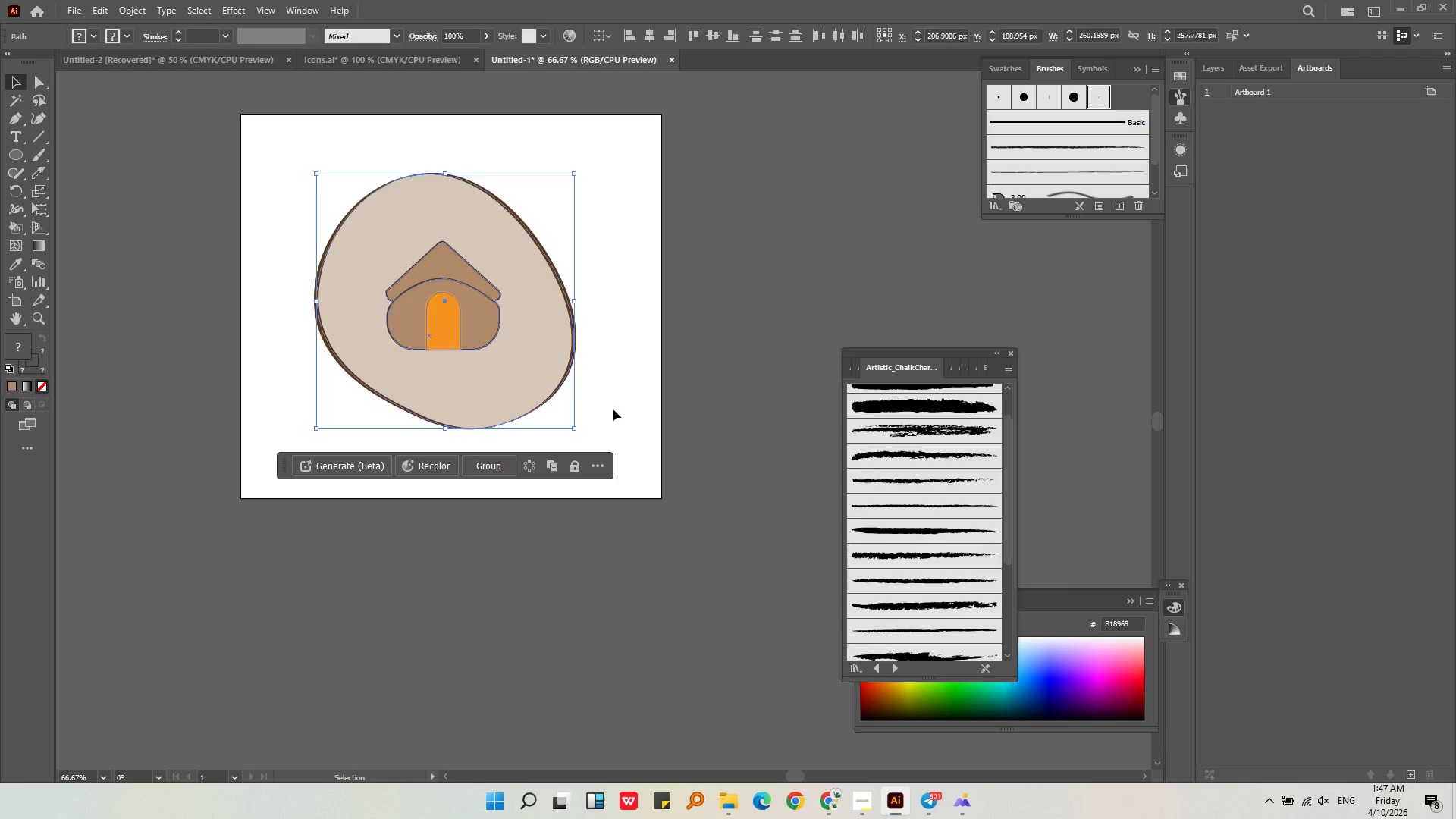 
left_click([613, 409])
 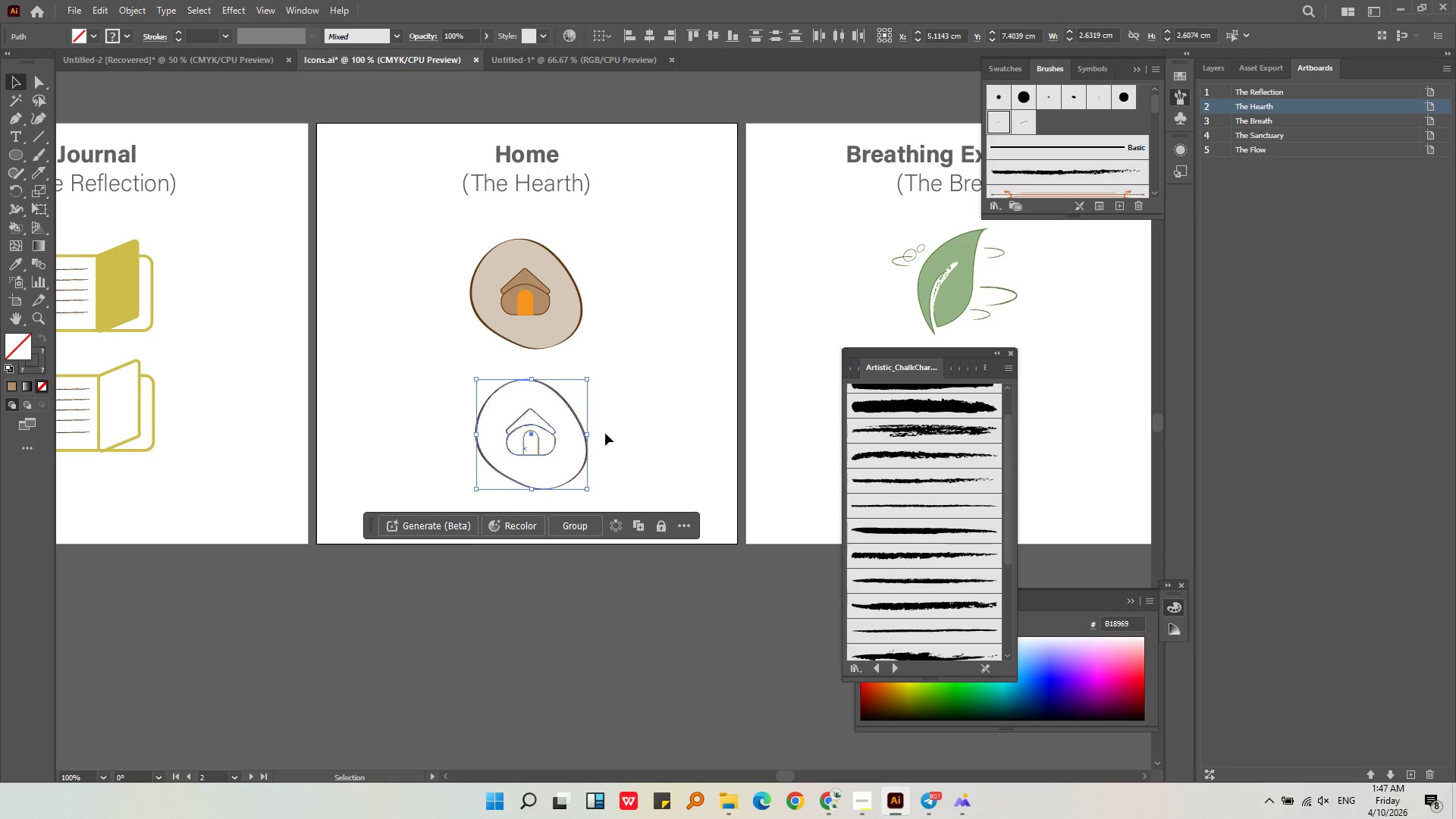 
key(Control+G)
 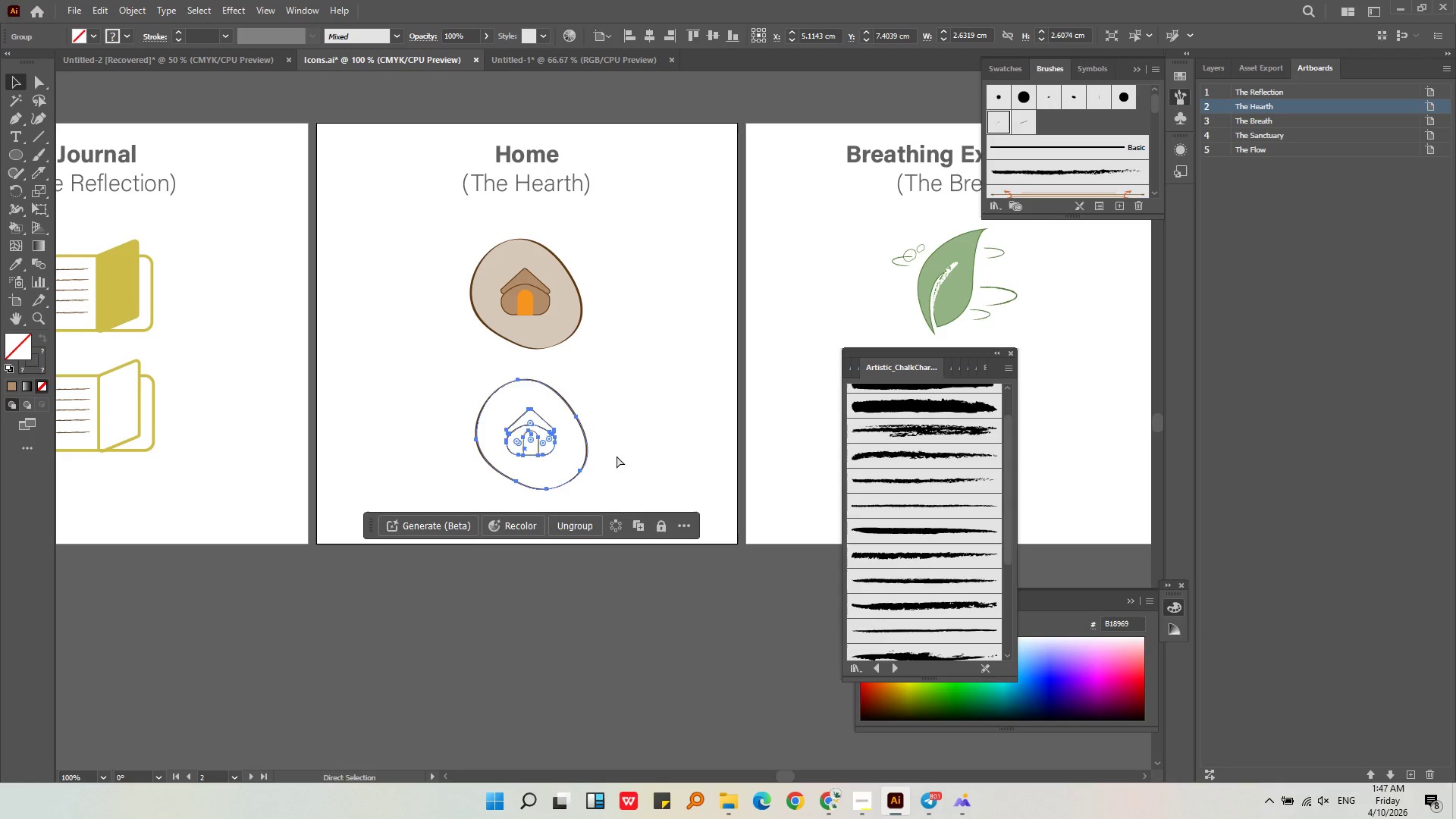 
key(Control+Shift+G)
 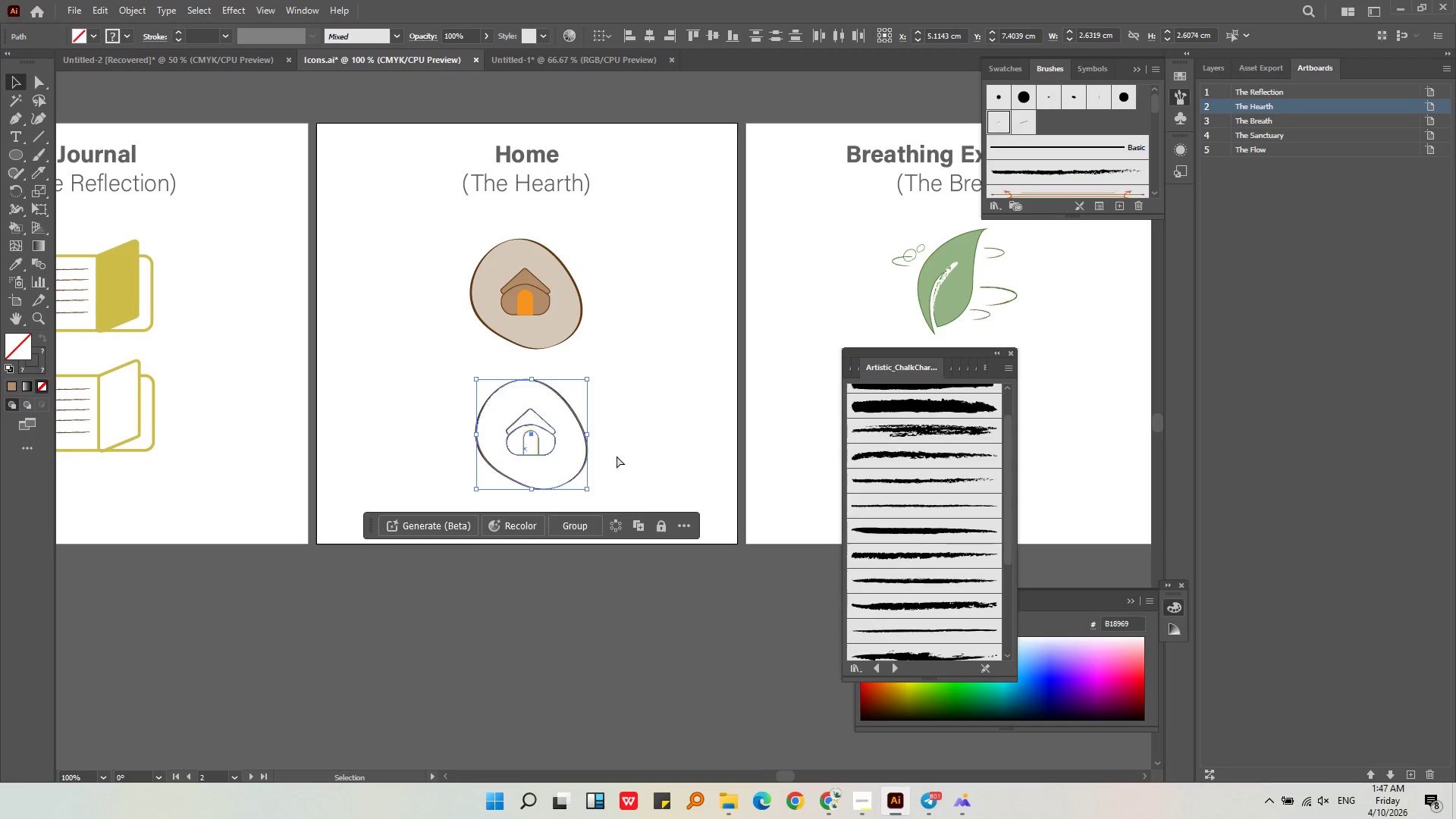 
key(Control+C)
 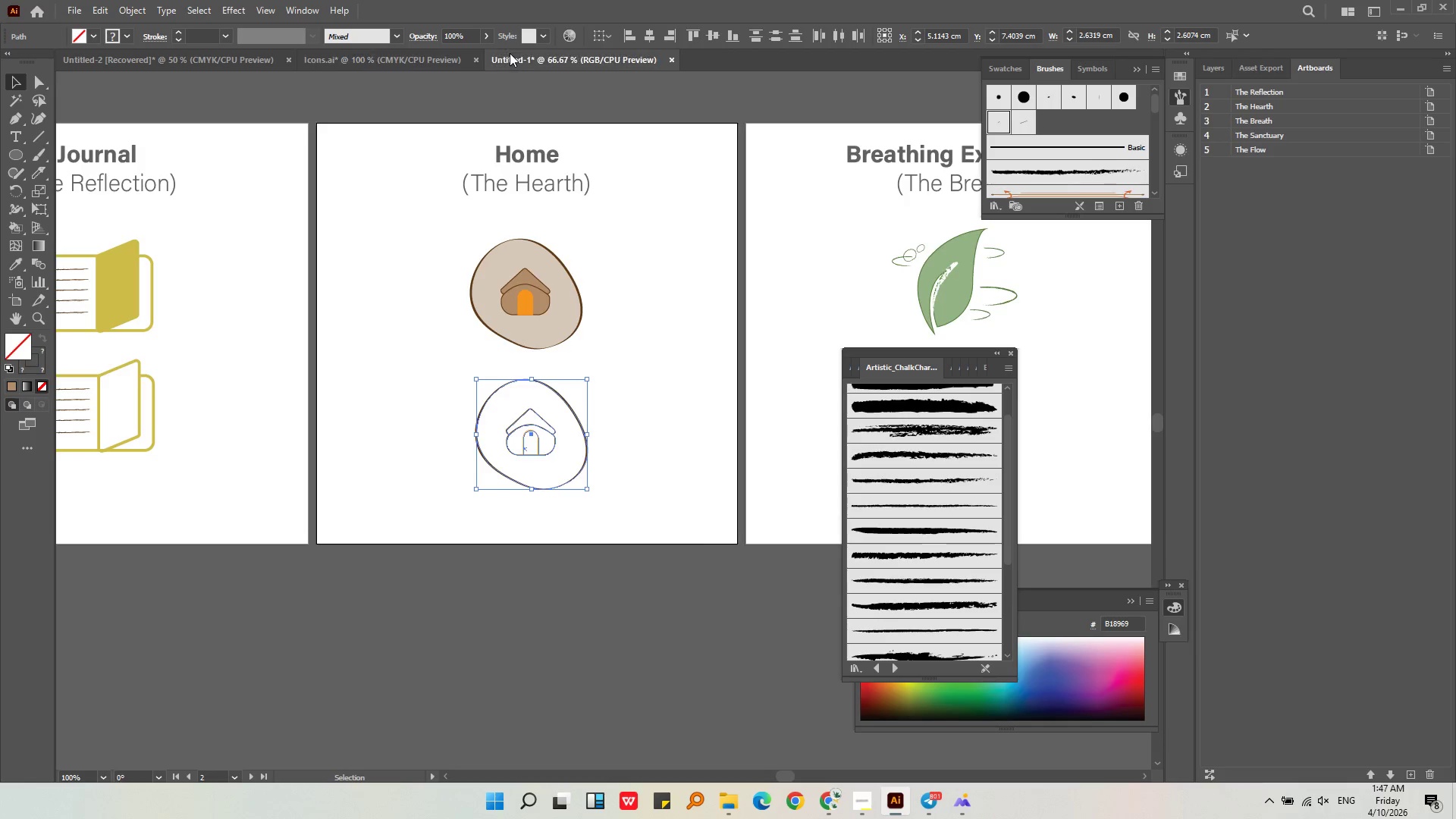 
key(V)
 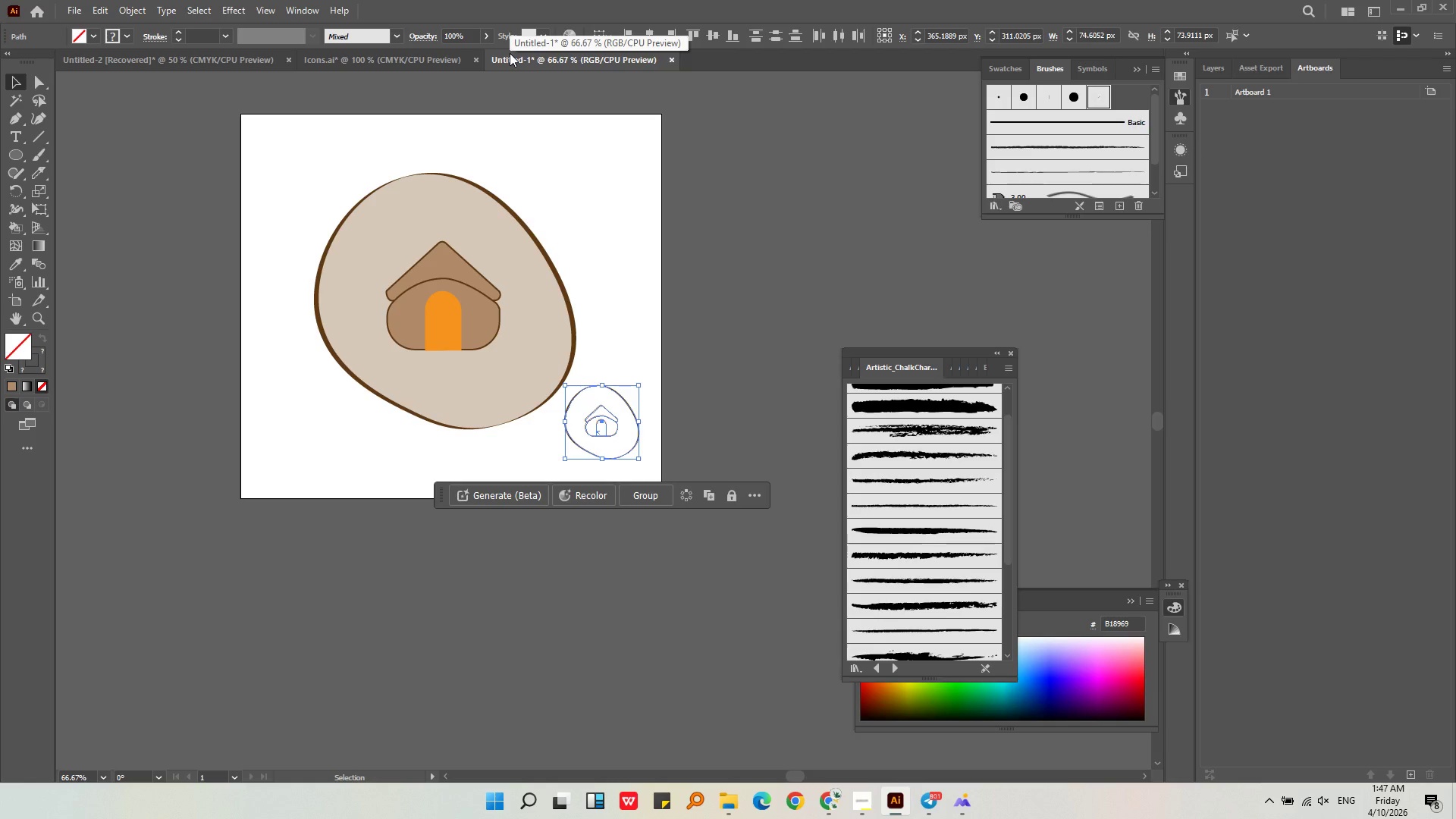 
key(Control+G)
 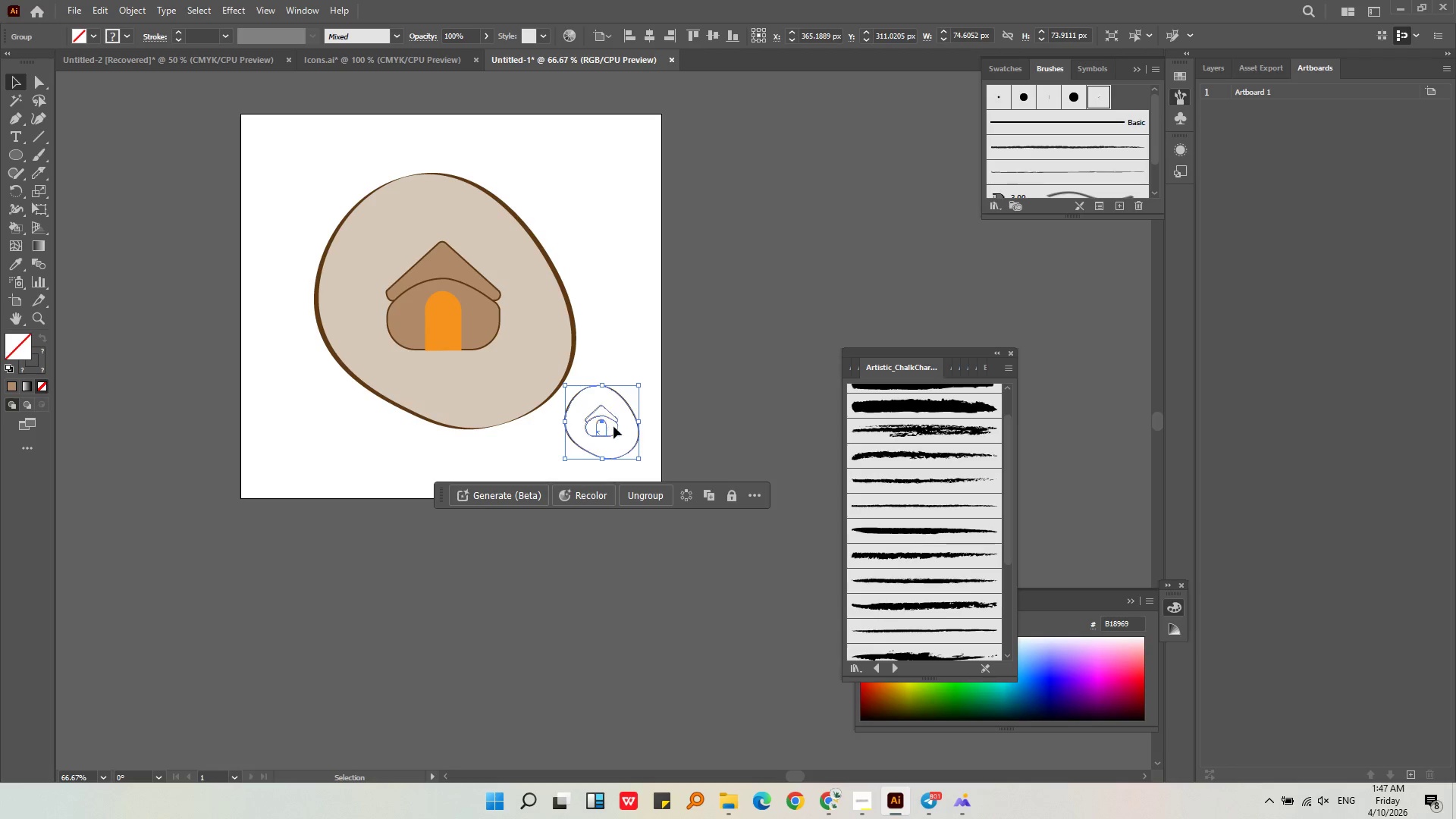 
left_click_drag(start_coordinate=[606, 426], to_coordinate=[413, 235])
 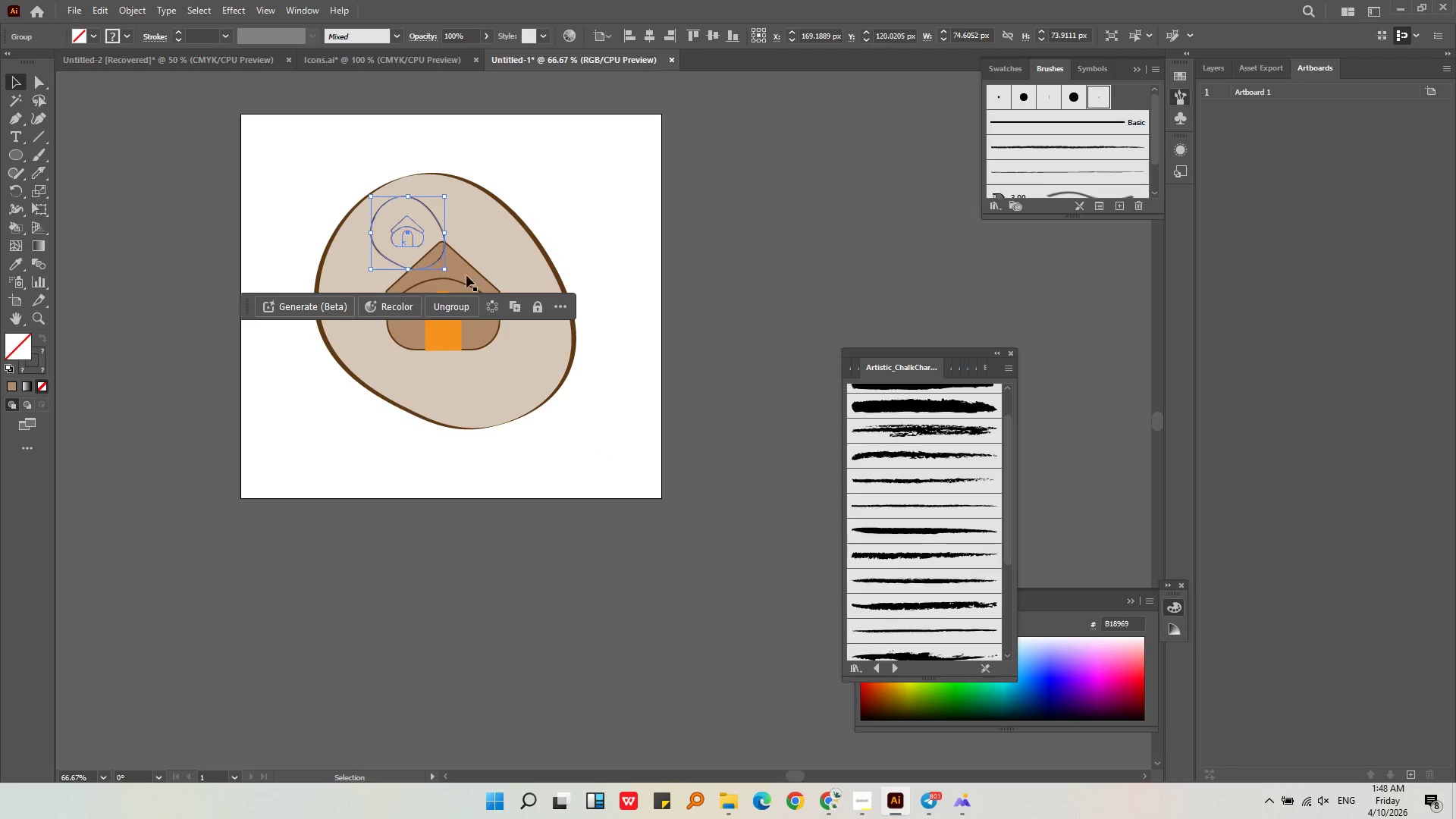 
hold_key(key=ShiftLeft, duration=0.94)
left_click_drag(start_coordinate=[446, 270], to_coordinate=[607, 480])
 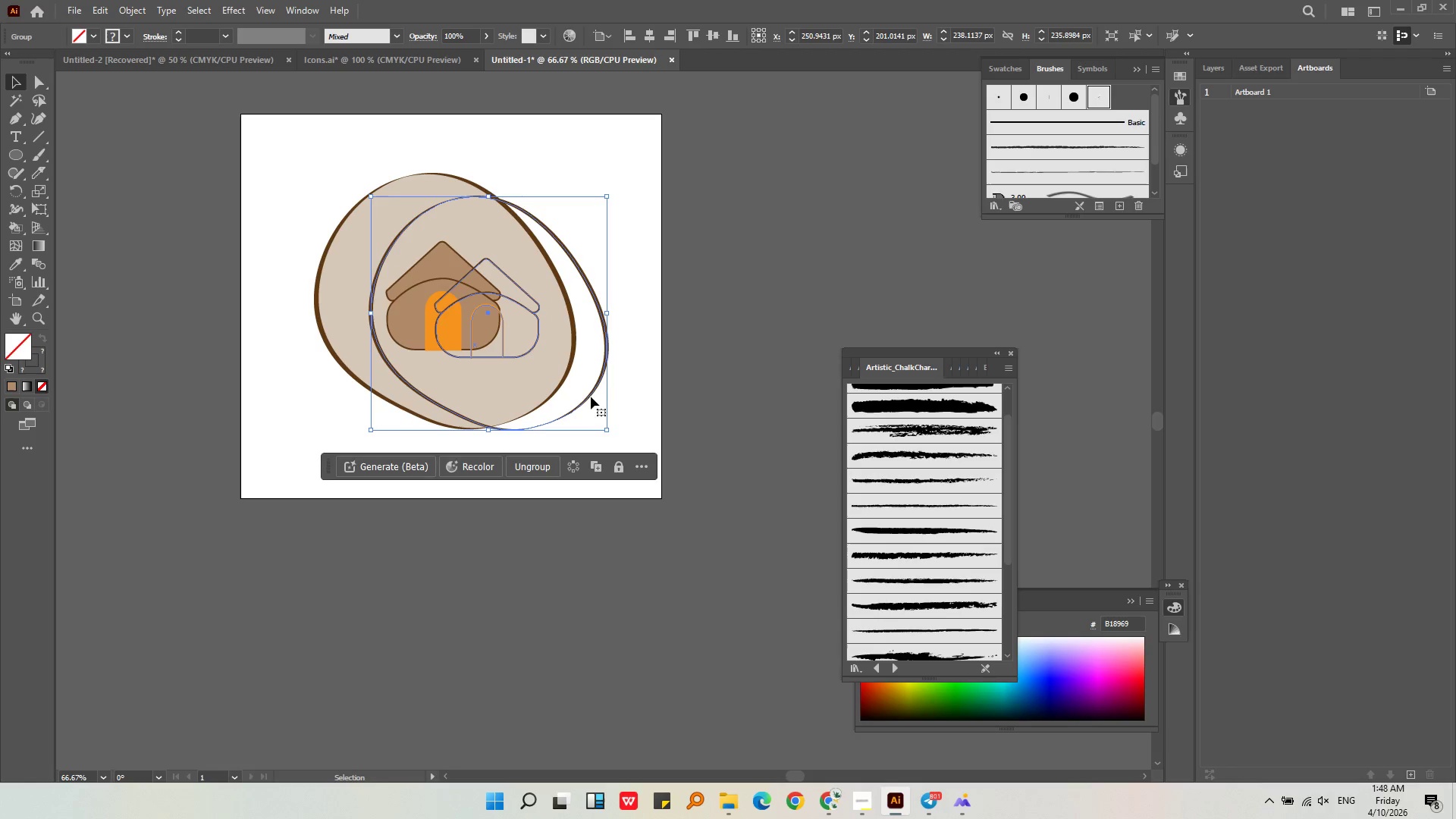 
left_click_drag(start_coordinate=[588, 395], to_coordinate=[541, 372])
 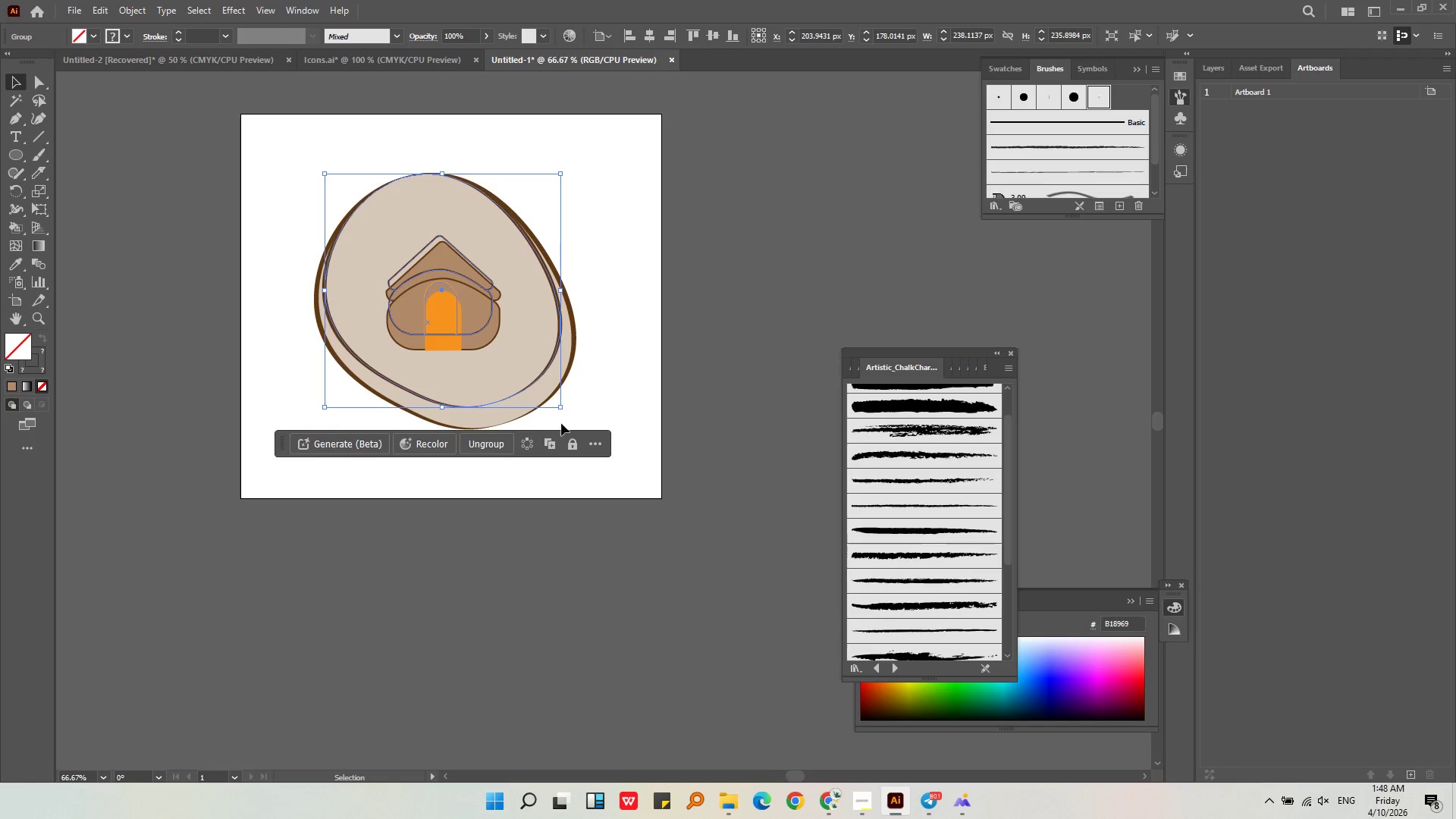 
hold_key(key=ShiftLeft, duration=1.56)
left_click_drag(start_coordinate=[560, 408], to_coordinate=[587, 427])
 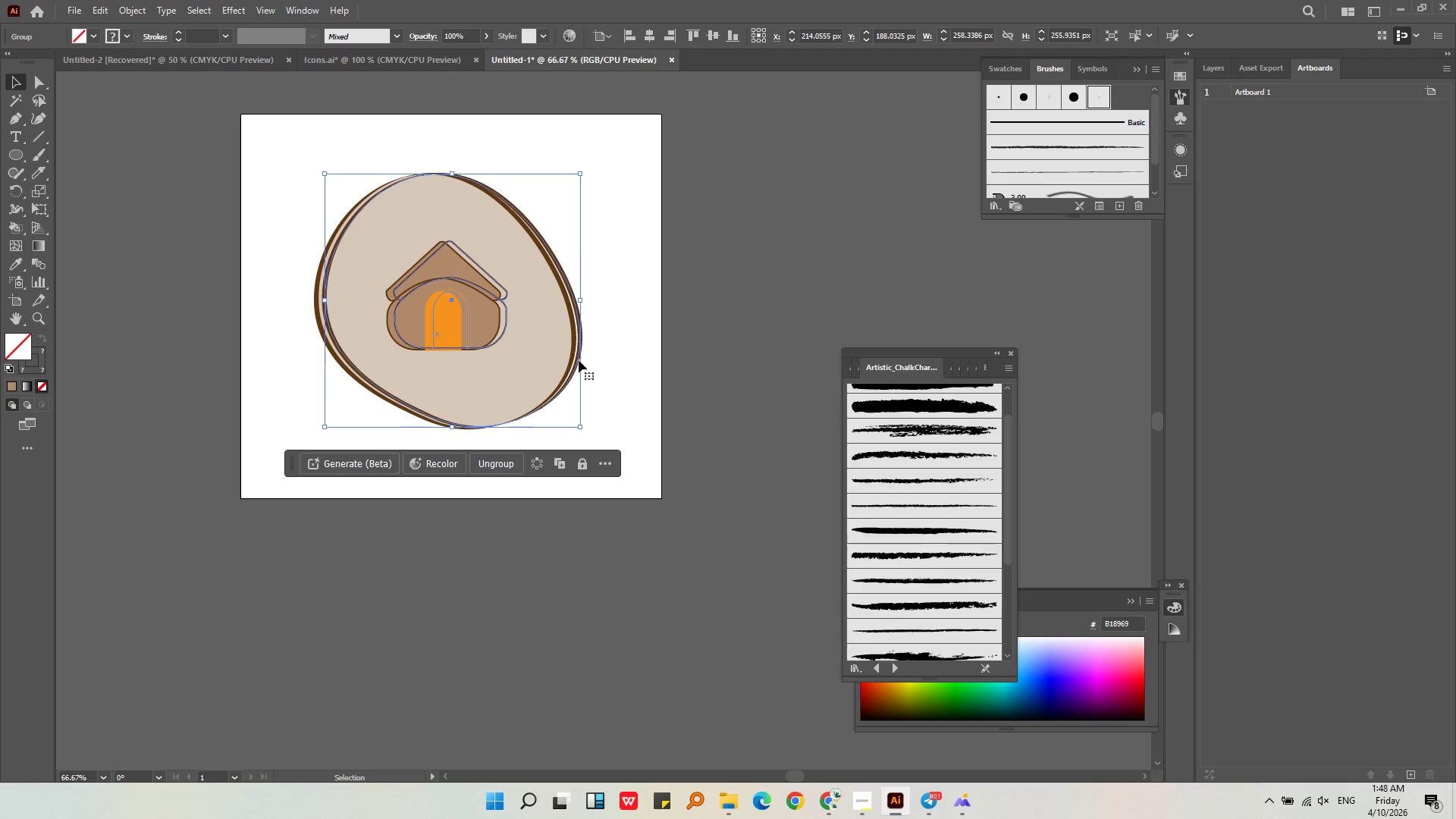 
left_click_drag(start_coordinate=[580, 359], to_coordinate=[574, 358])
 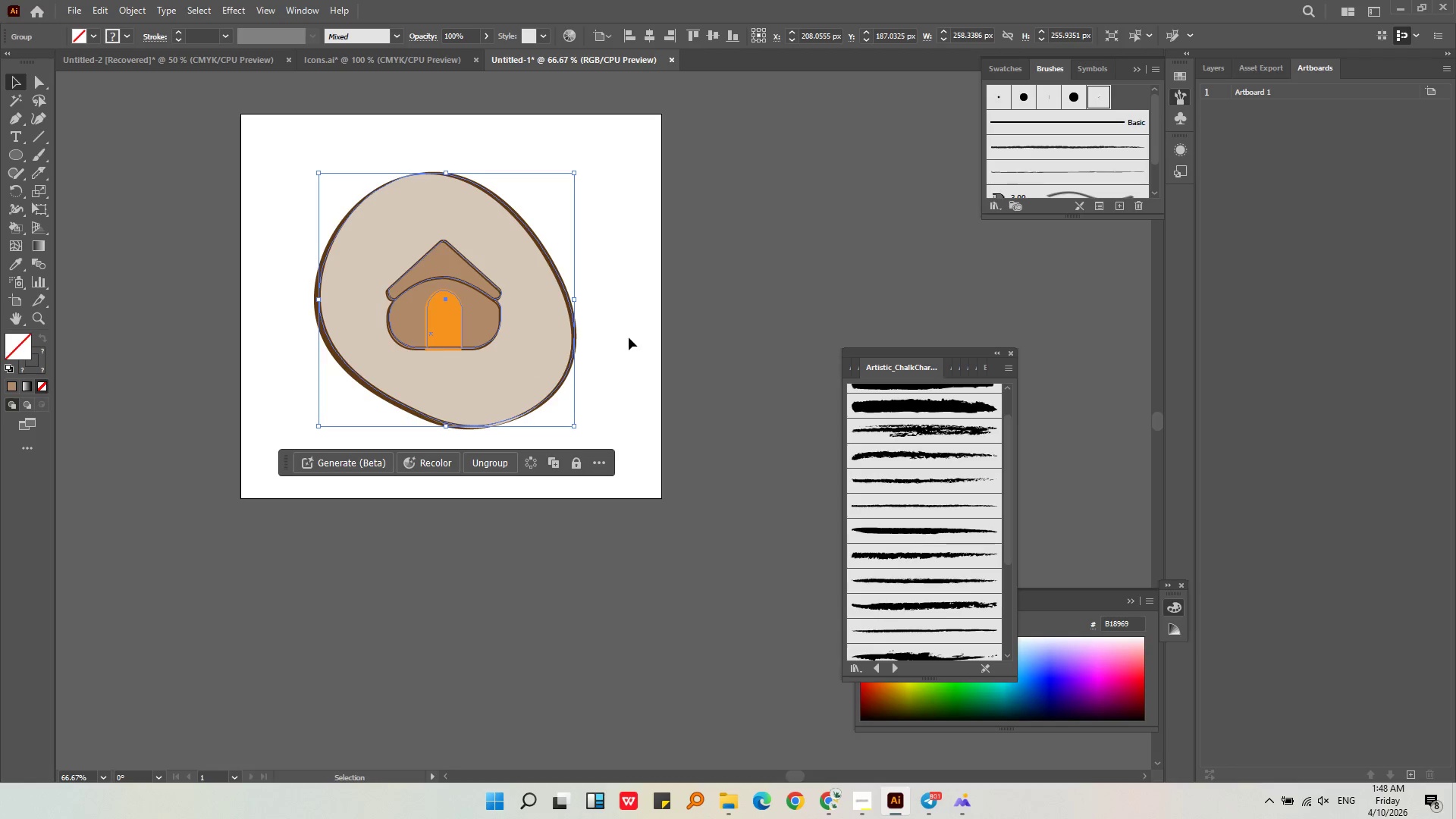 
left_click([629, 337])
 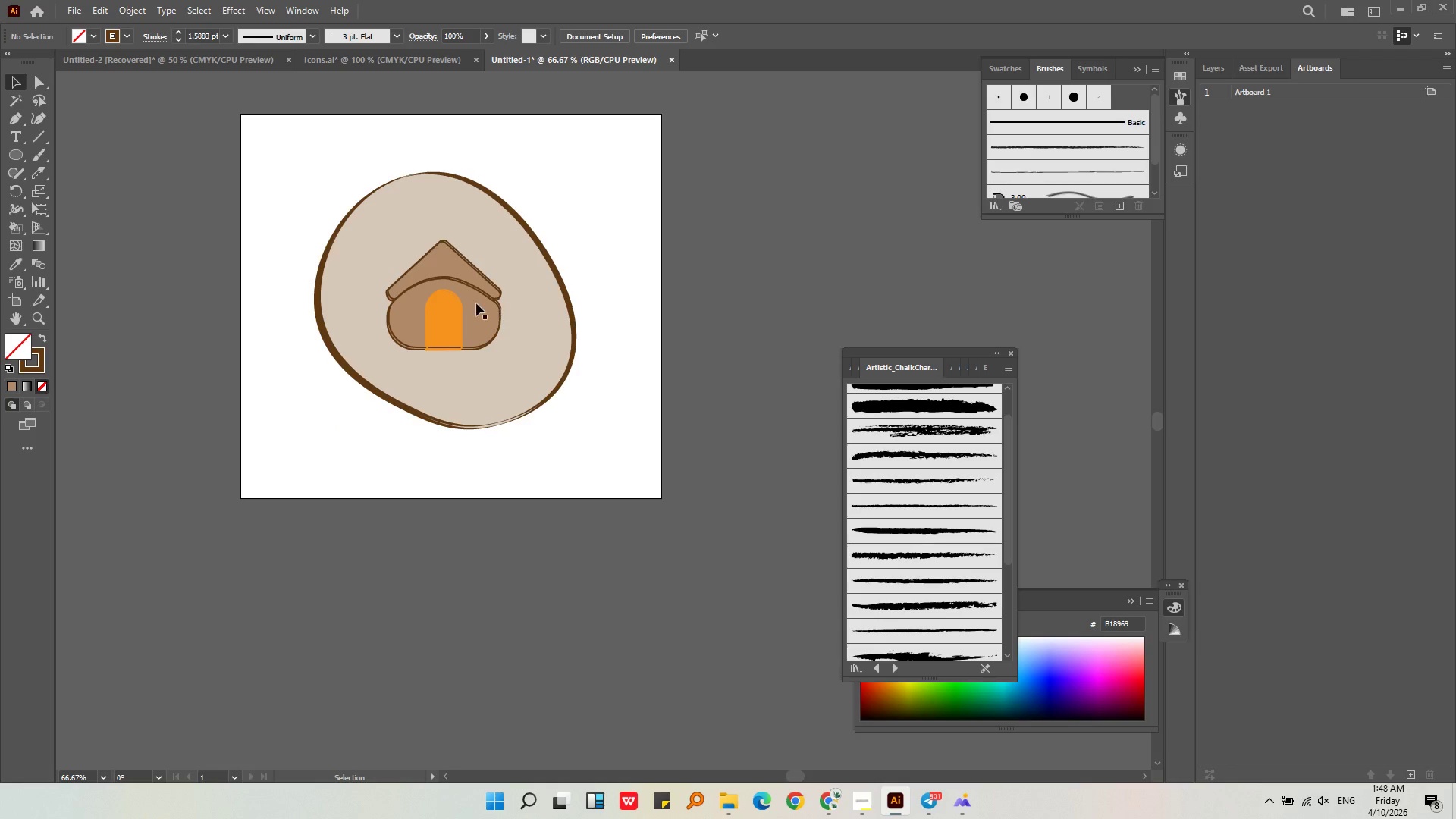 
left_click([476, 303])
 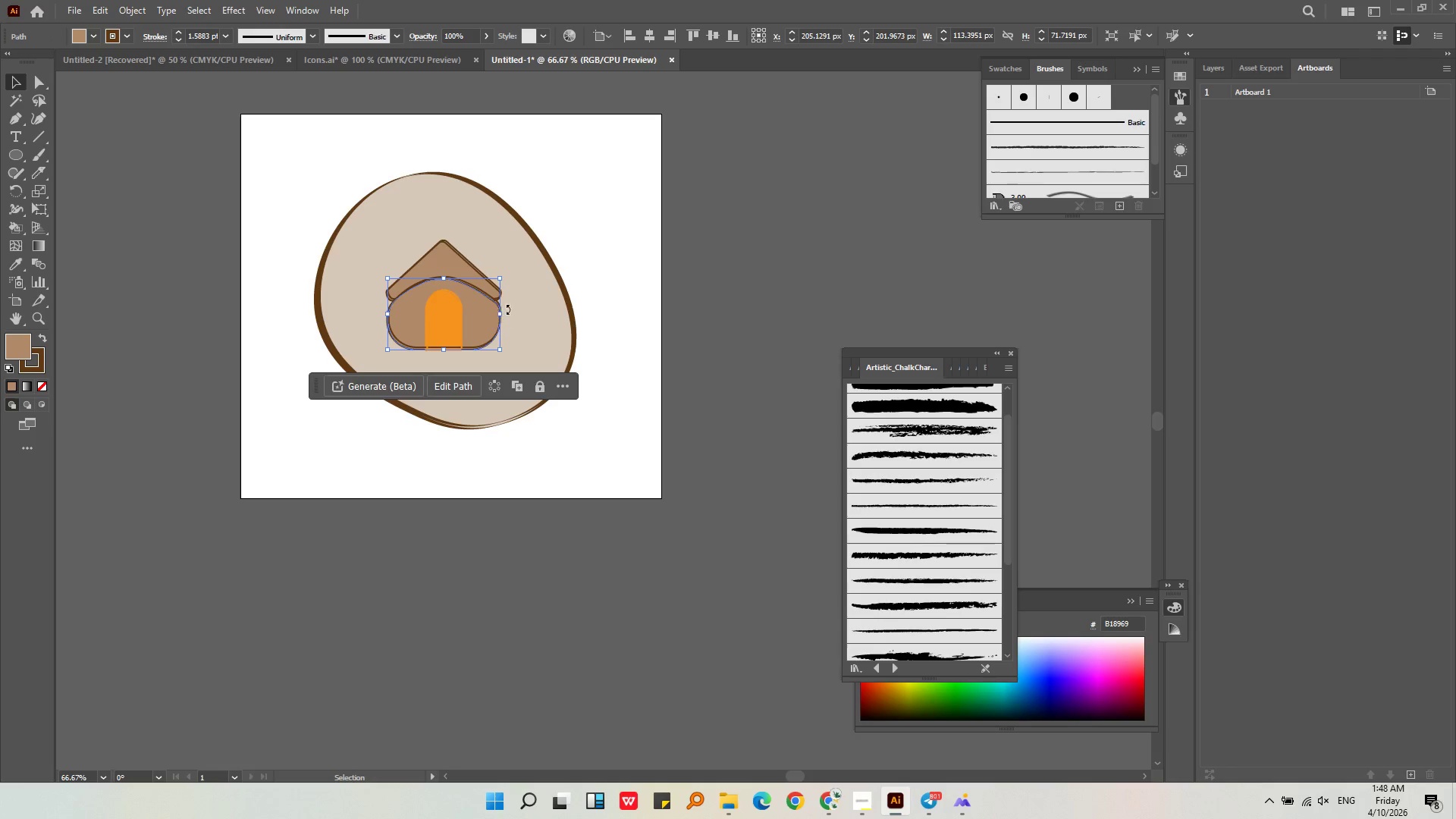 
left_click([522, 308])
 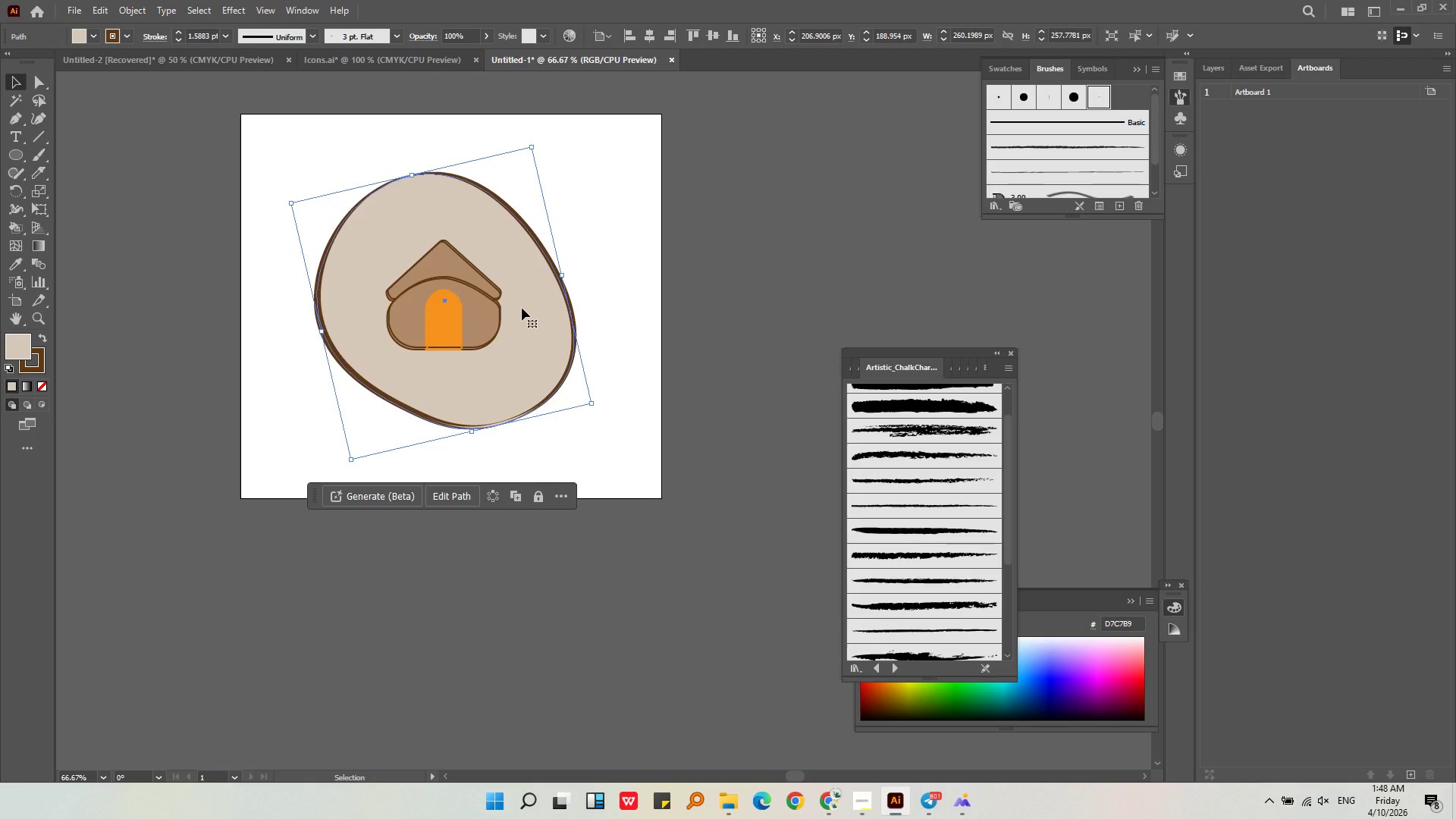 
key(Delete)
 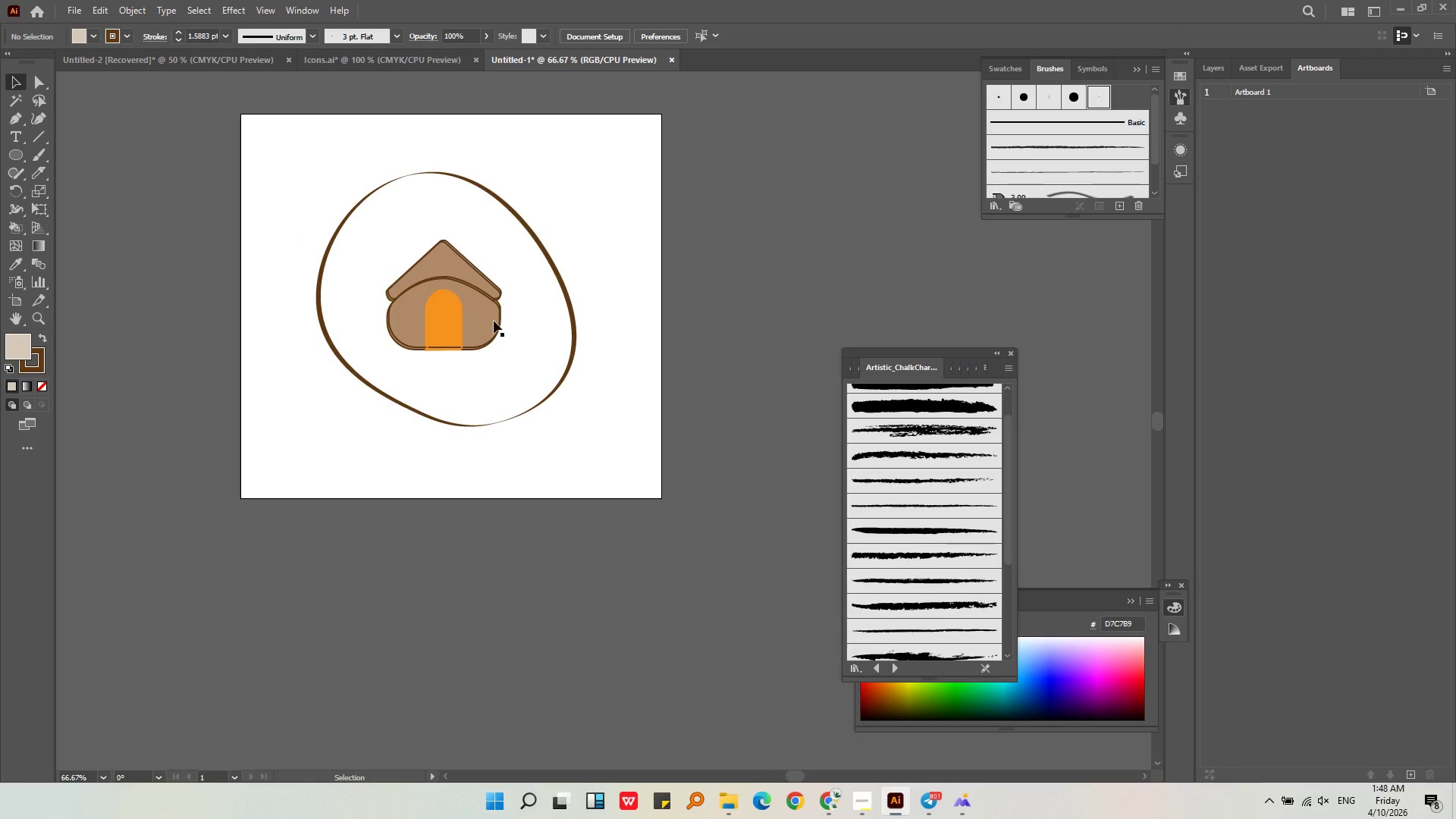 
left_click([492, 321])
 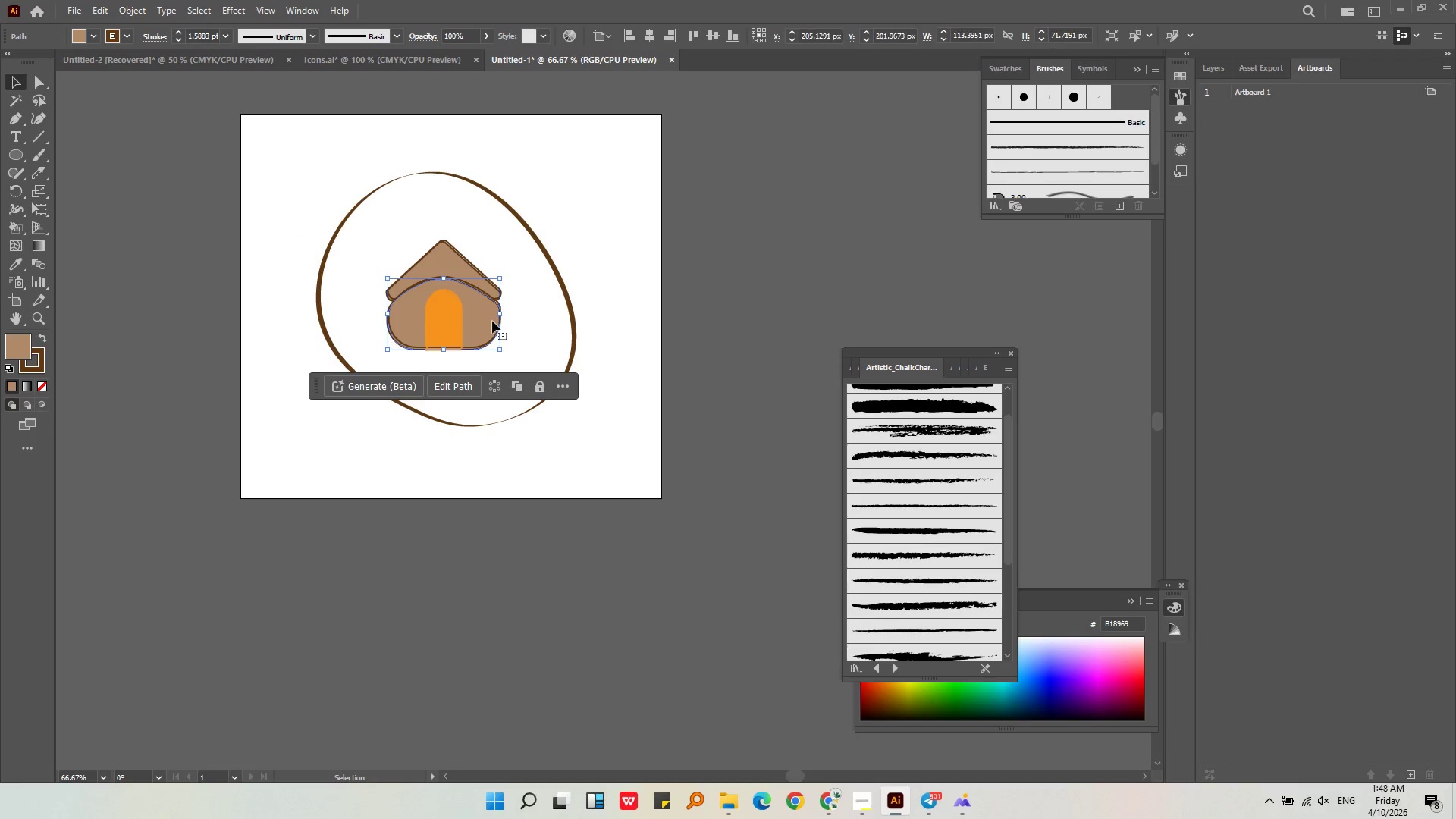 
key(Delete)
 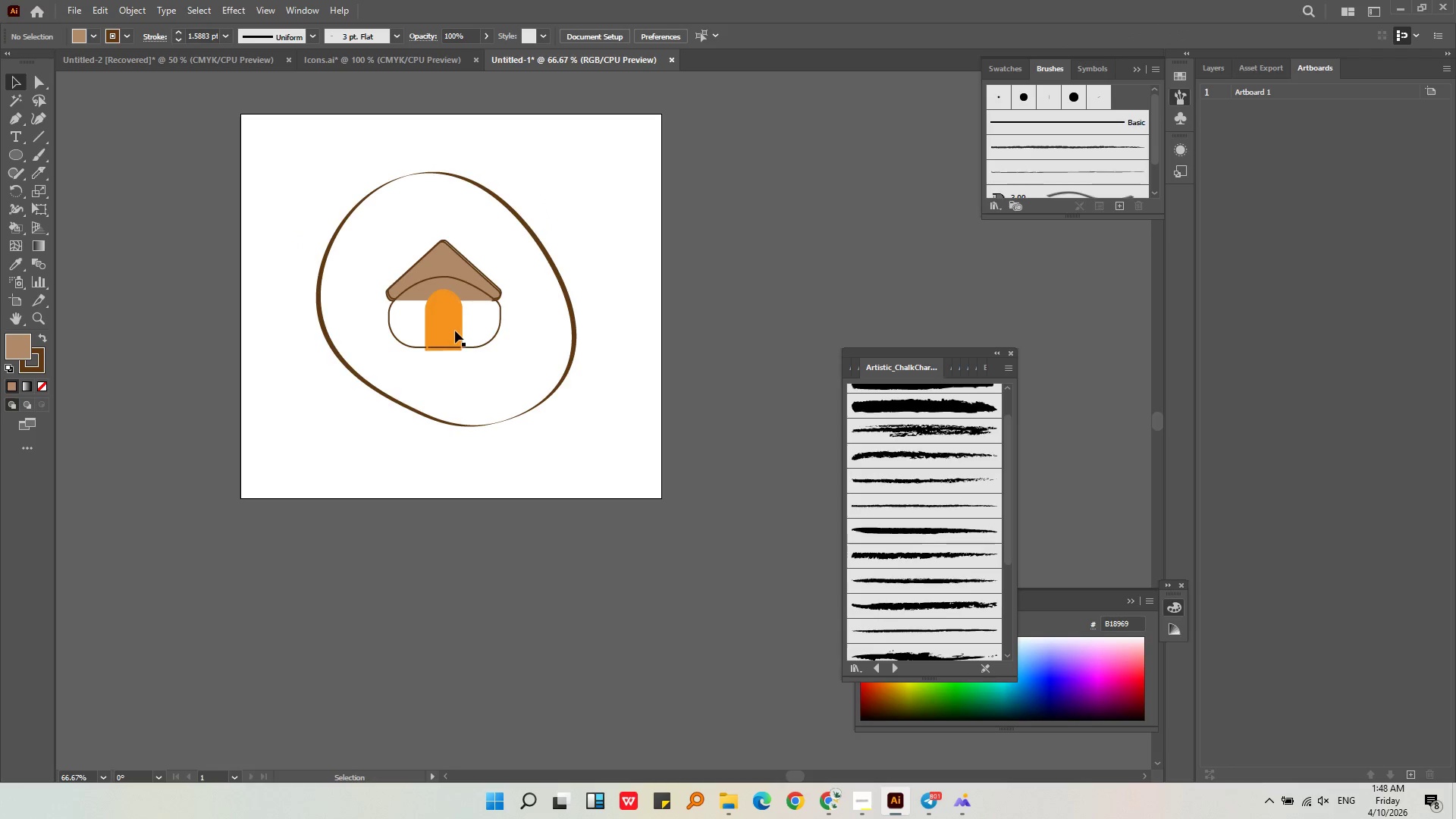 
key(Delete)
 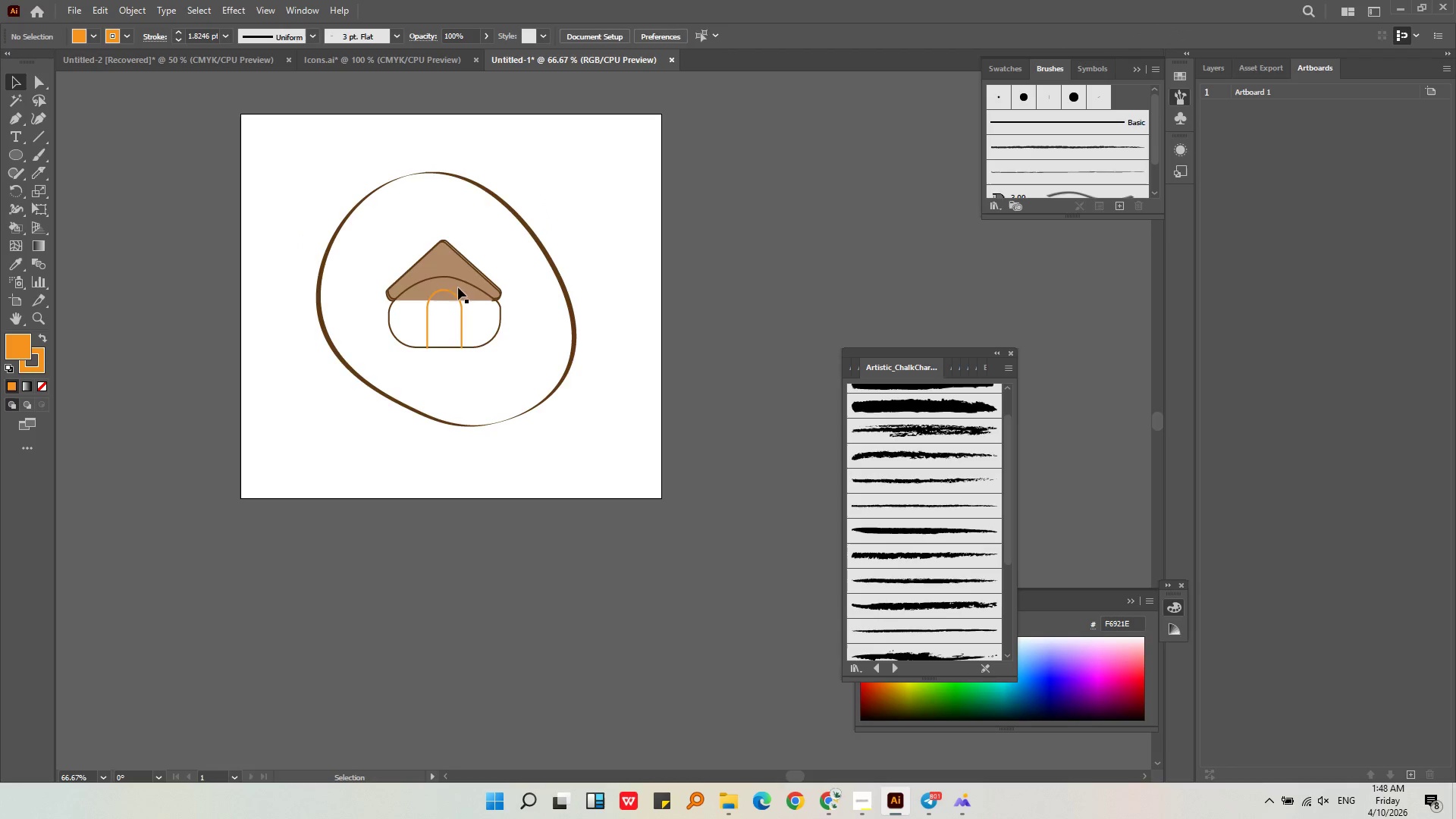 
left_click([460, 280])
 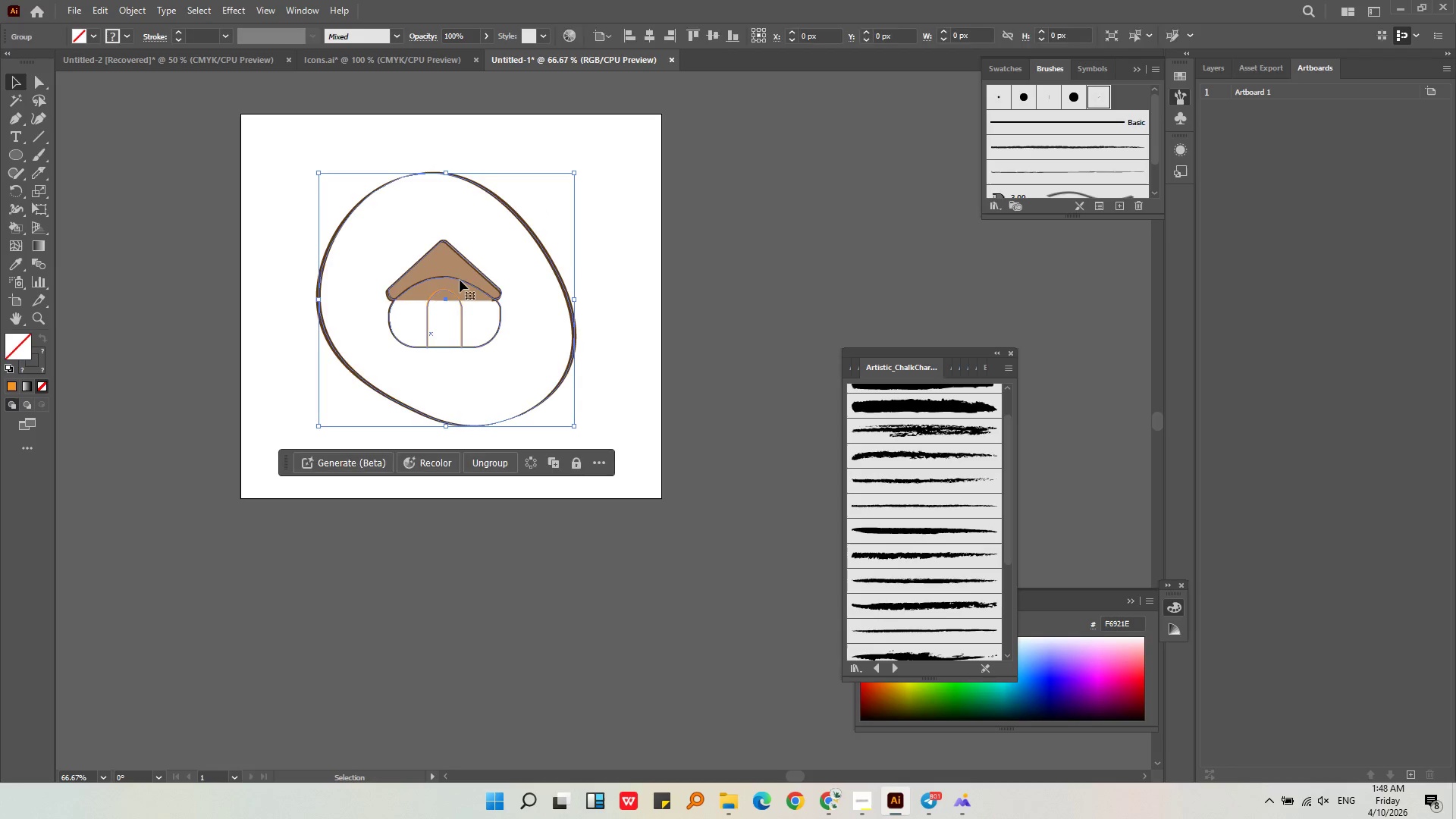 
key(Delete)
 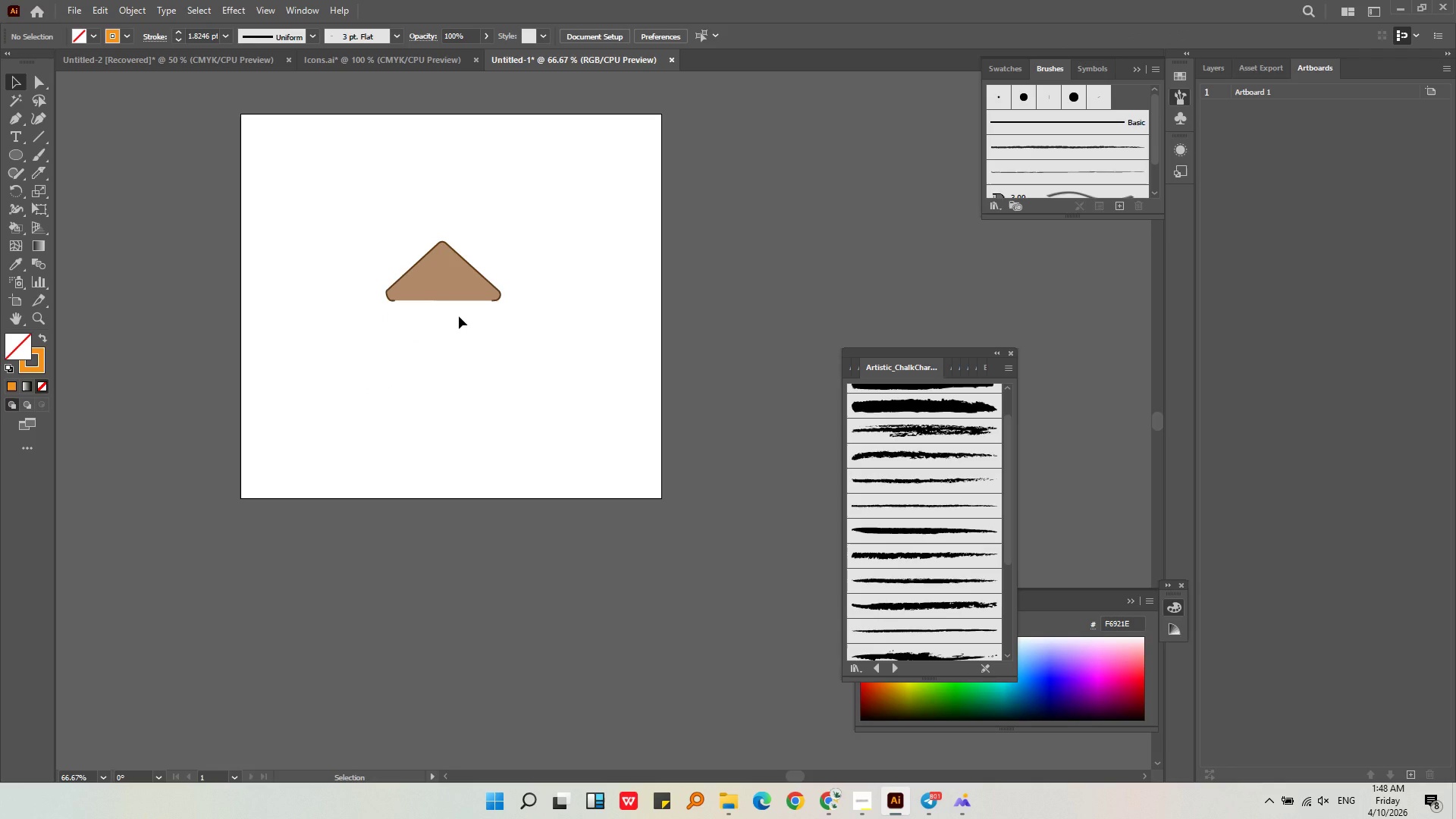 
key(Control+ControlLeft)
 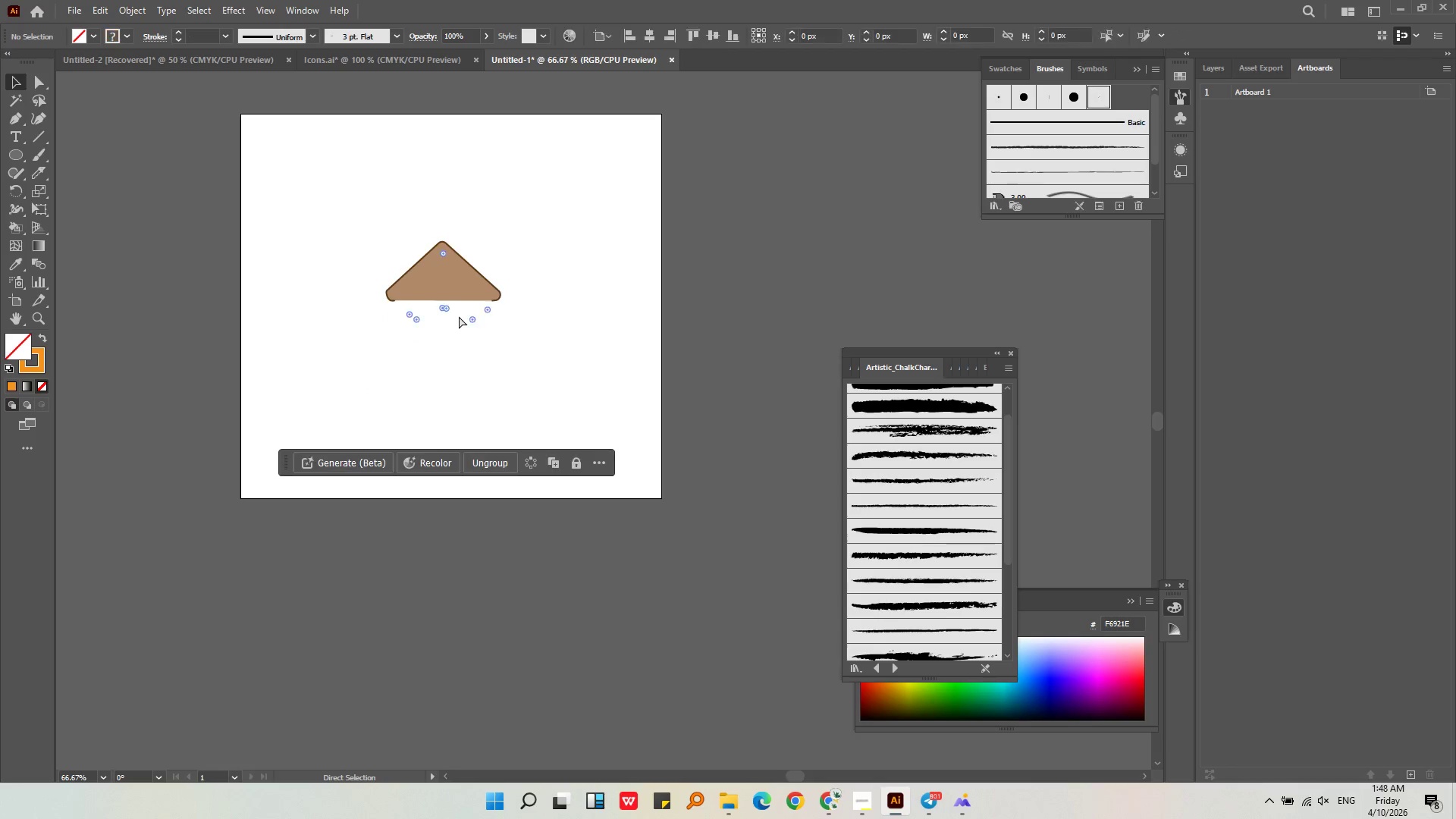 
key(Control+Z)
 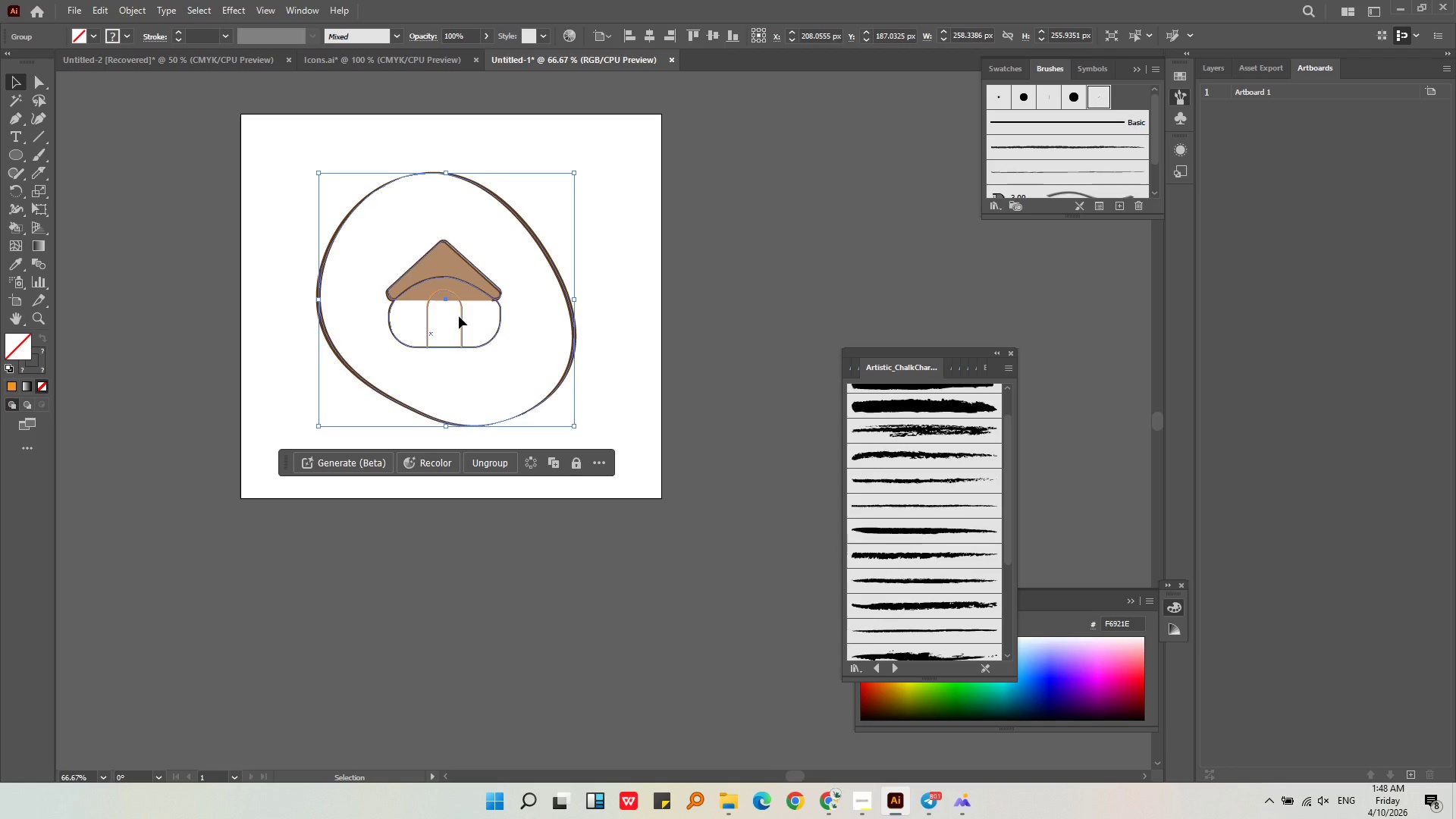 
right_click([459, 316])
 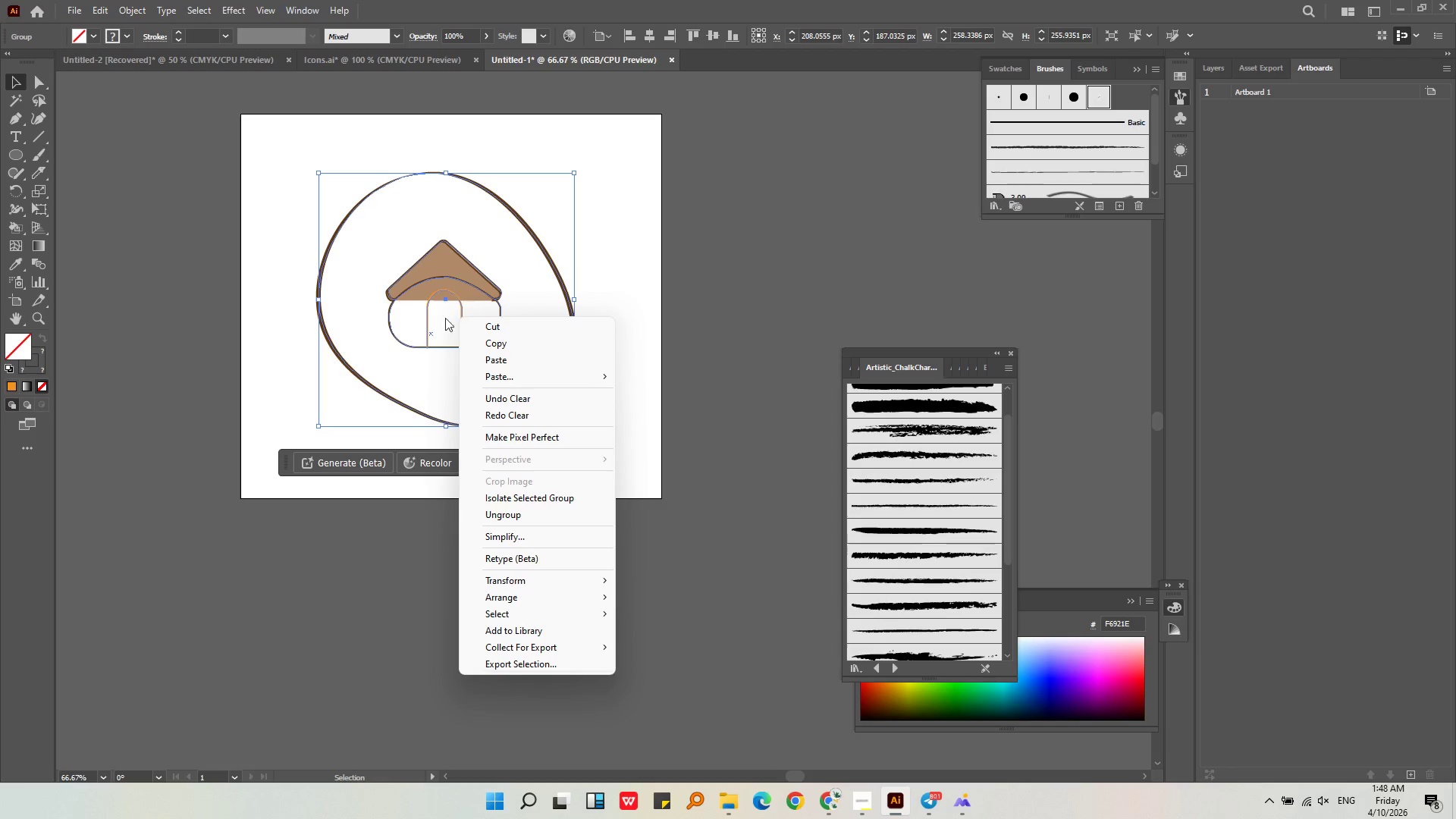 
left_click([615, 268])
 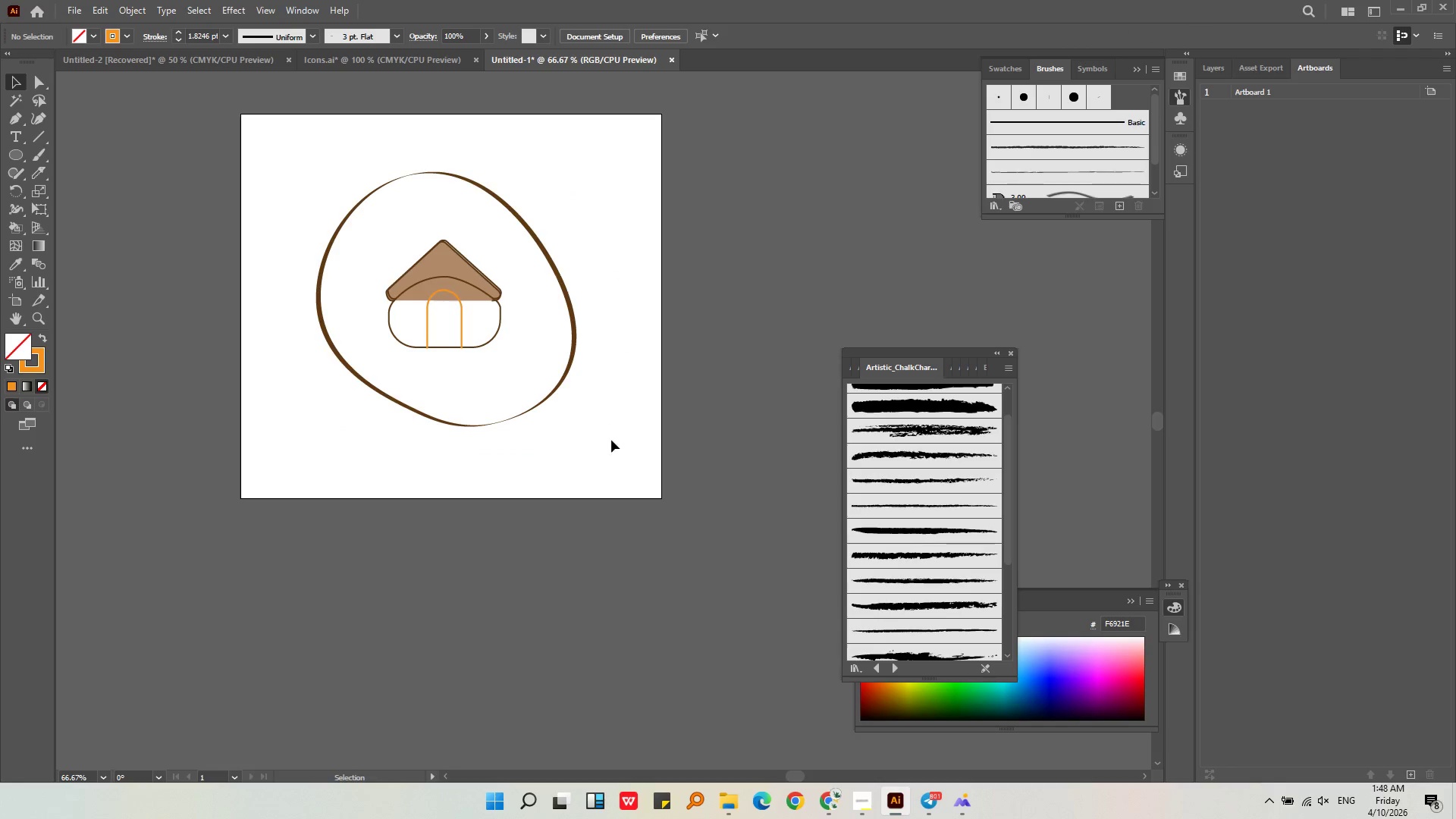 
left_click_drag(start_coordinate=[606, 440], to_coordinate=[329, 187])
 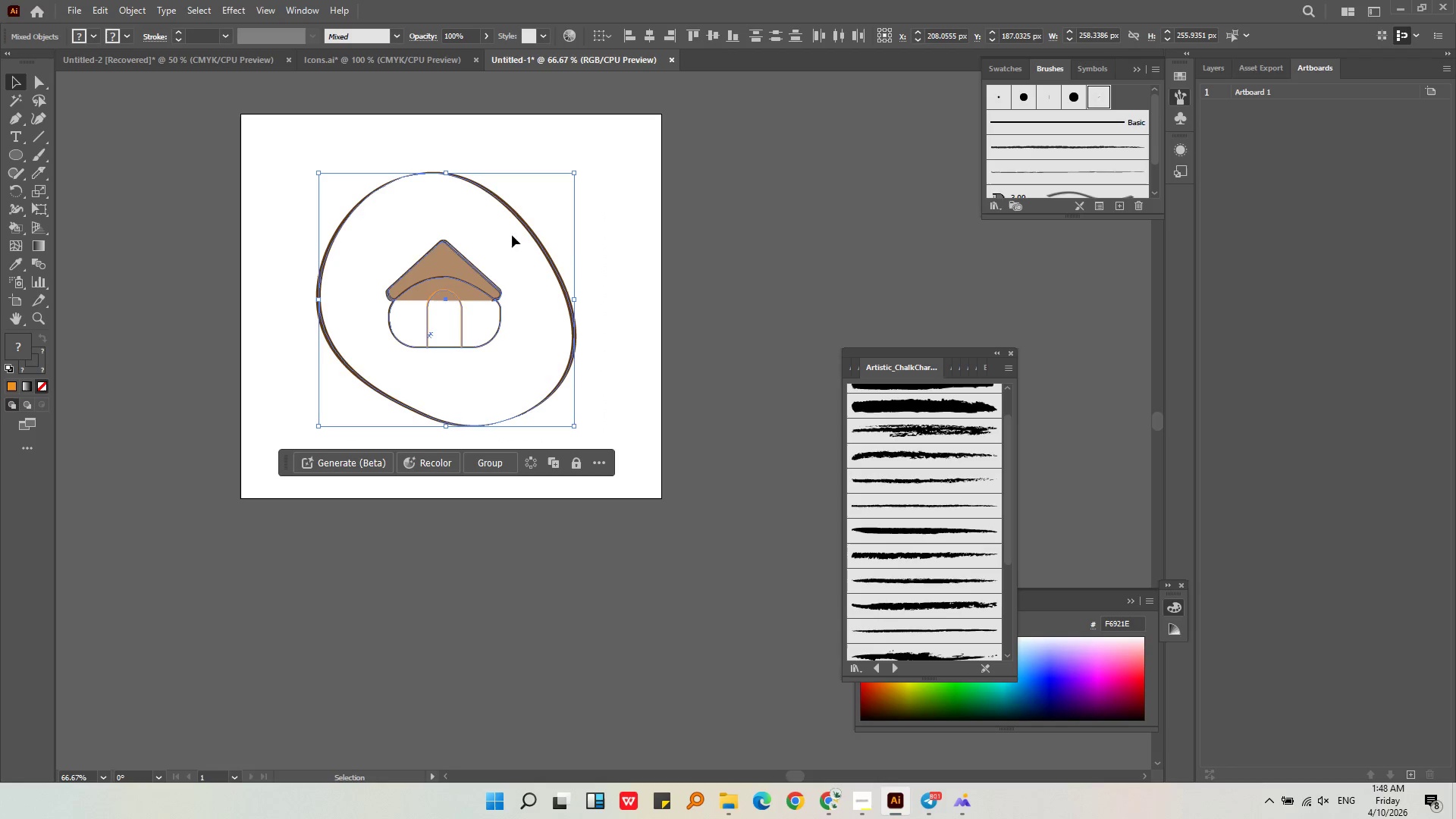 
hold_key(key=ShiftLeft, duration=0.81)
left_click([540, 241])
 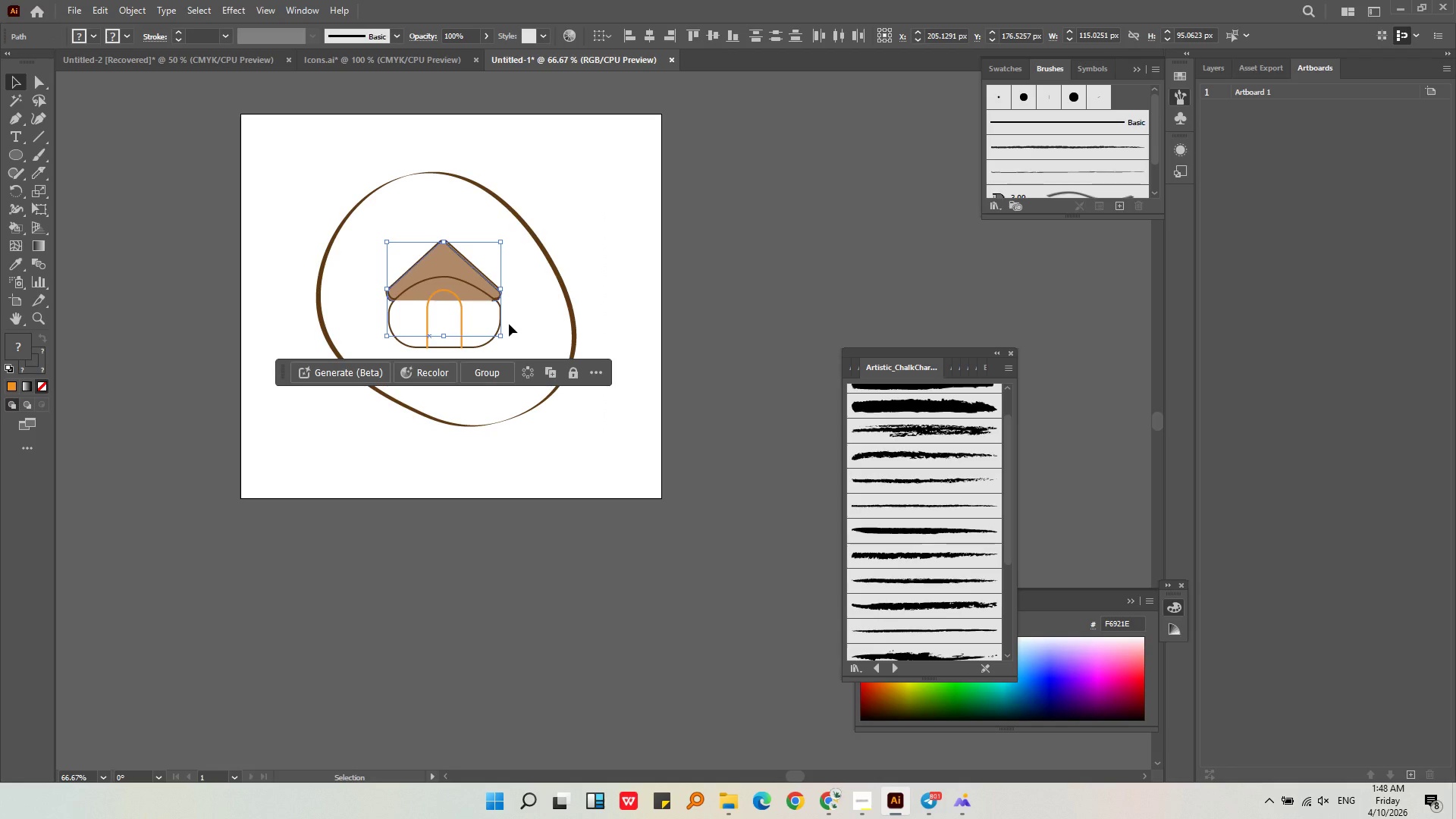 
key(Delete)
 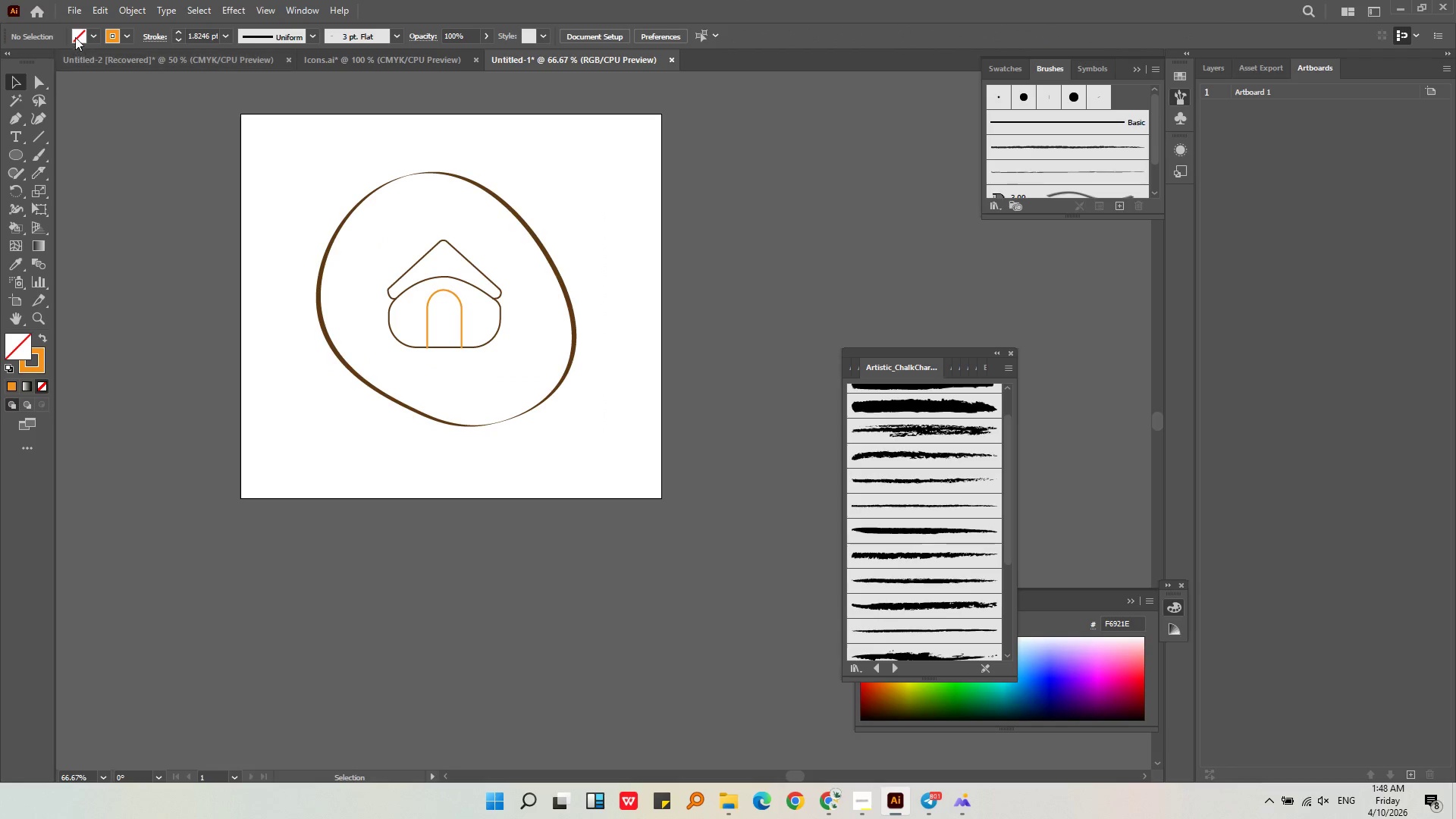 
left_click([76, 9])
 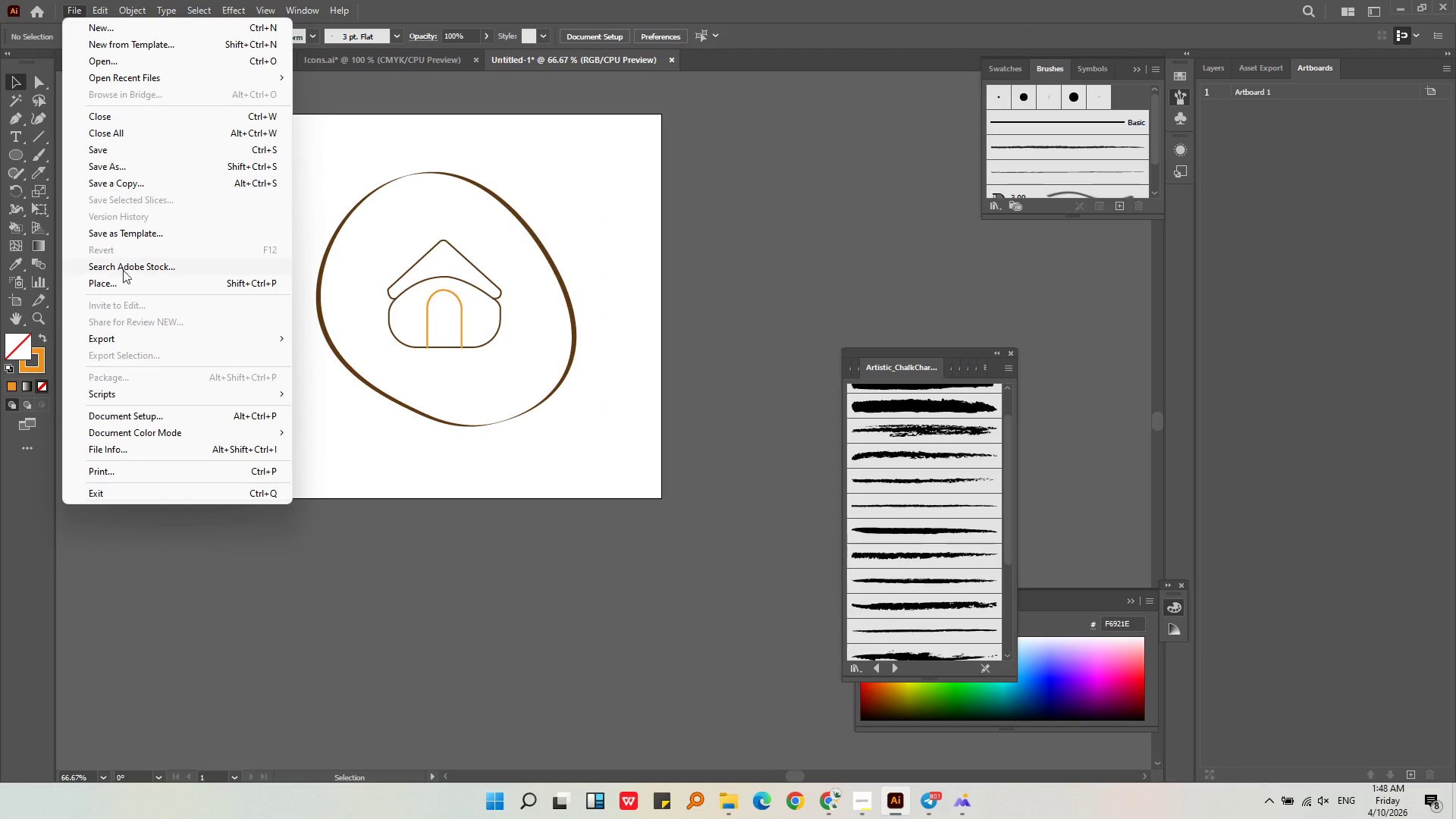 
left_click([107, 335])
 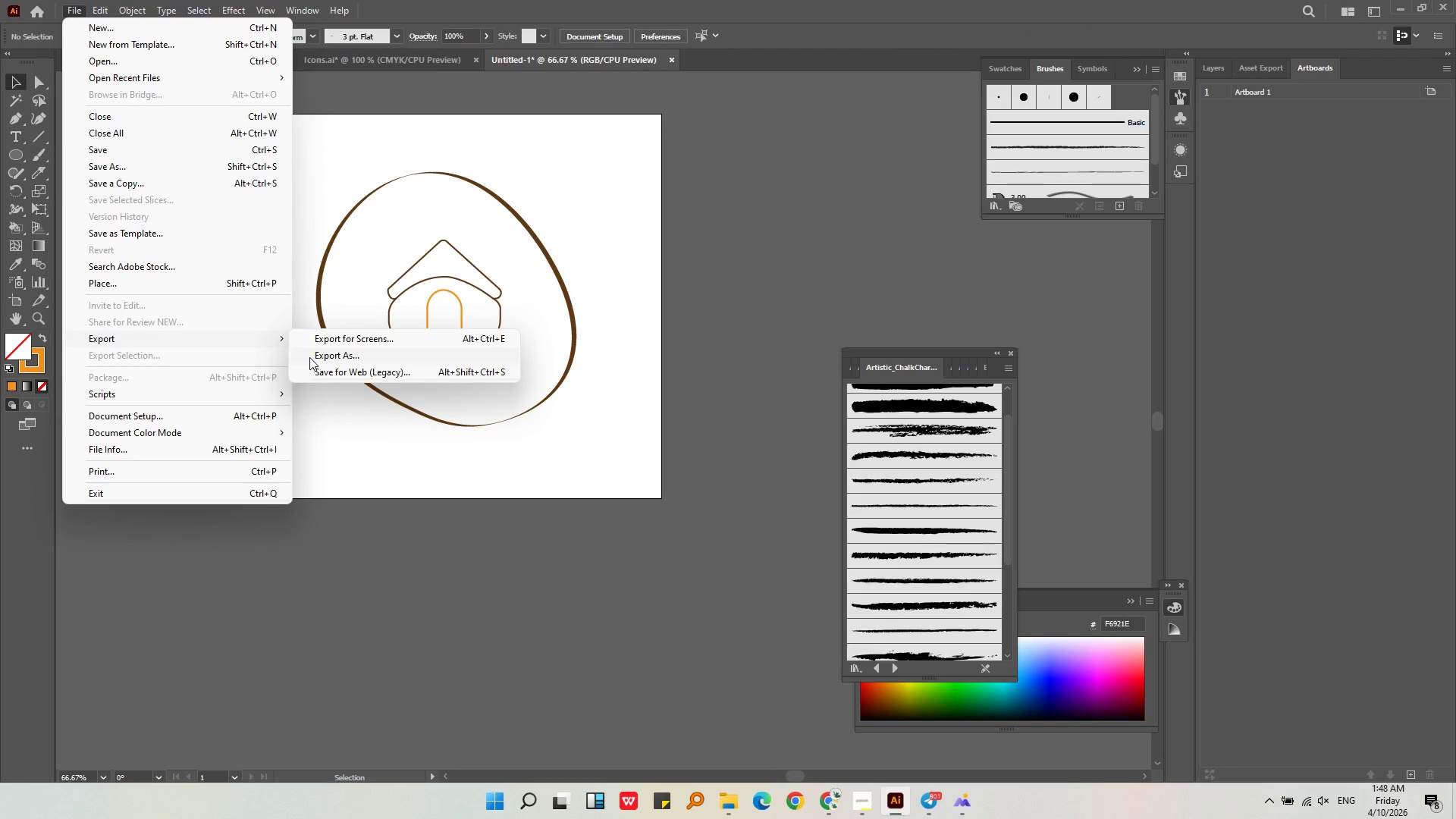 
left_click([309, 357])
 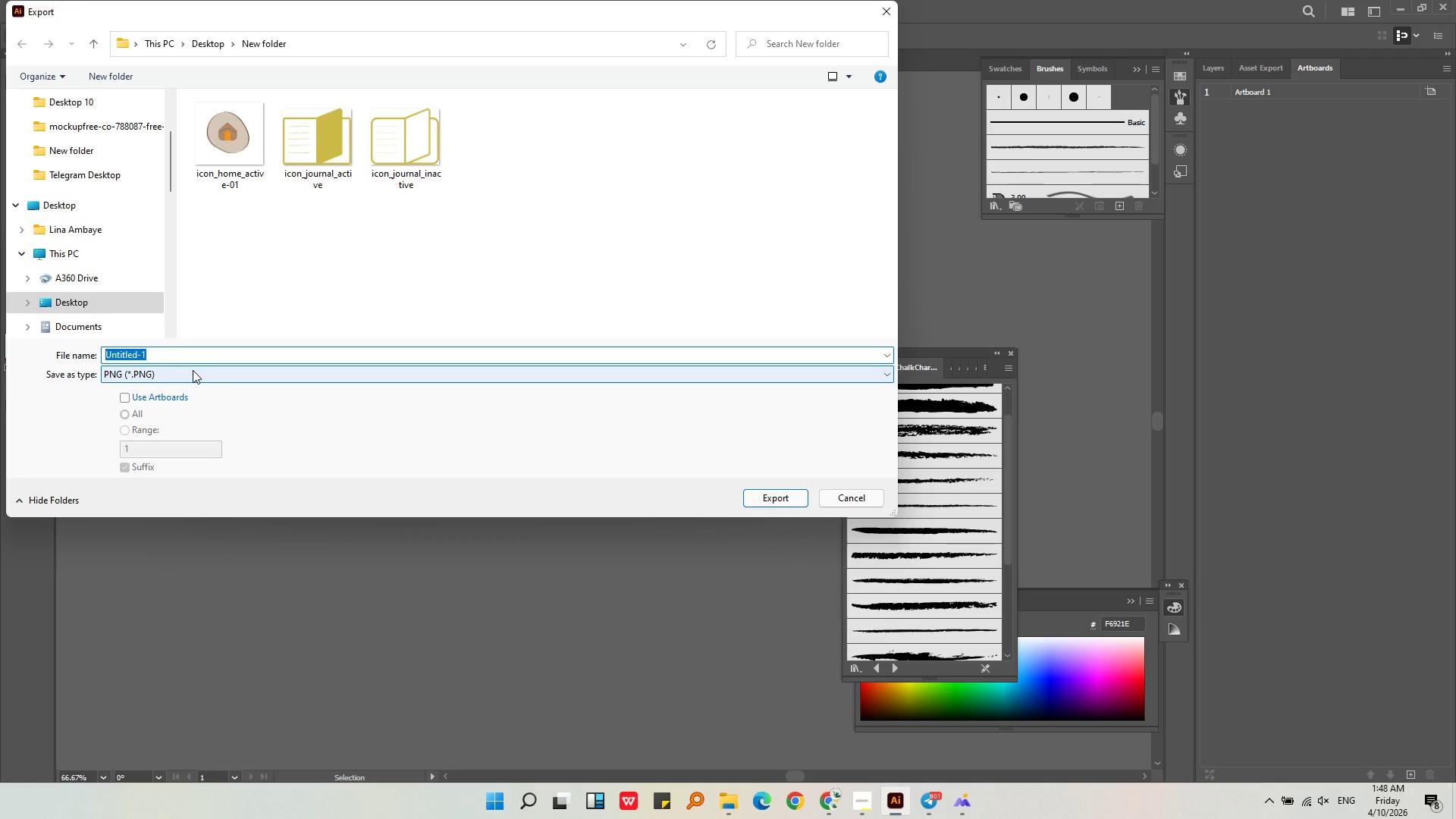 
type(icon_home_inactive)
 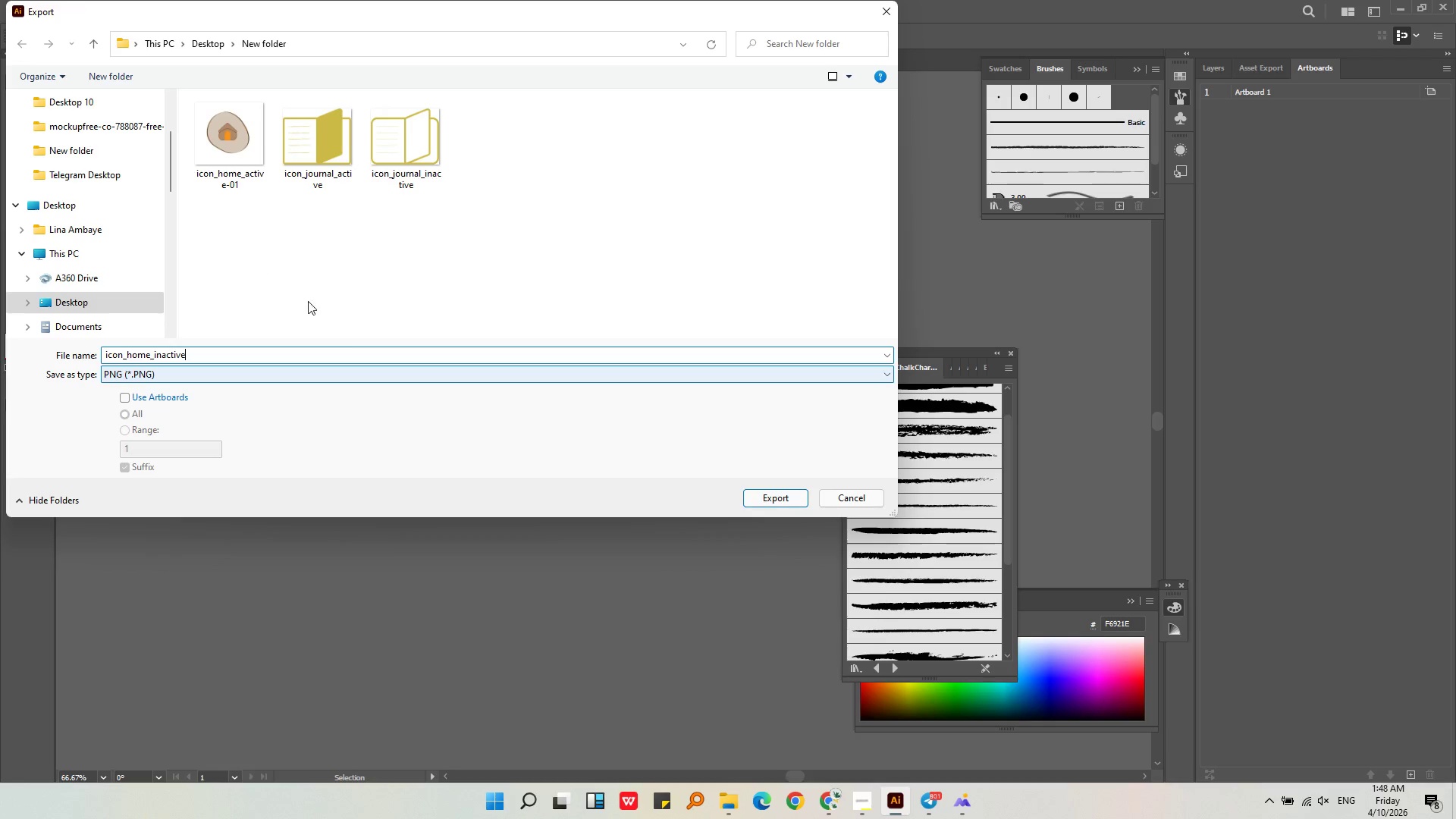 
left_click([783, 498])
 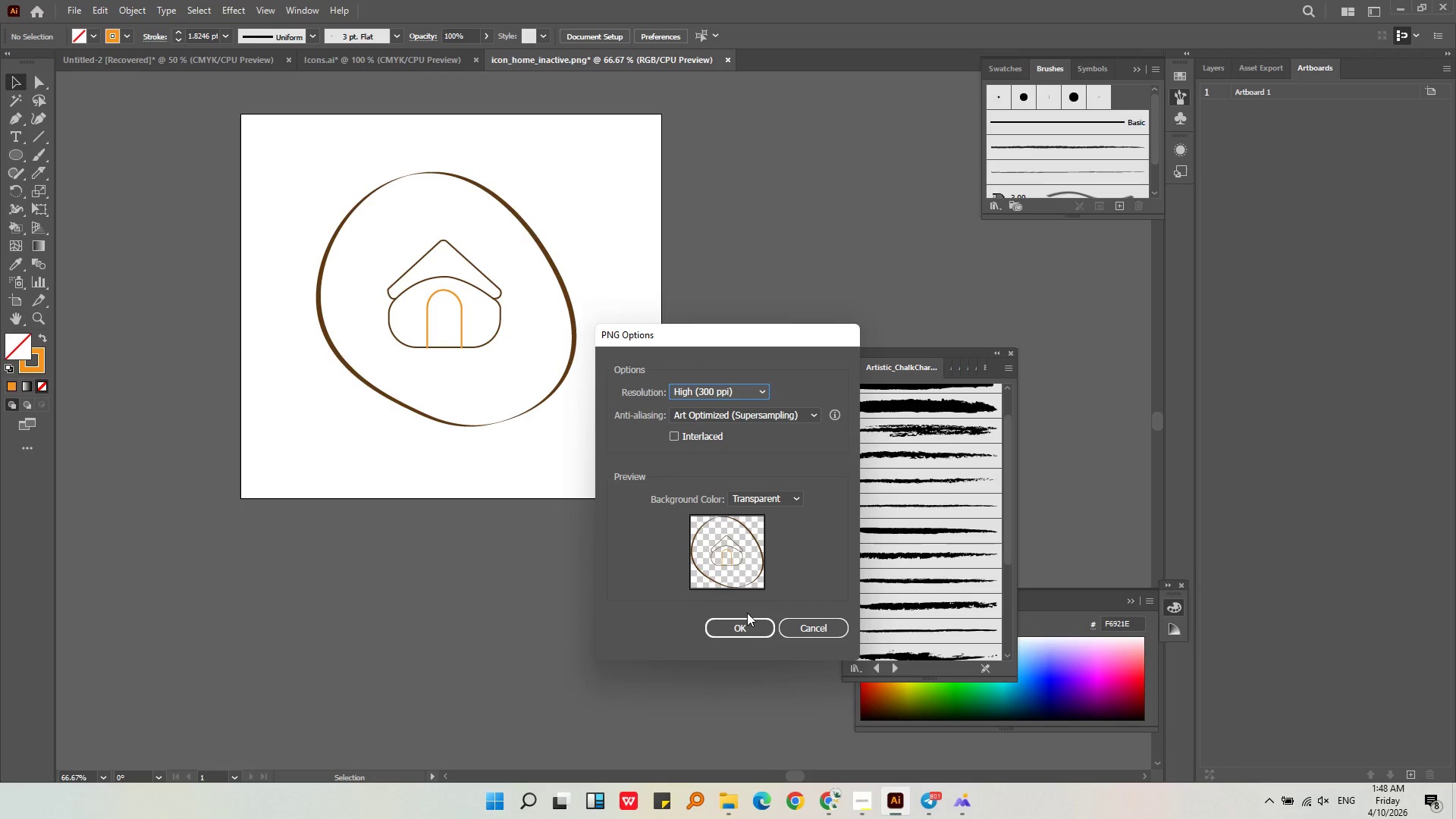 
left_click([751, 623])
 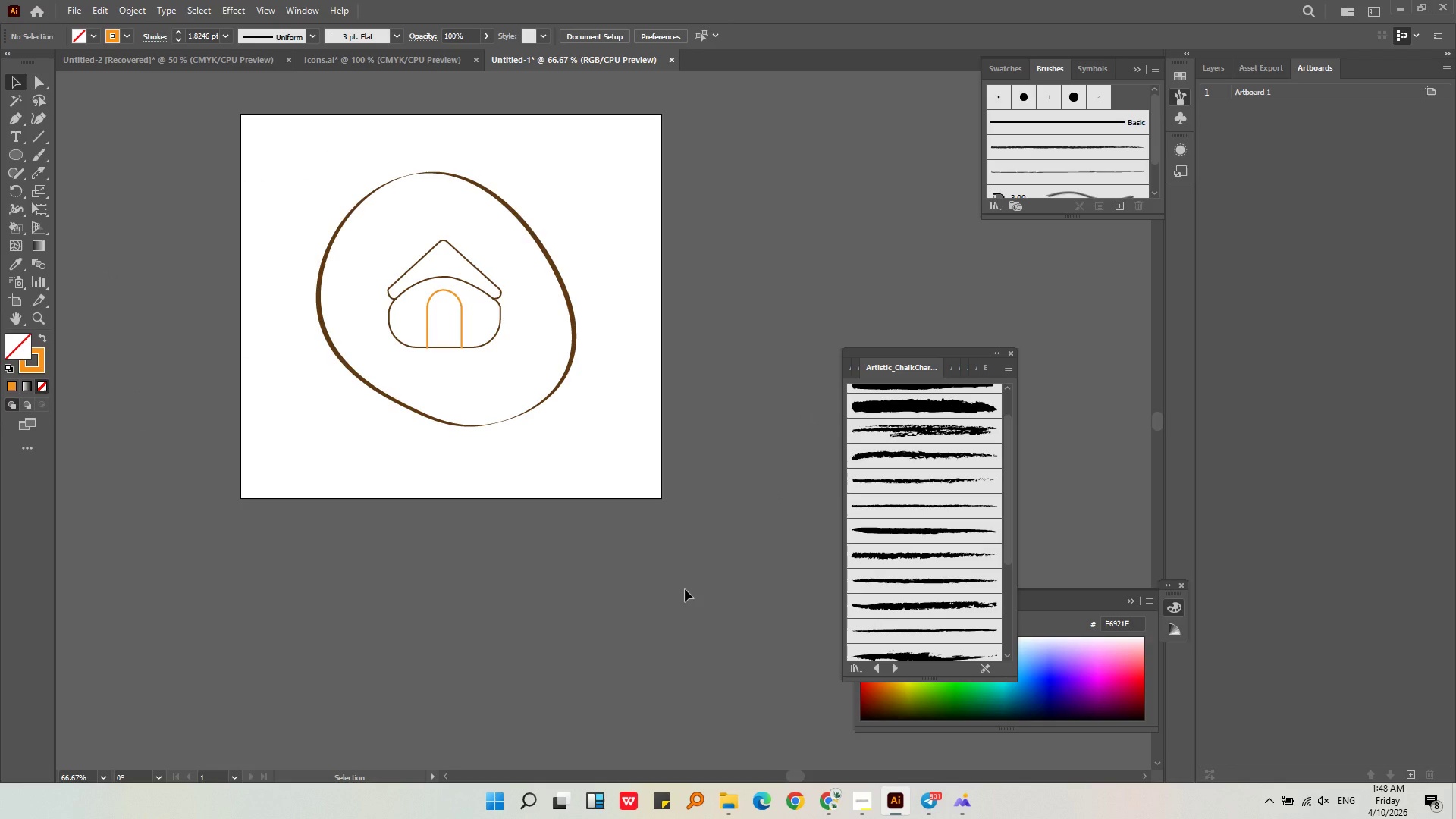 
left_click([685, 589])
 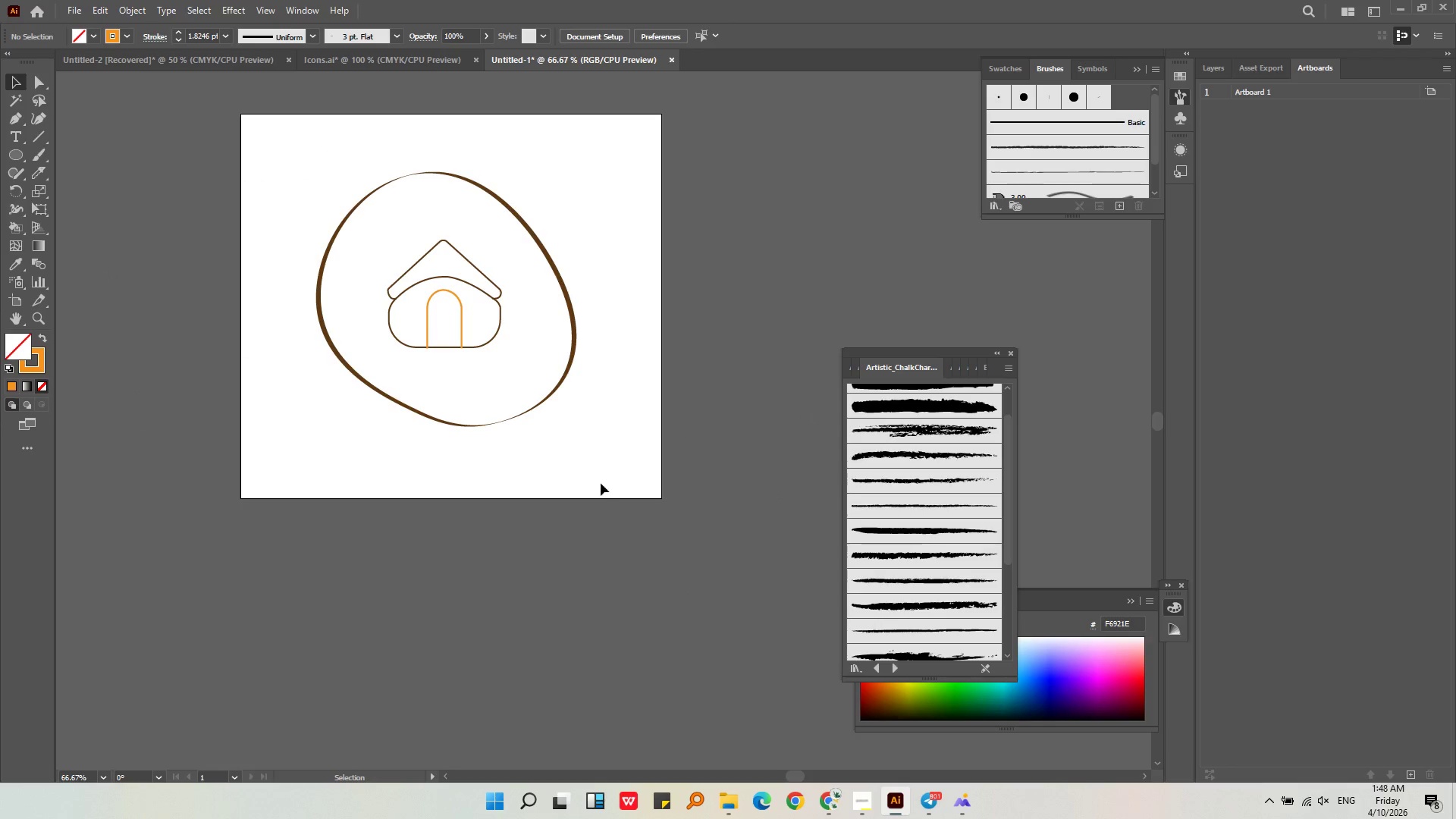 
left_click_drag(start_coordinate=[600, 483], to_coordinate=[238, 168])
 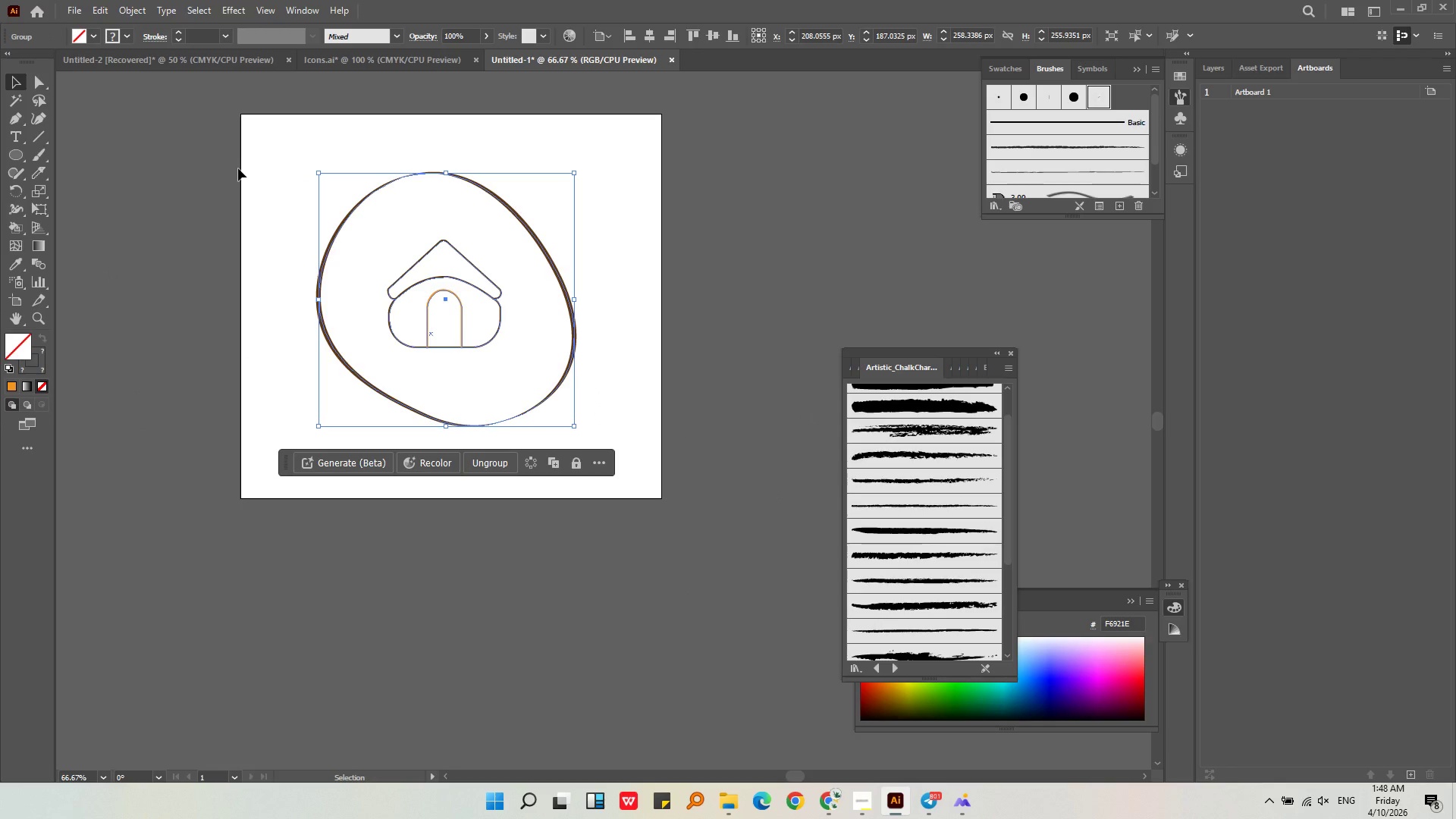 
key(Backspace)
 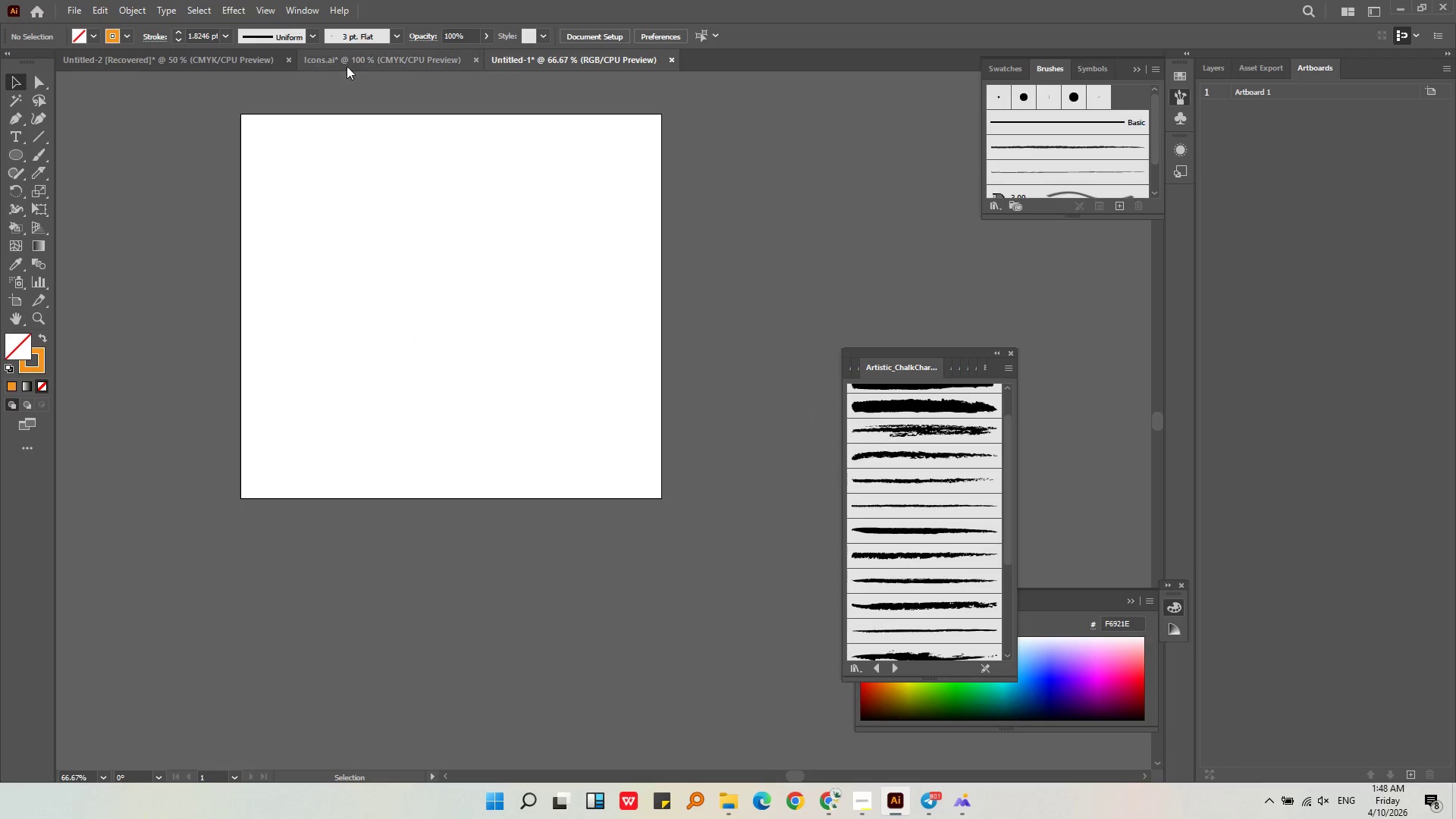 
left_click([347, 59])
 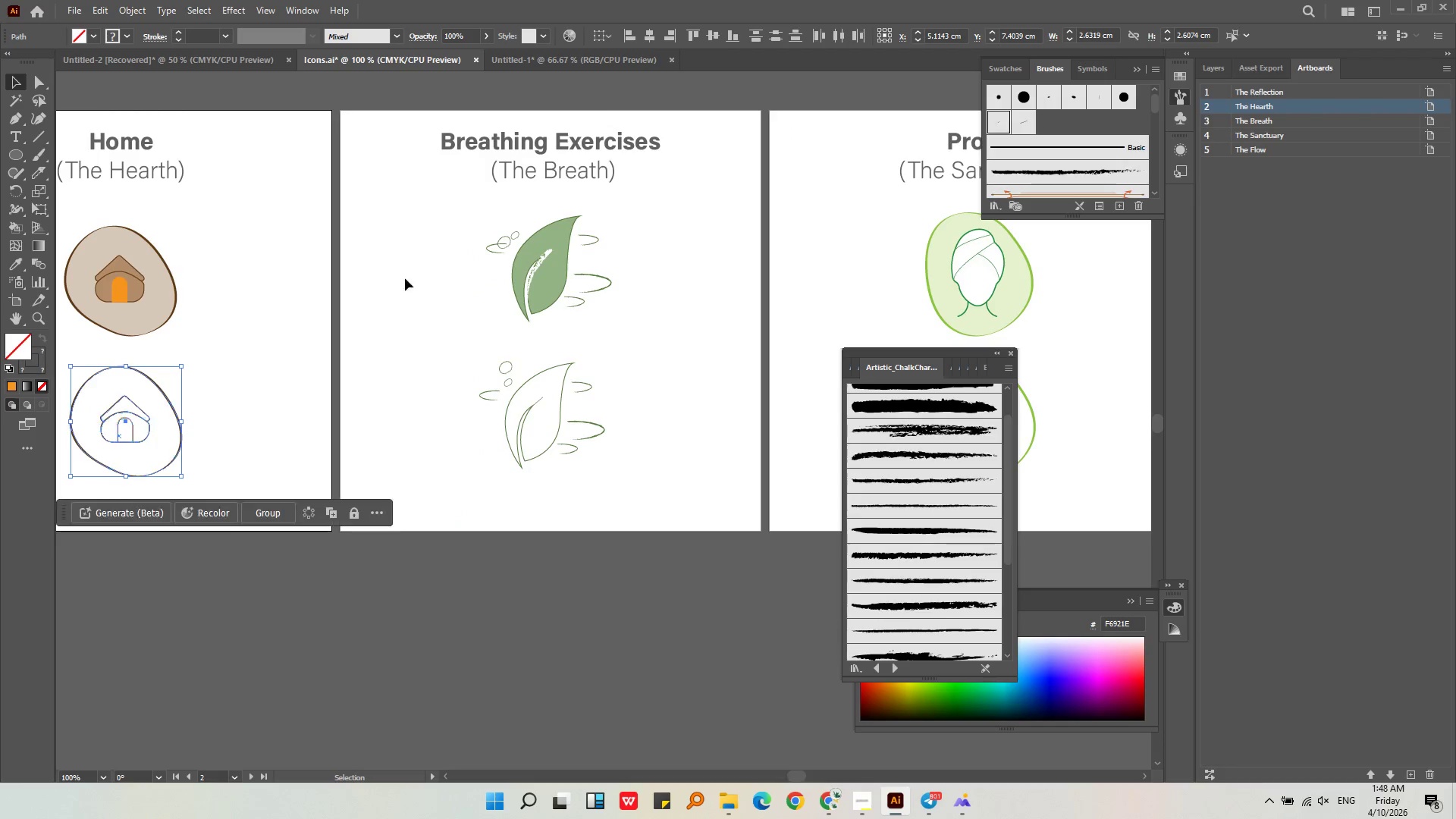 
left_click([607, 328])
 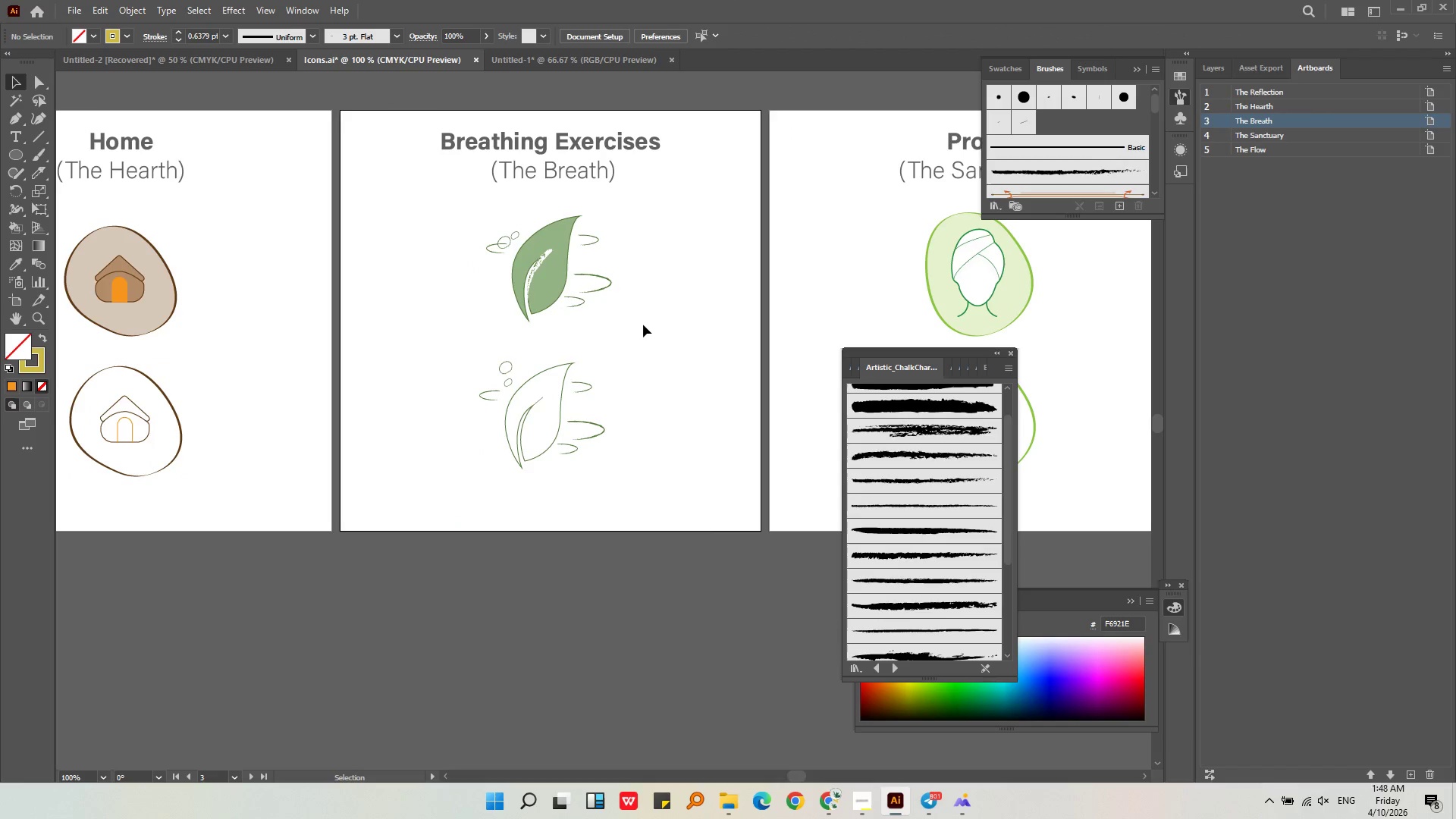 
left_click_drag(start_coordinate=[645, 325], to_coordinate=[442, 209])
 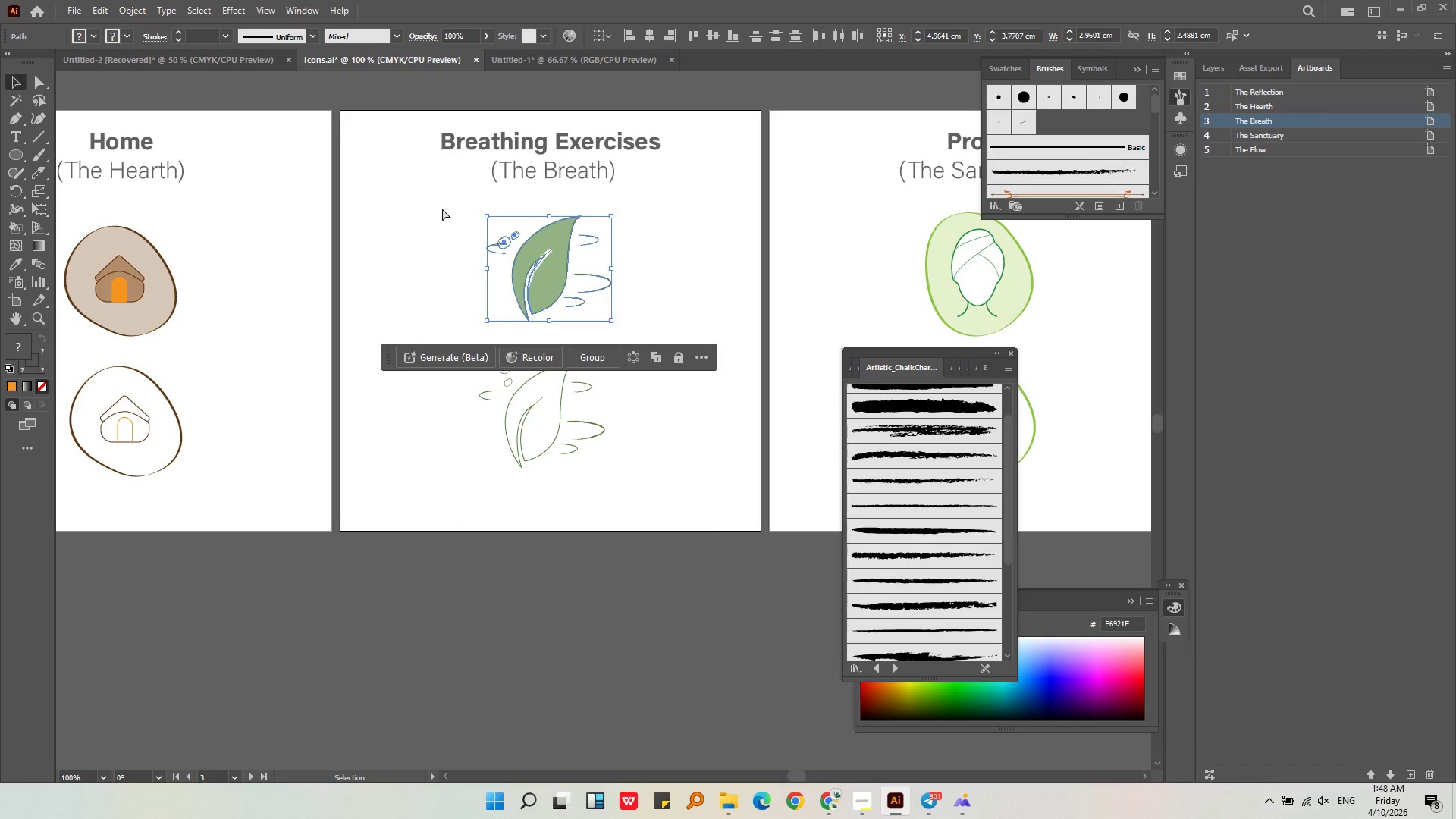 
key(Control+C)
 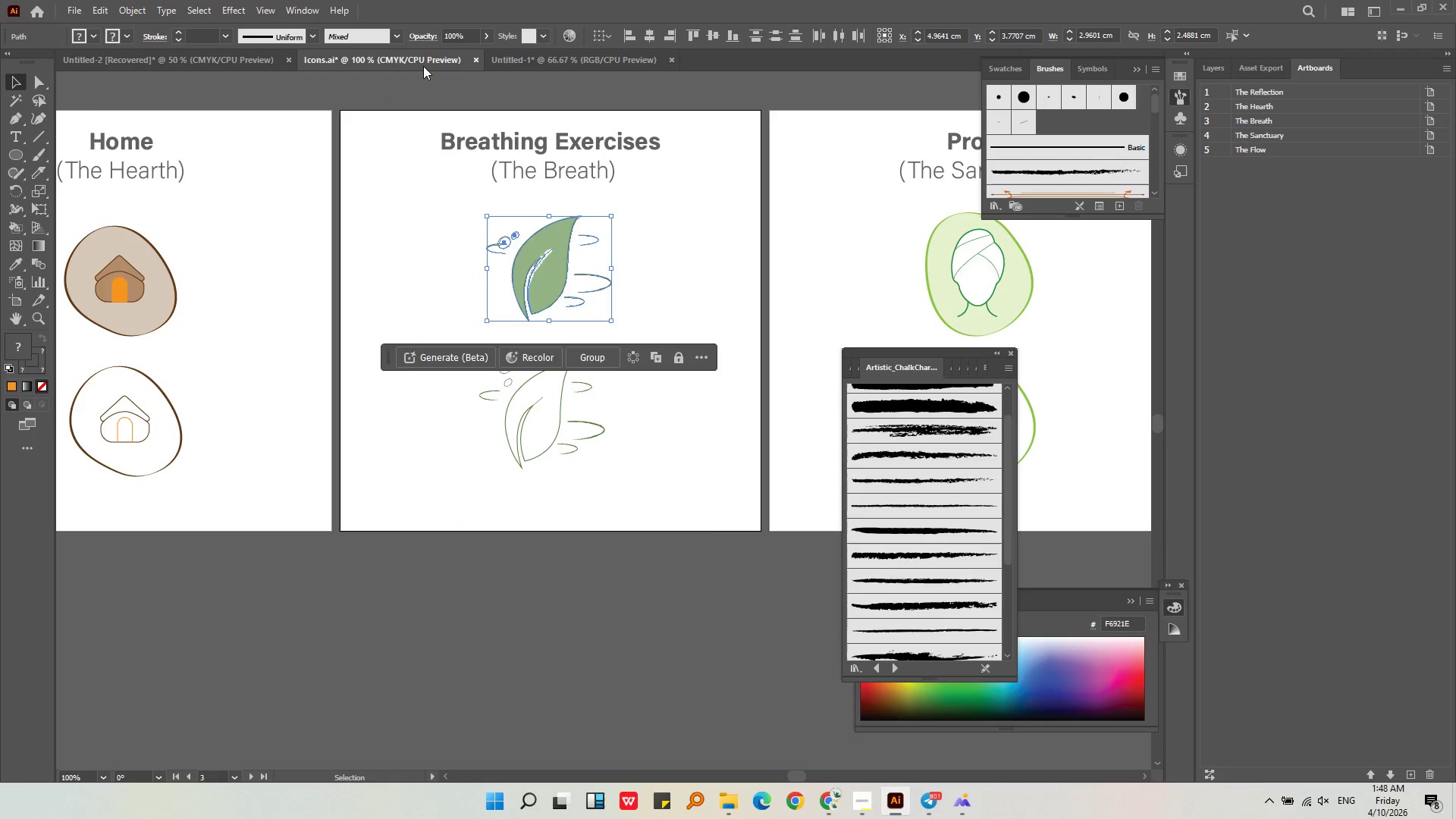 
double_click([519, 61])
 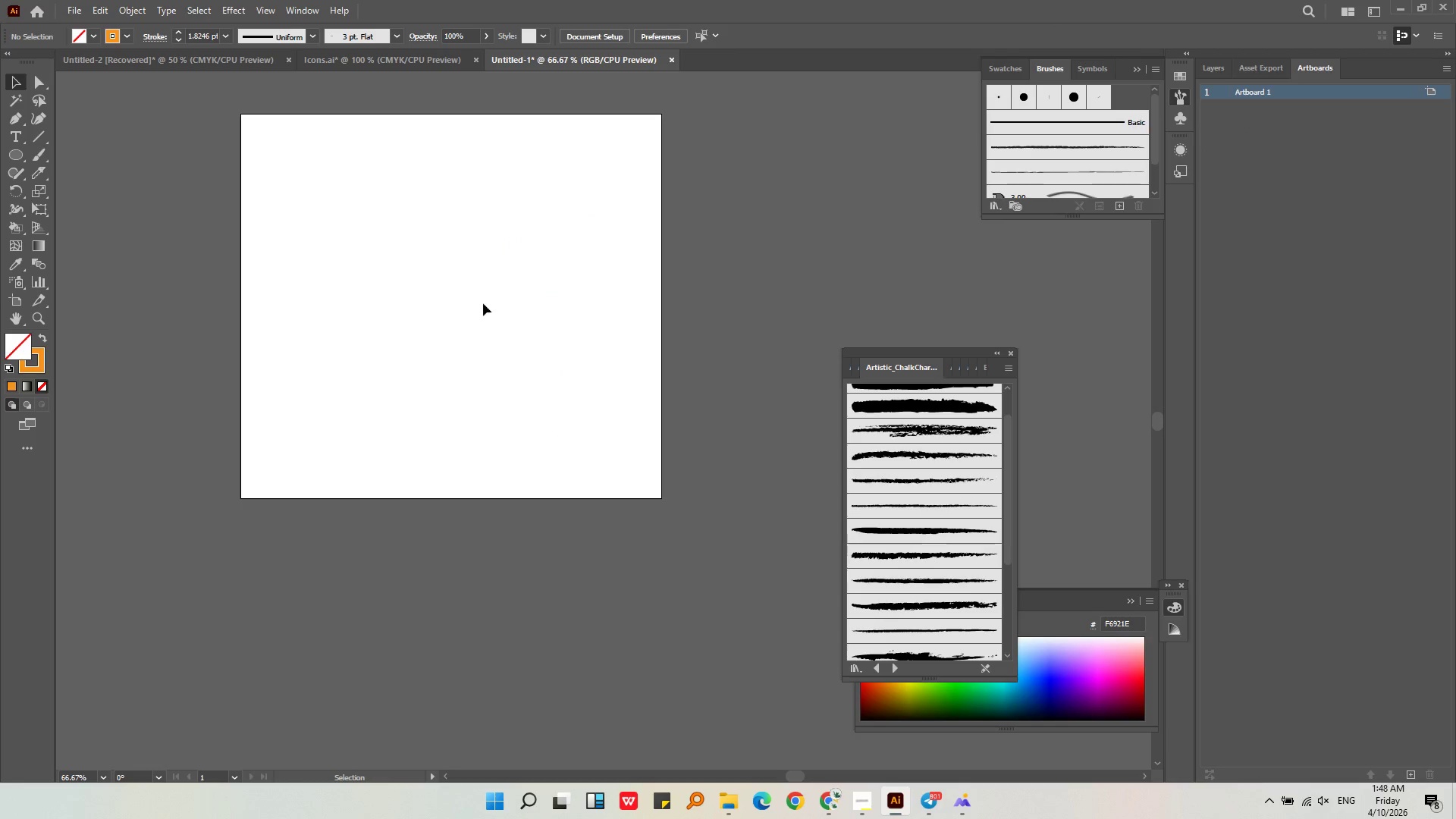 
triple_click([483, 303])
 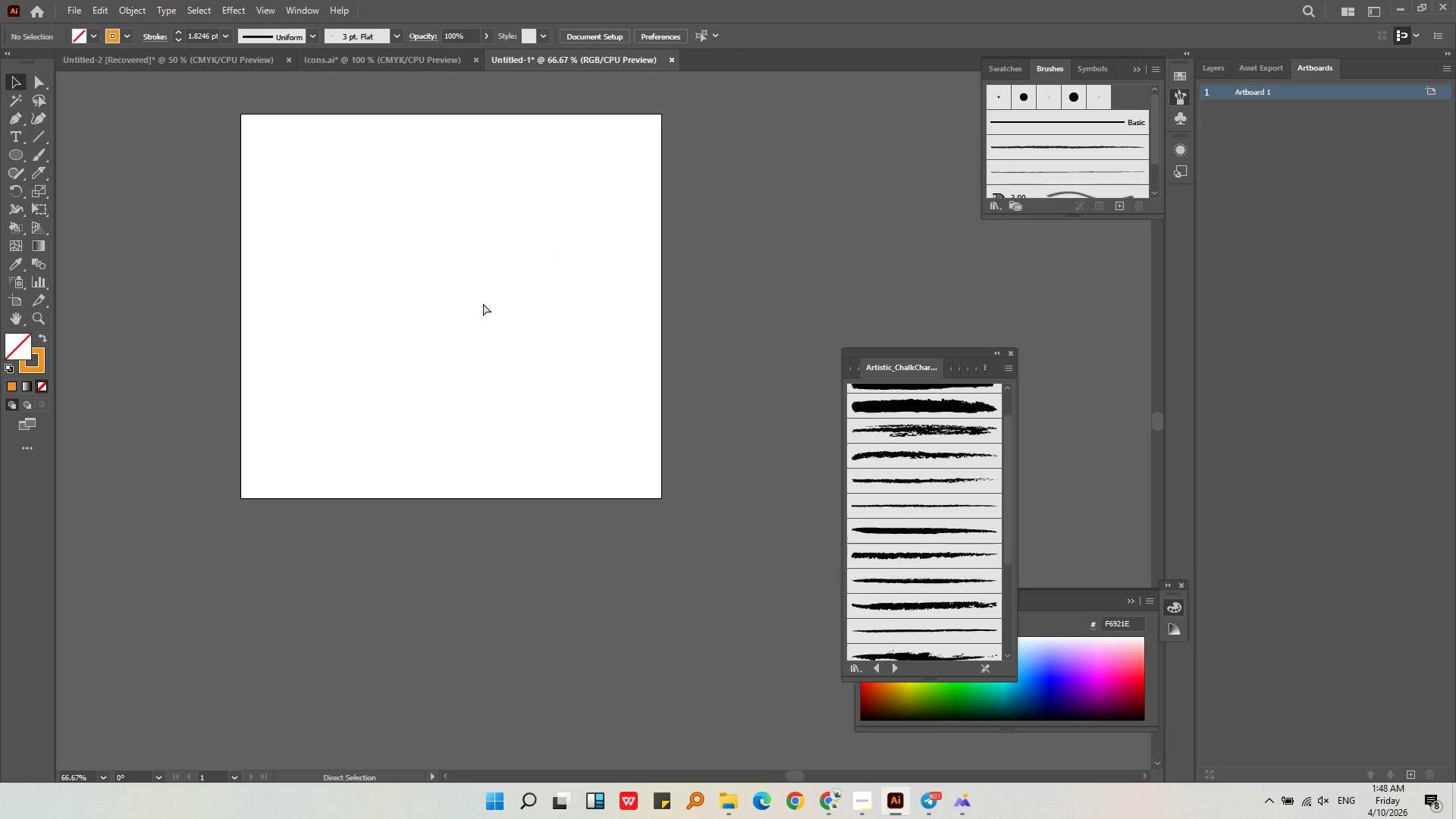 
key(Control+V)
 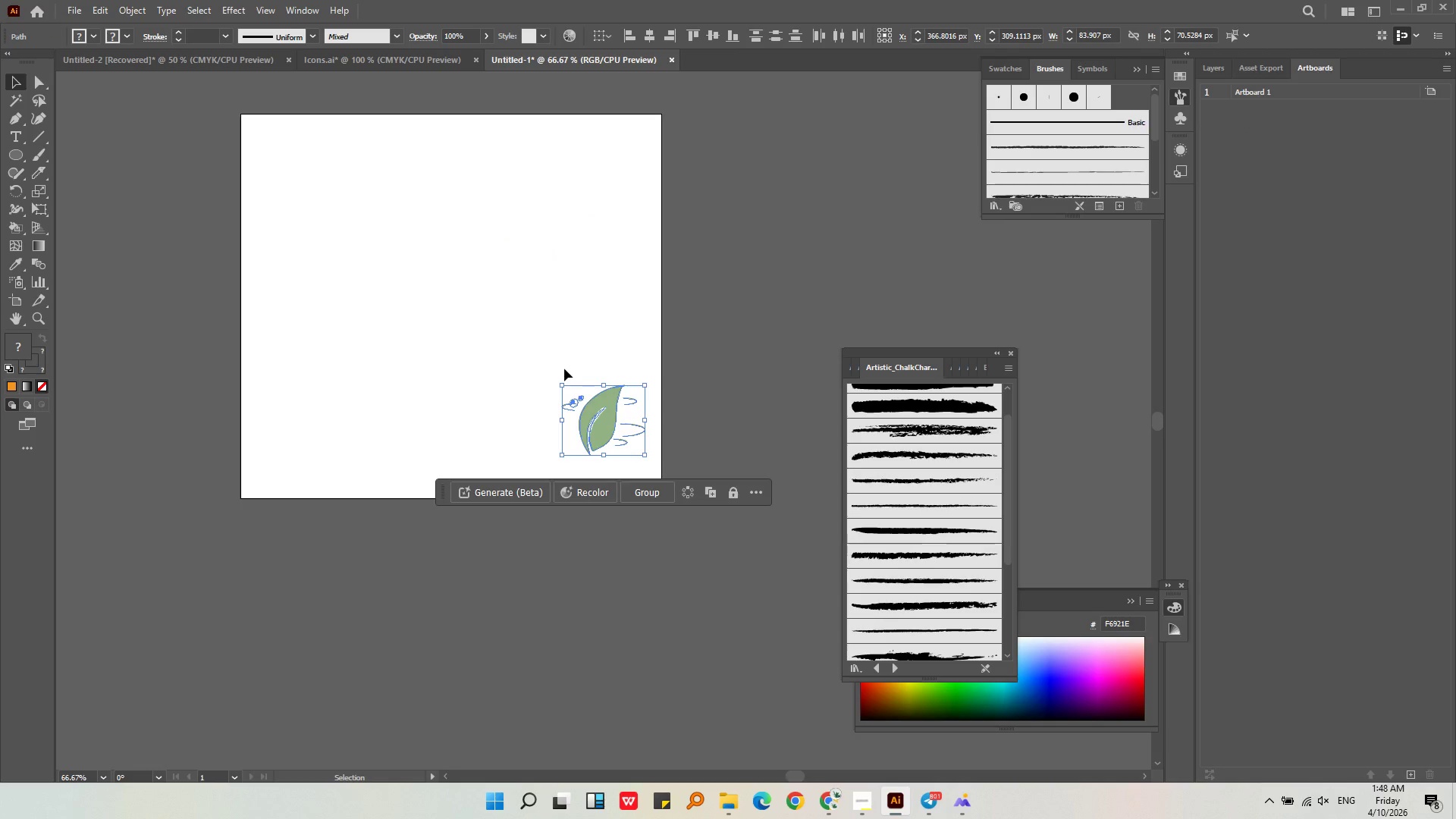 
hold_key(key=ShiftLeft, duration=1.11)
left_click_drag(start_coordinate=[561, 389], to_coordinate=[358, 158])
 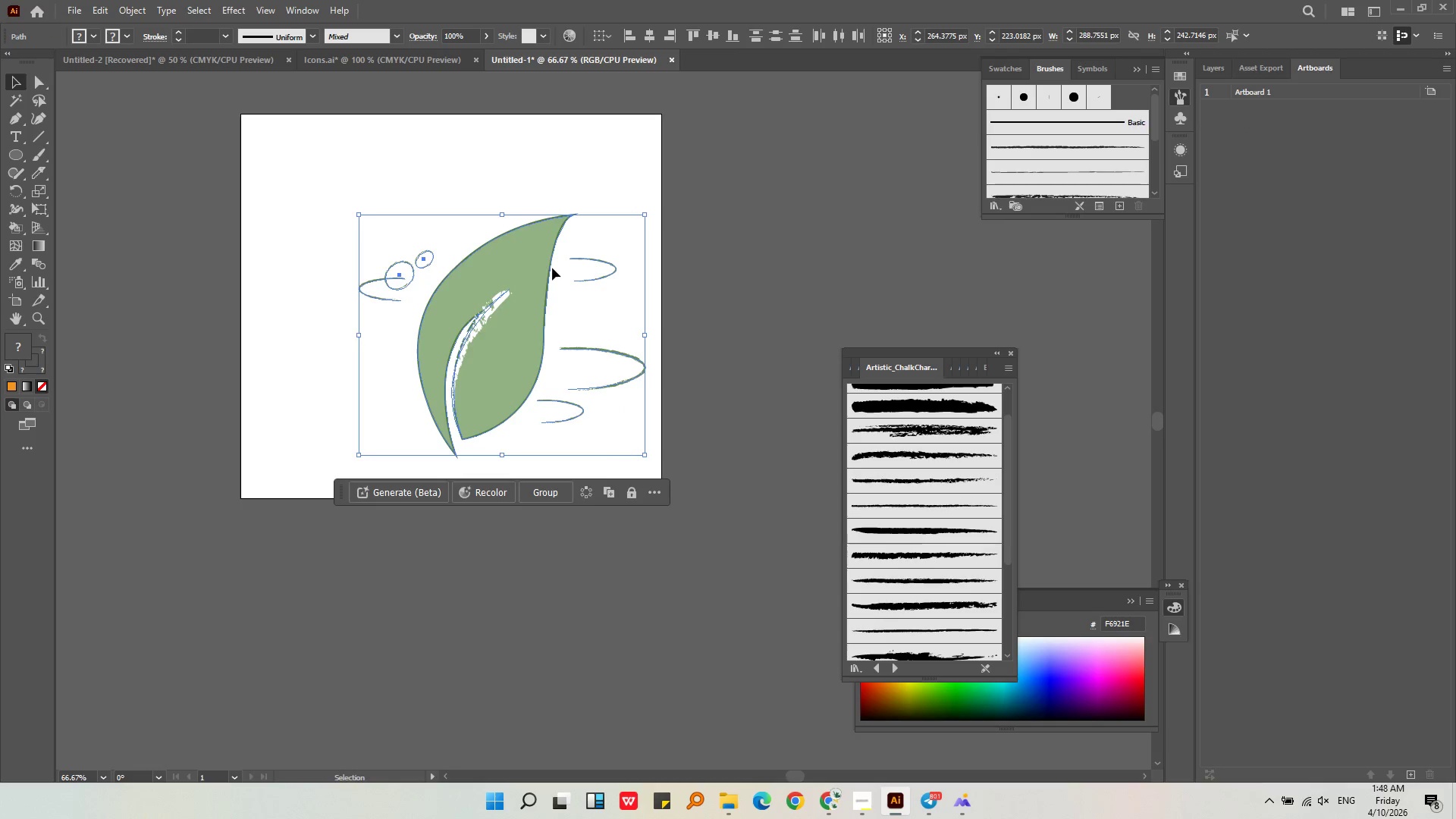 
left_click_drag(start_coordinate=[549, 267], to_coordinate=[510, 247])
 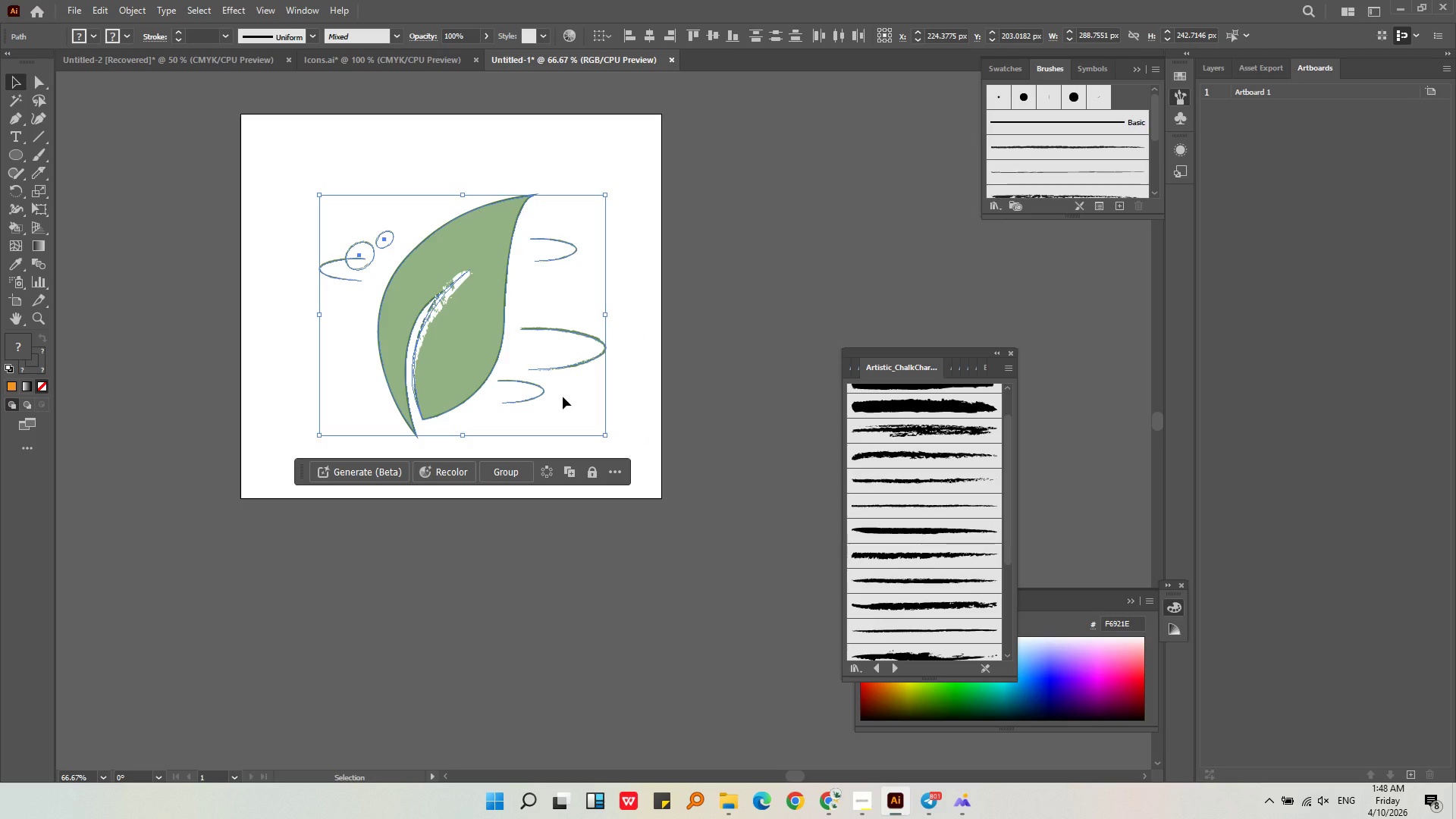 
hold_key(key=ShiftLeft, duration=0.97)
left_click_drag(start_coordinate=[320, 197], to_coordinate=[298, 182])
 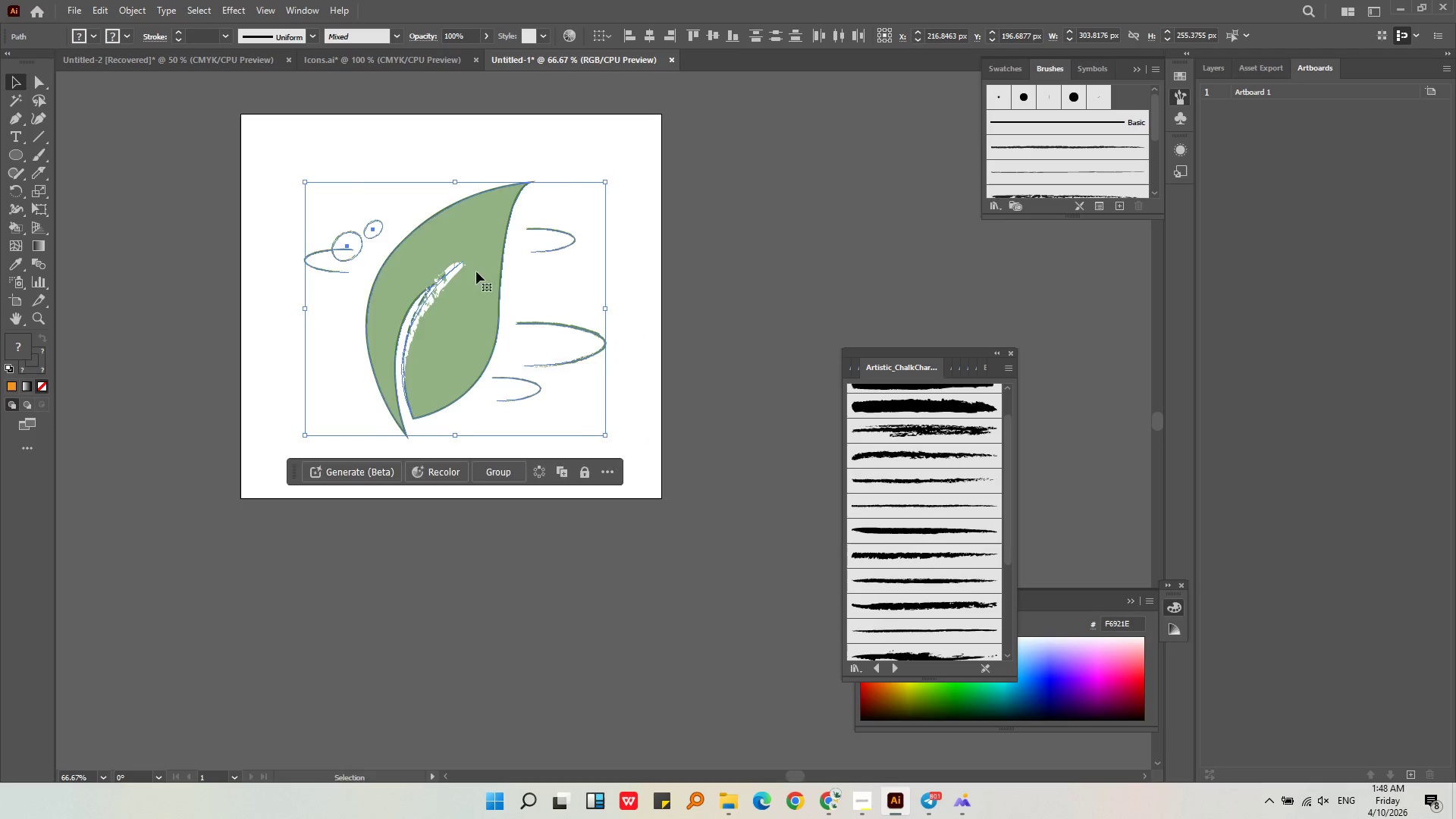 
left_click_drag(start_coordinate=[475, 271], to_coordinate=[467, 272])
 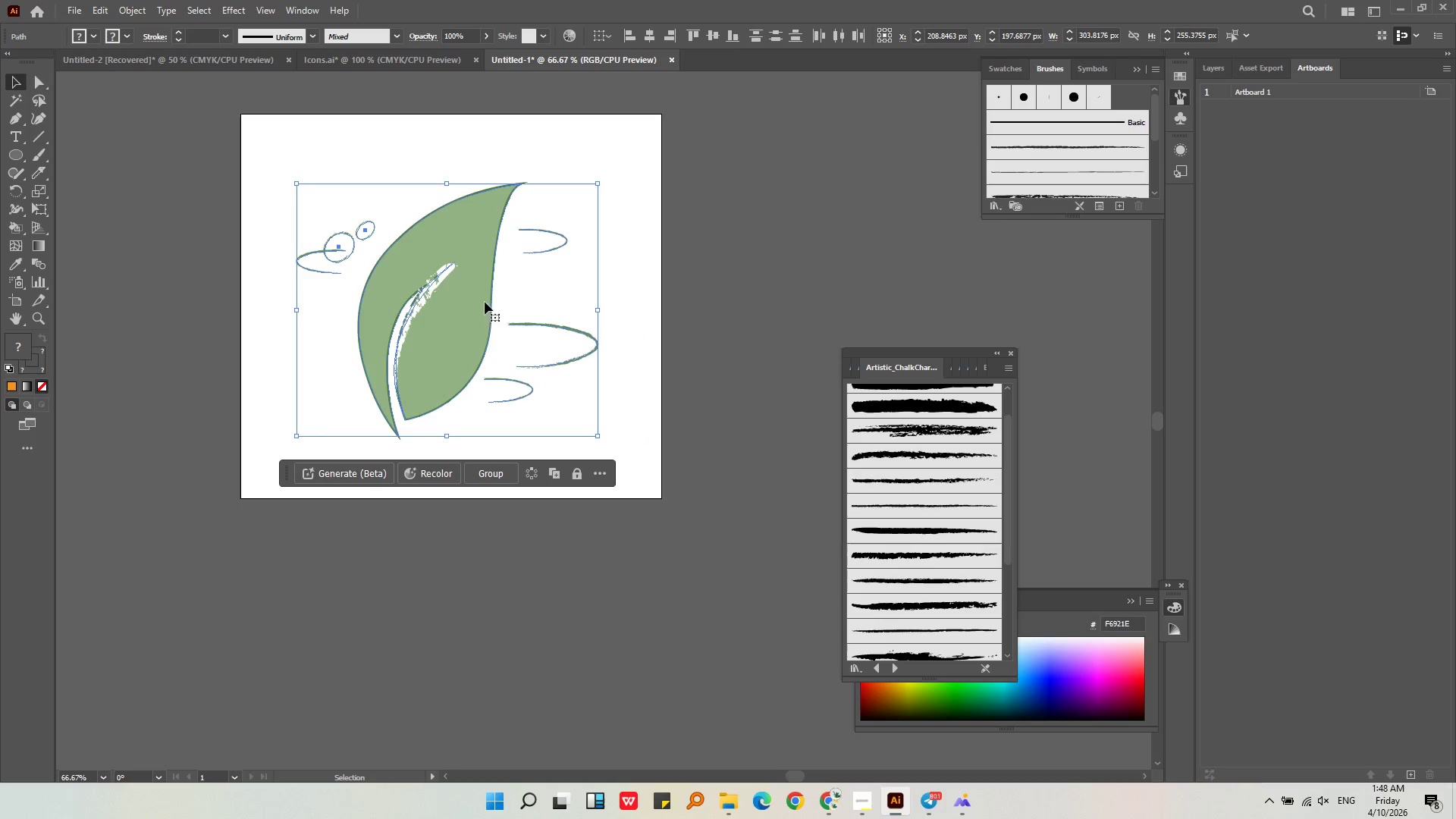 
left_click_drag(start_coordinate=[478, 312], to_coordinate=[487, 322])
 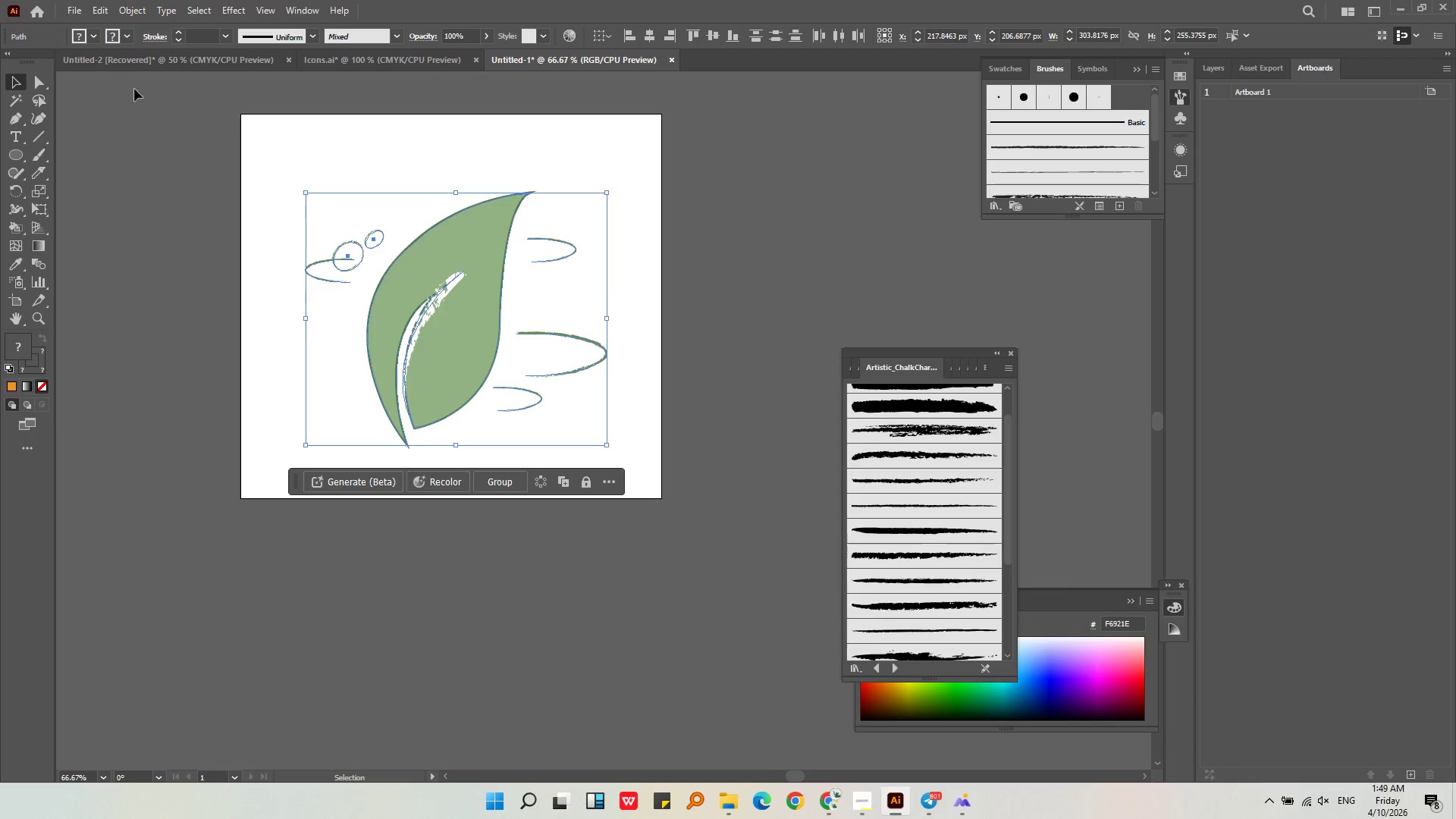 
left_click([236, 124])
 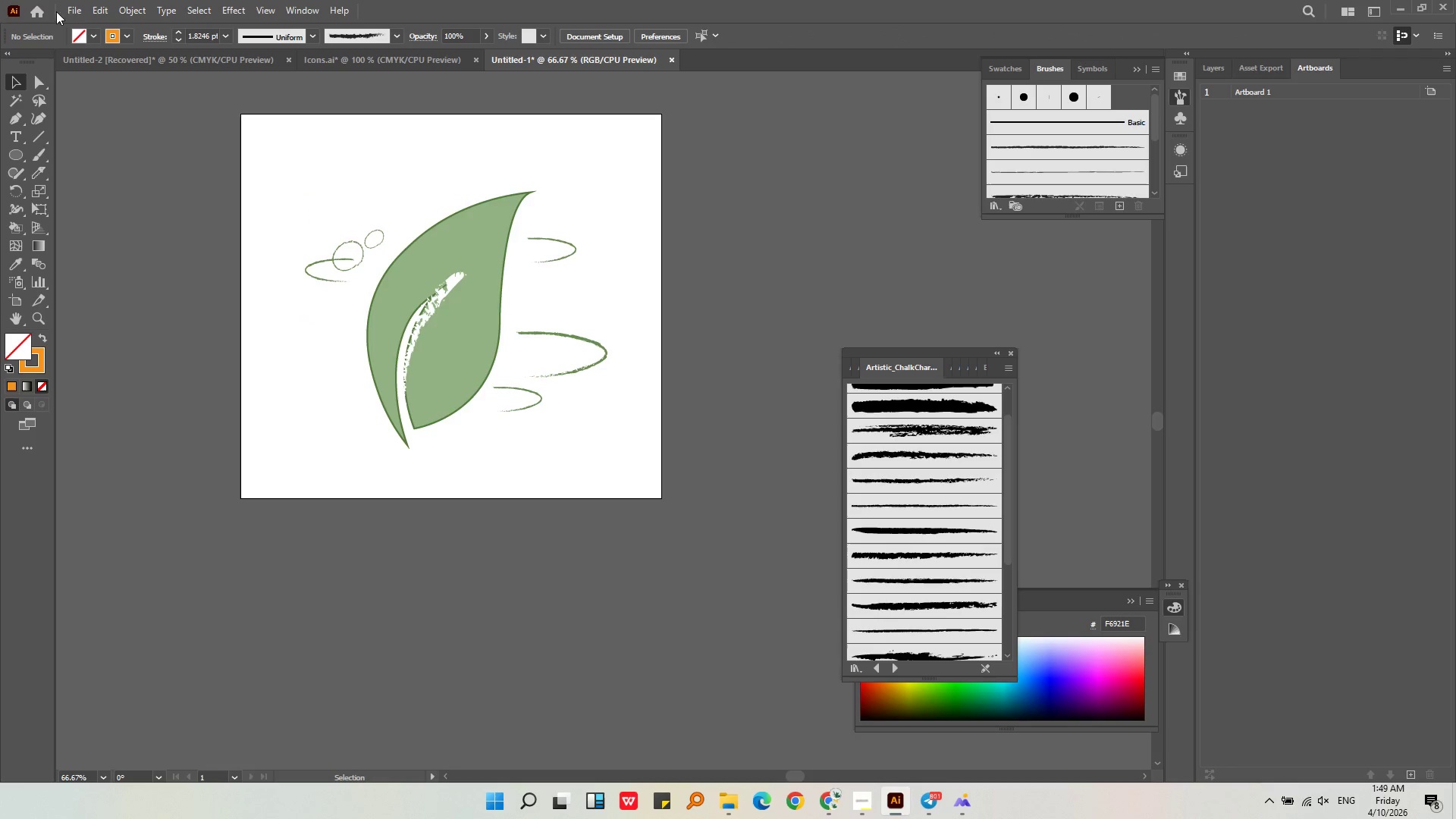 
left_click([80, 11])
 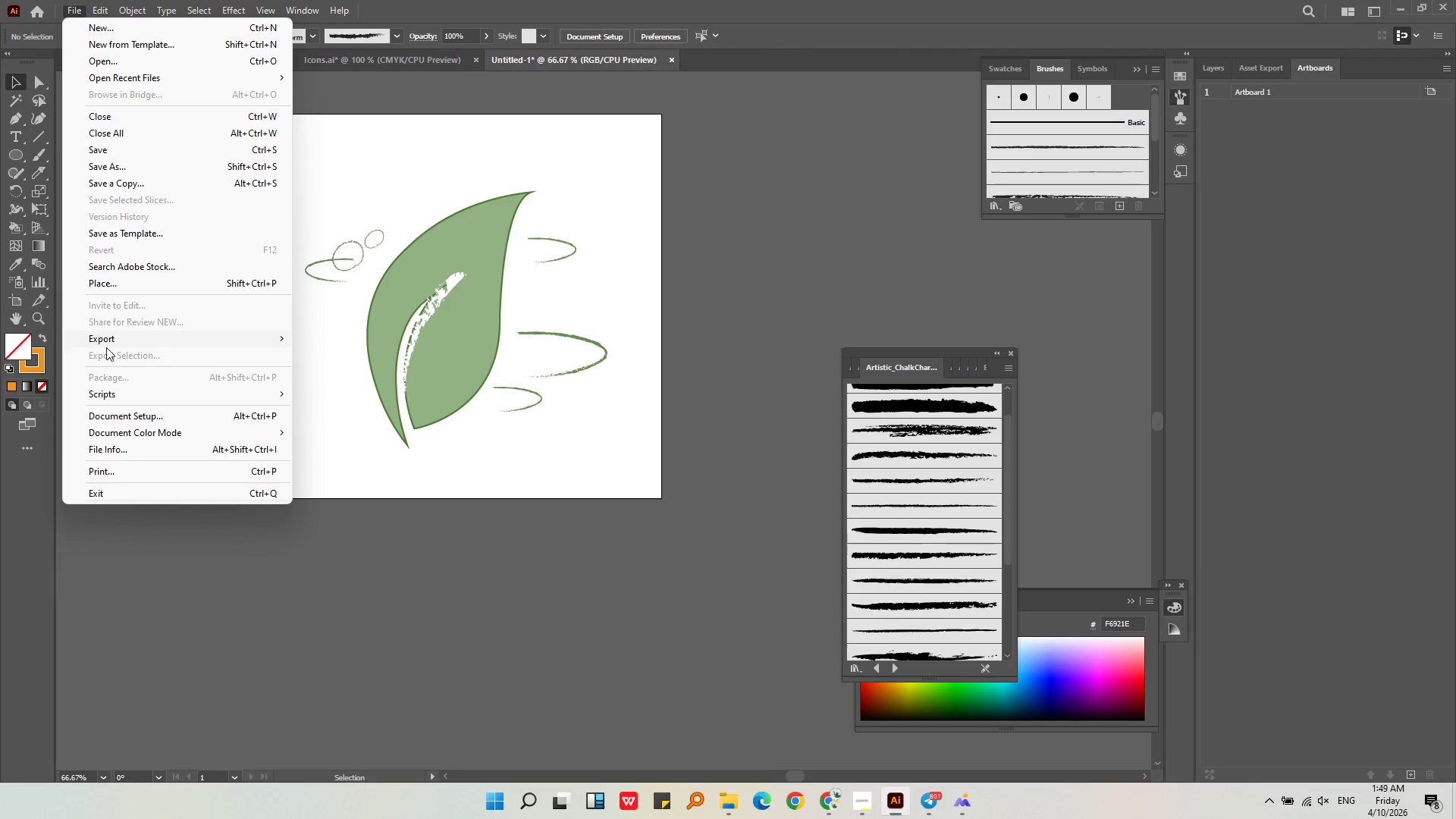 
left_click([108, 343])
 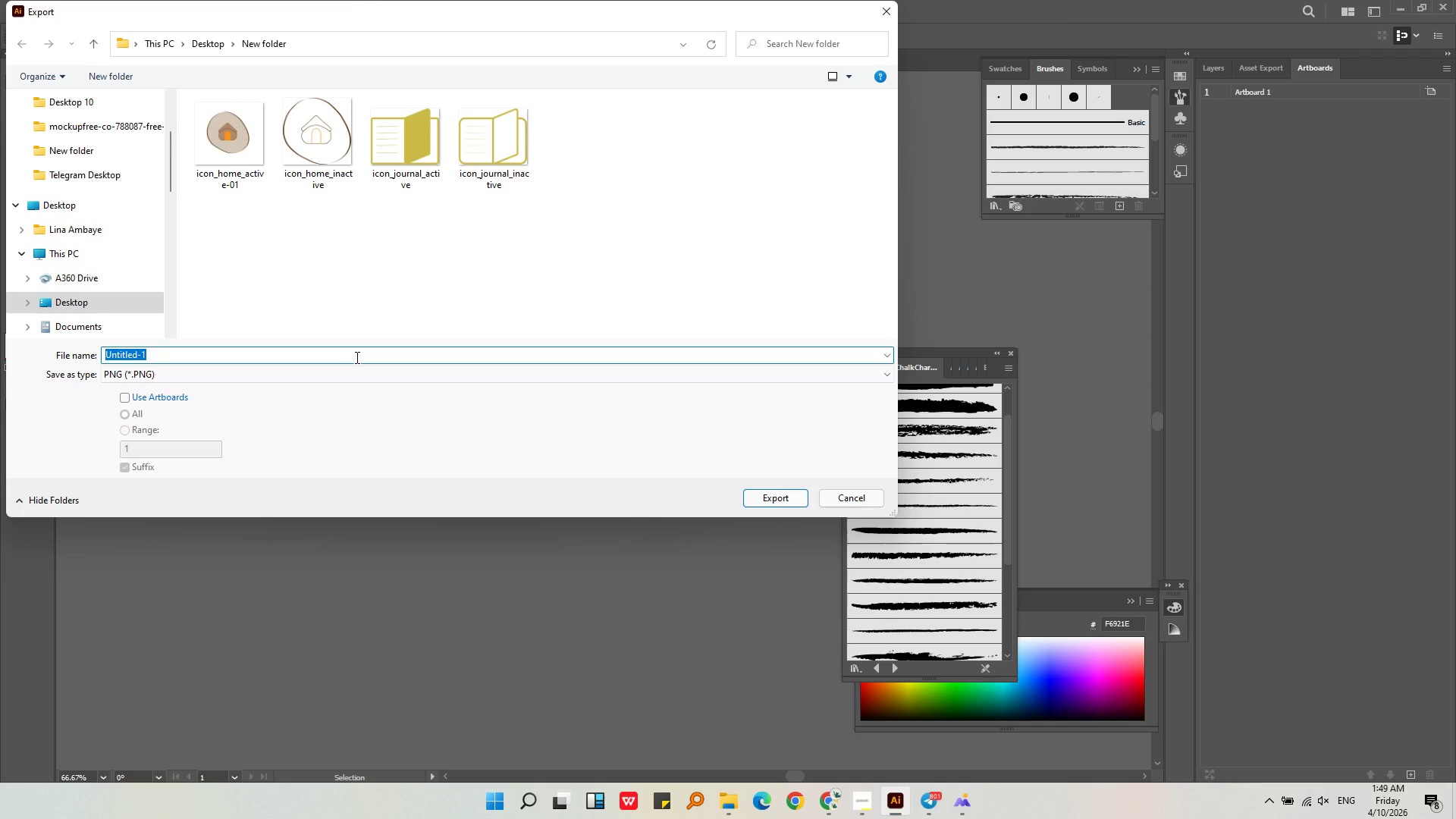 
type(icon)
 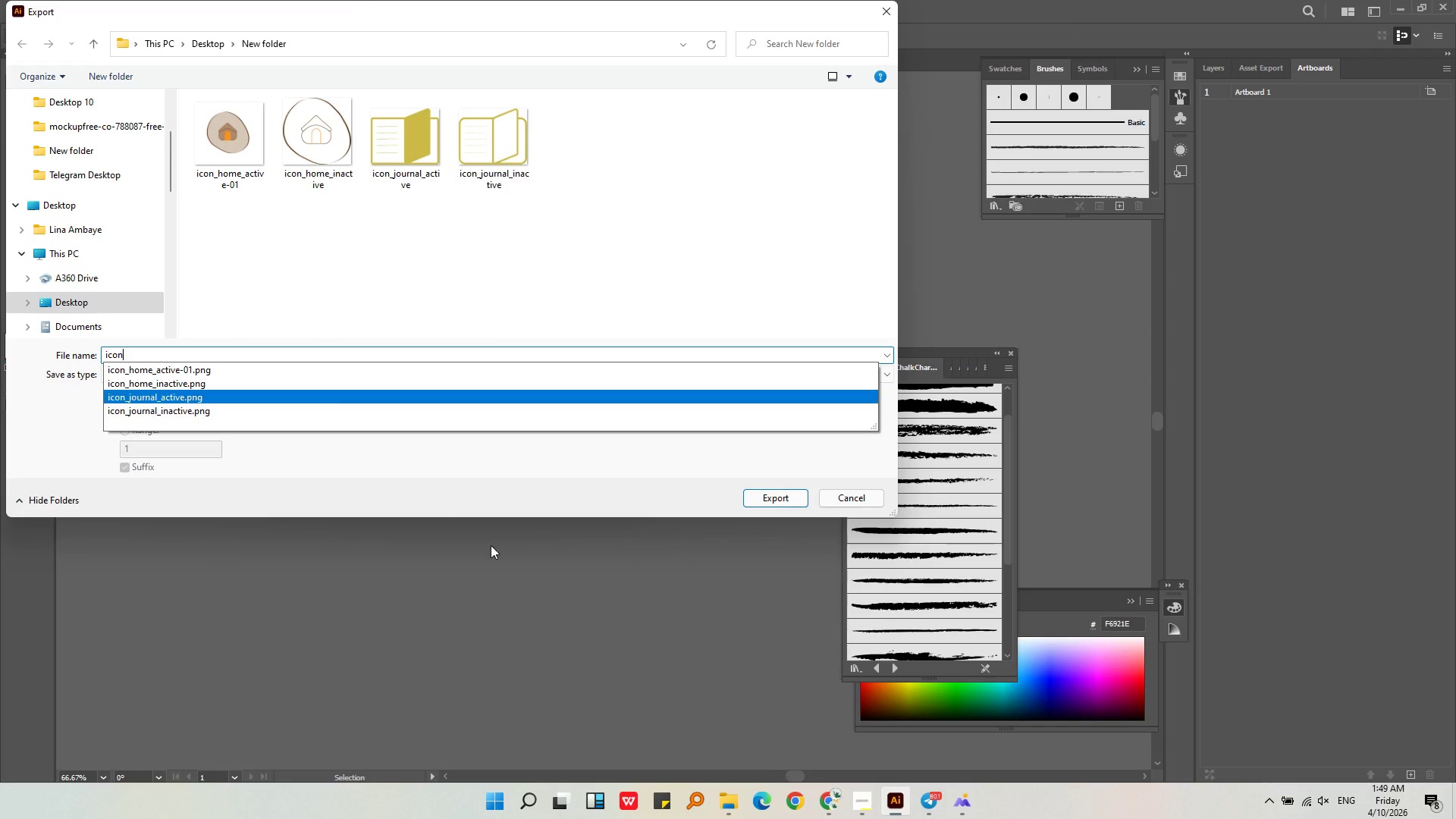 
mouse_move([774, 780])
 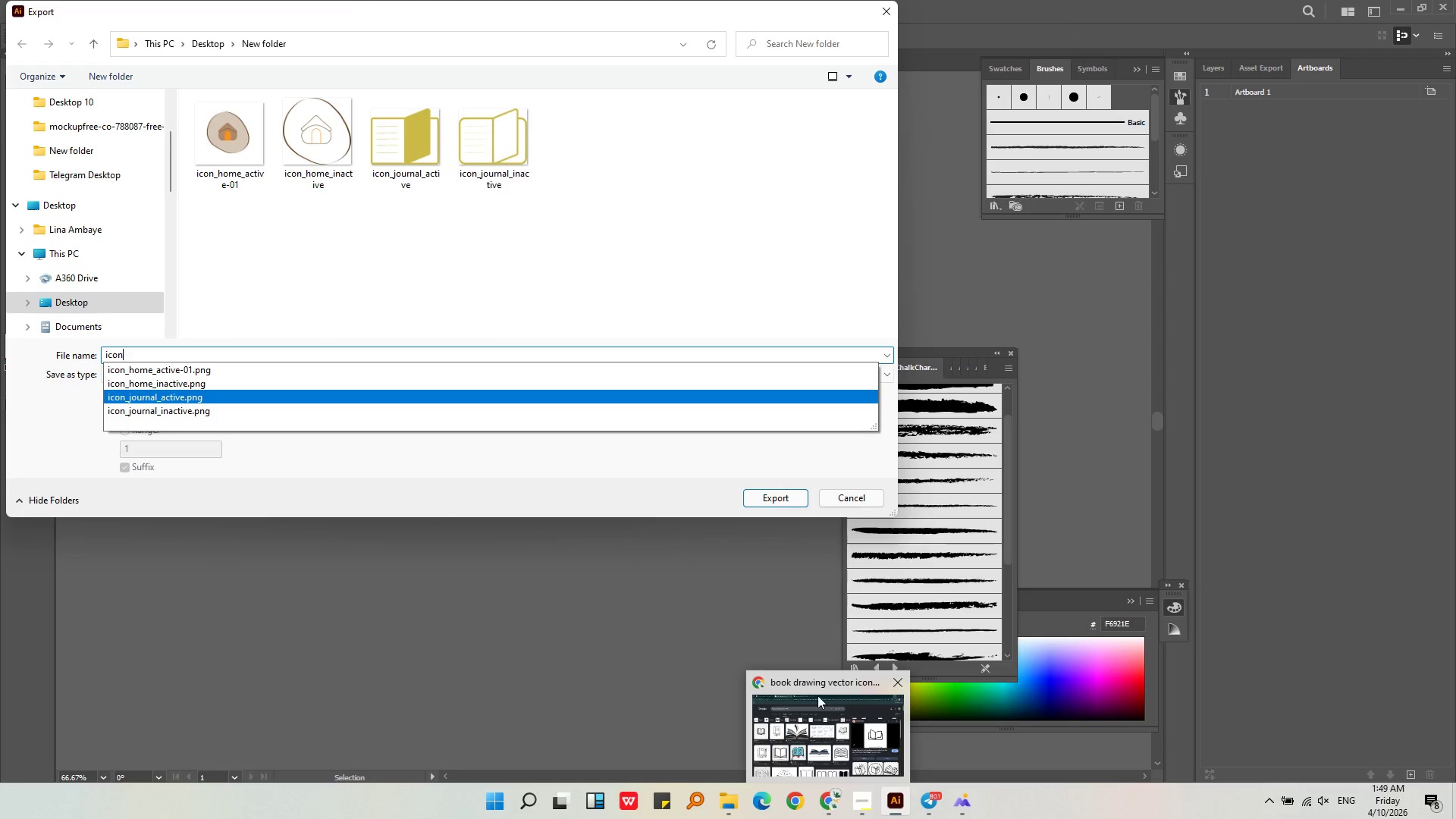 
left_click([827, 505])
 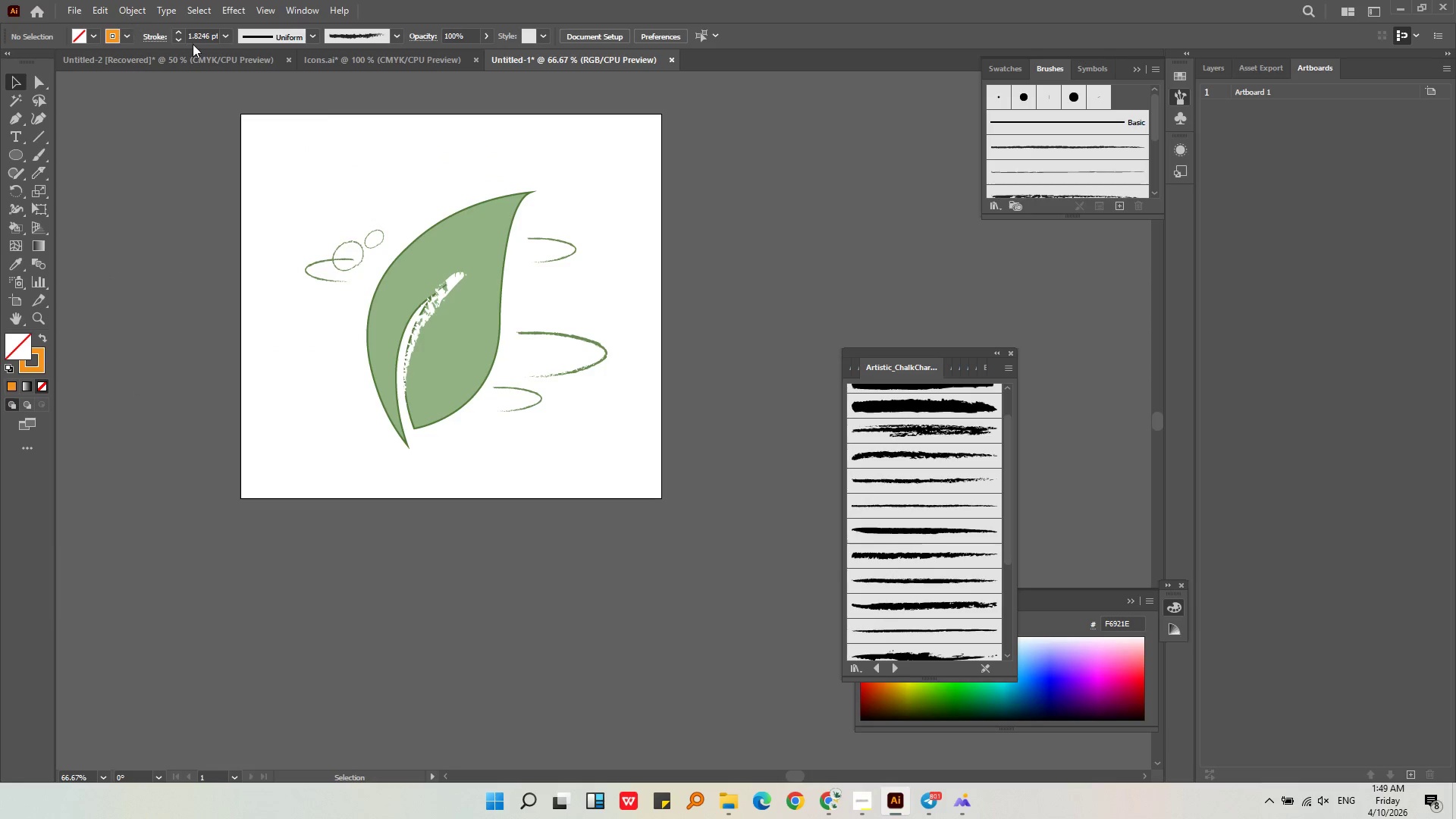 
left_click([331, 71])
 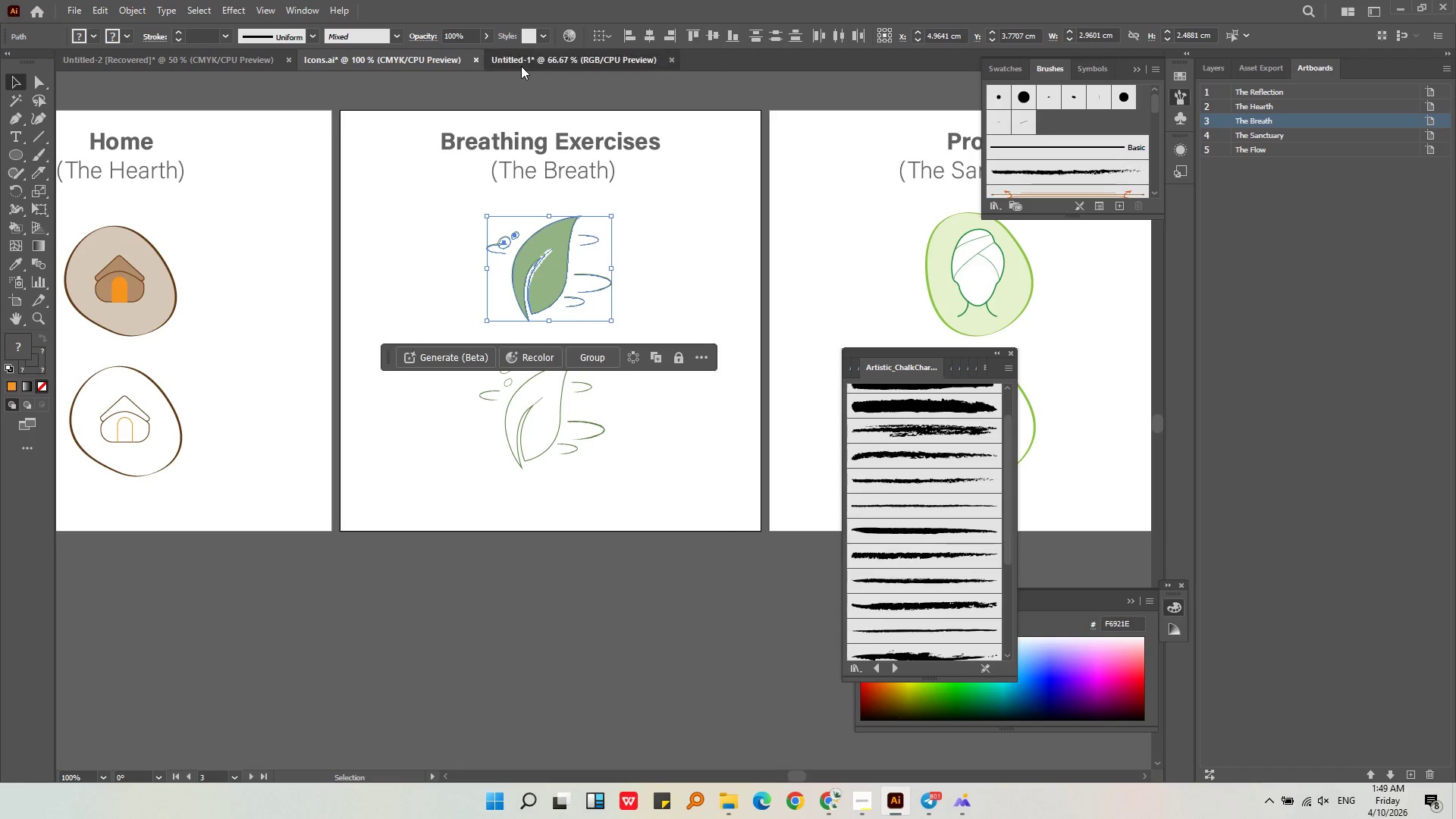 
wait(5.55)
 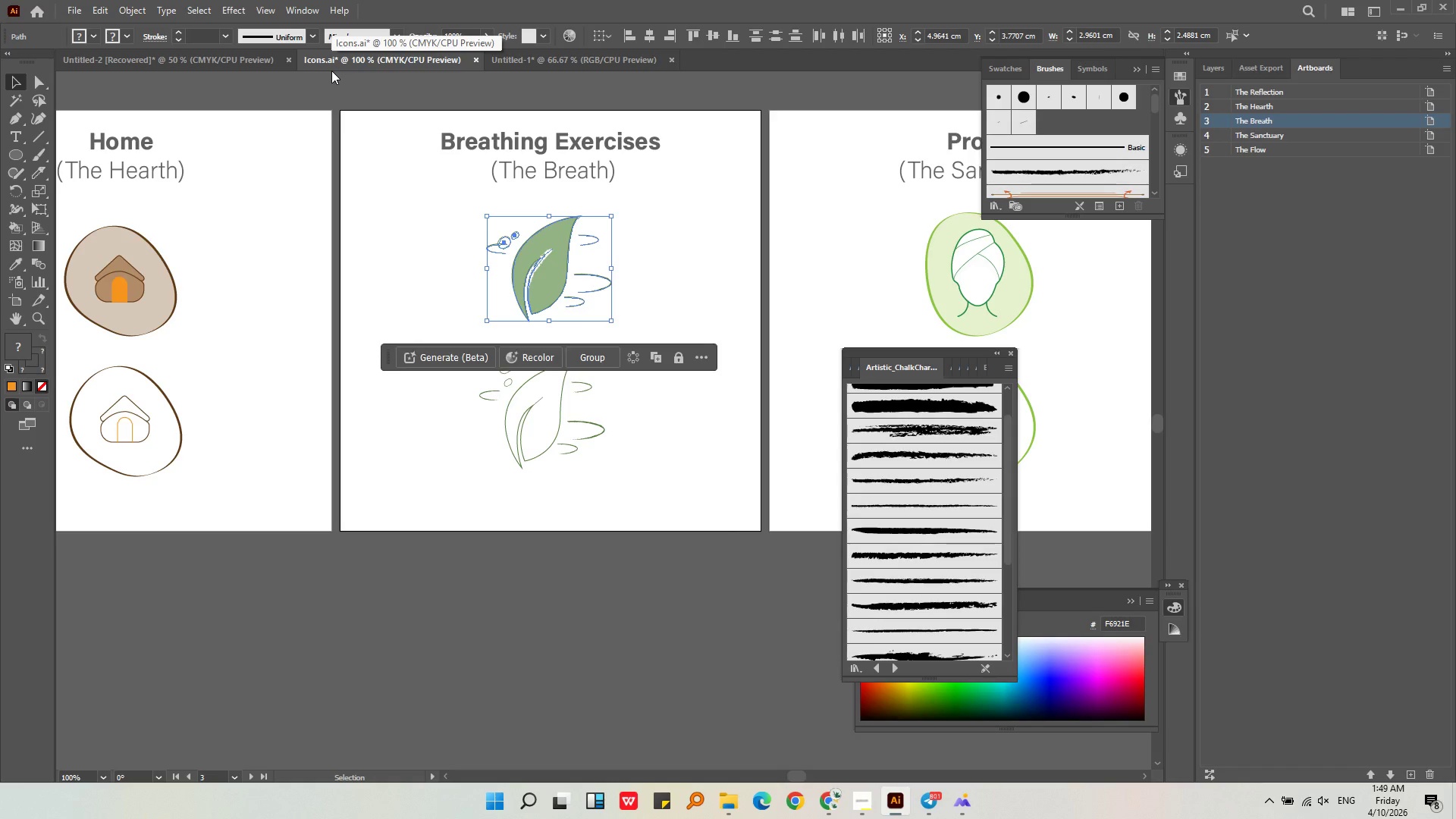 
left_click([67, 11])
 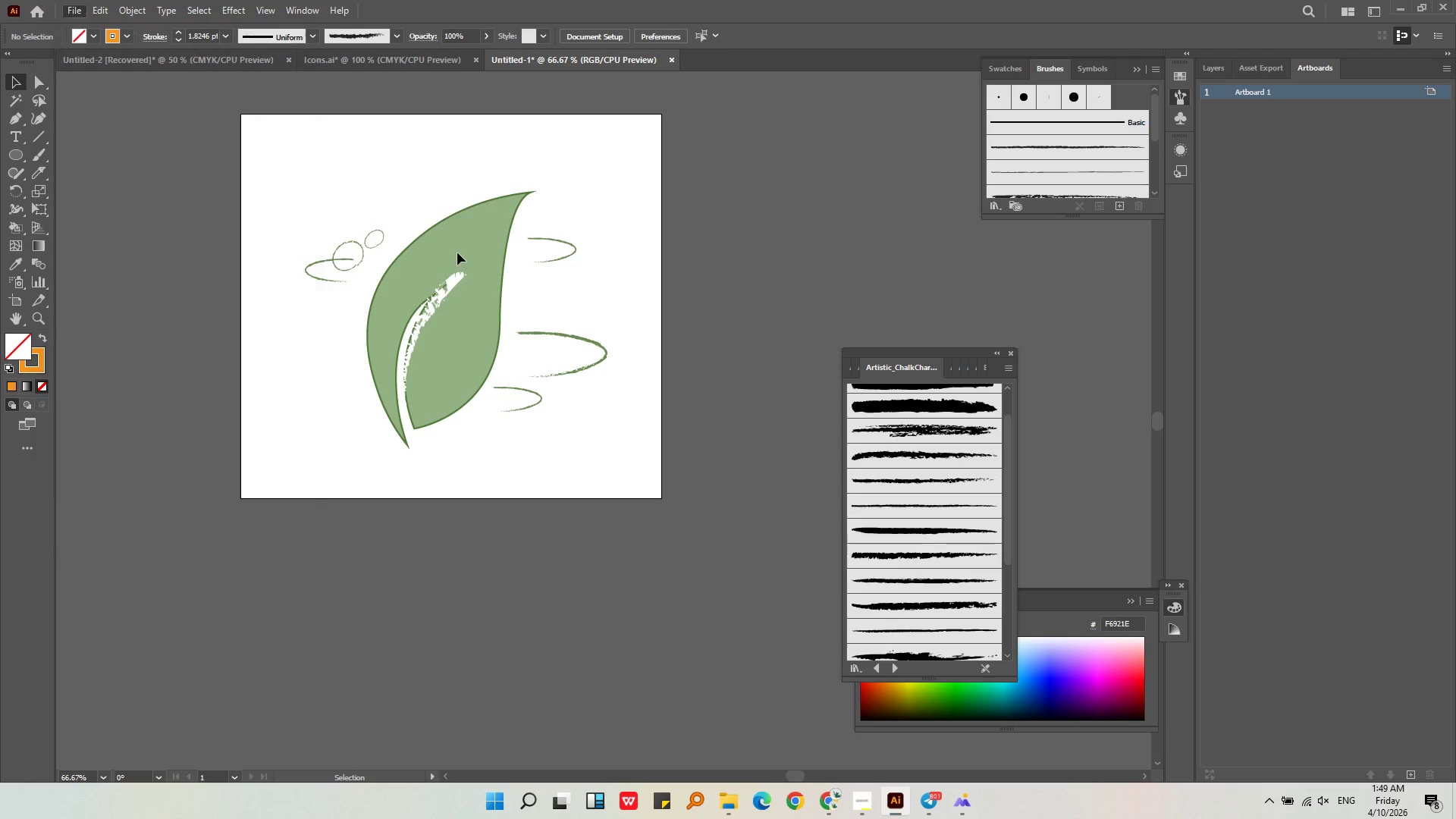 
double_click([451, 284])
 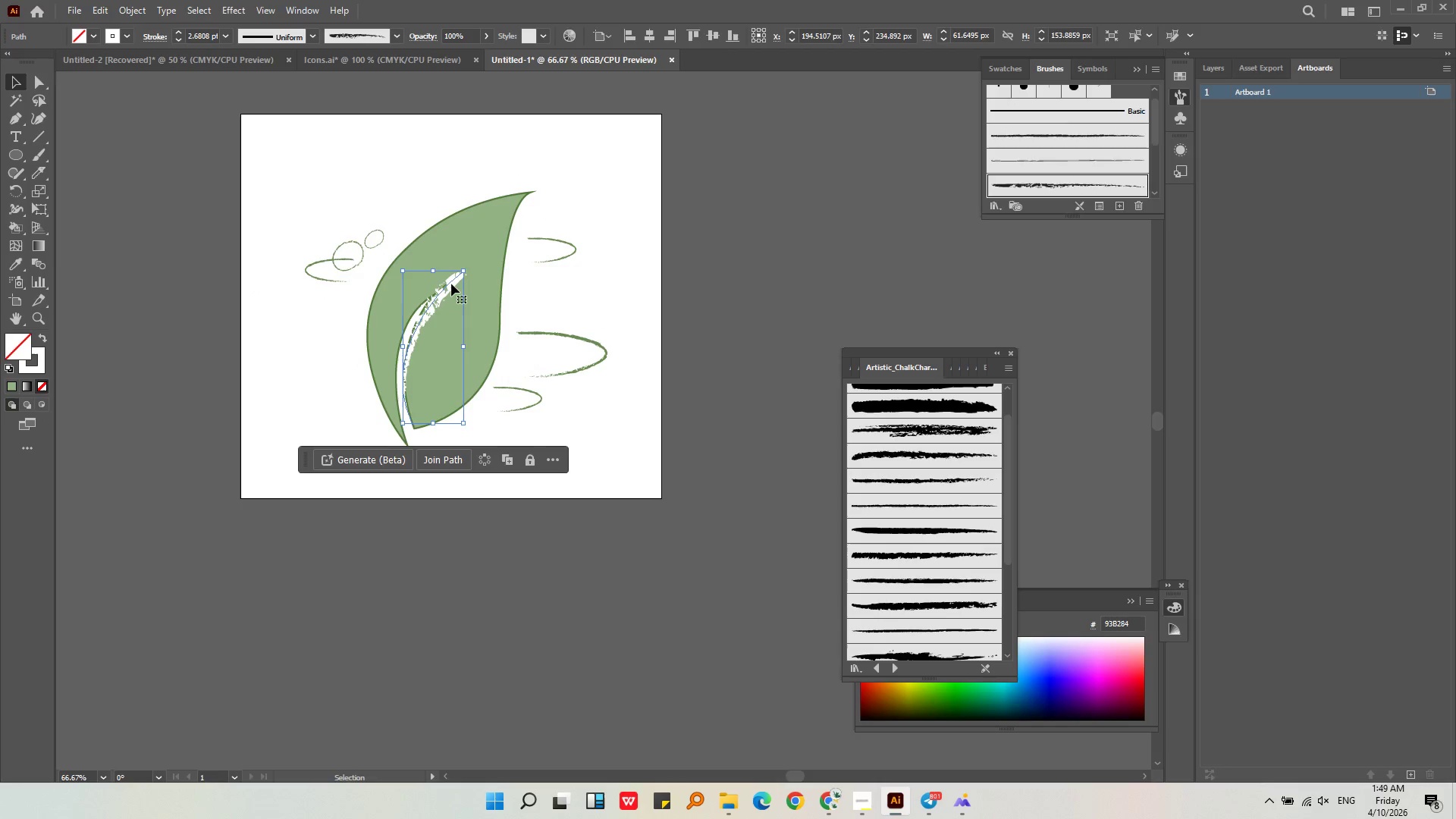 
key(Backspace)
 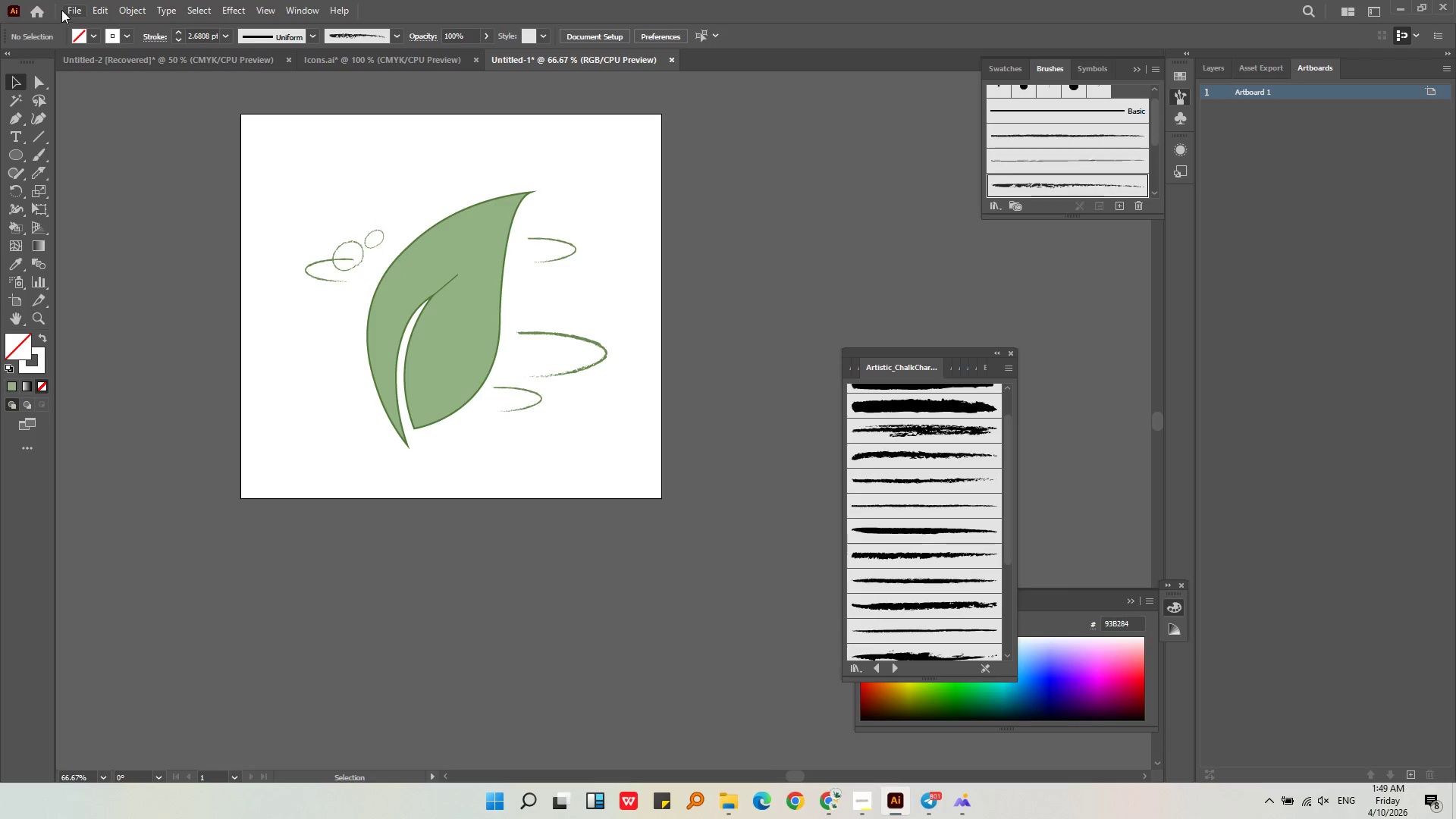 
left_click([66, 11])
 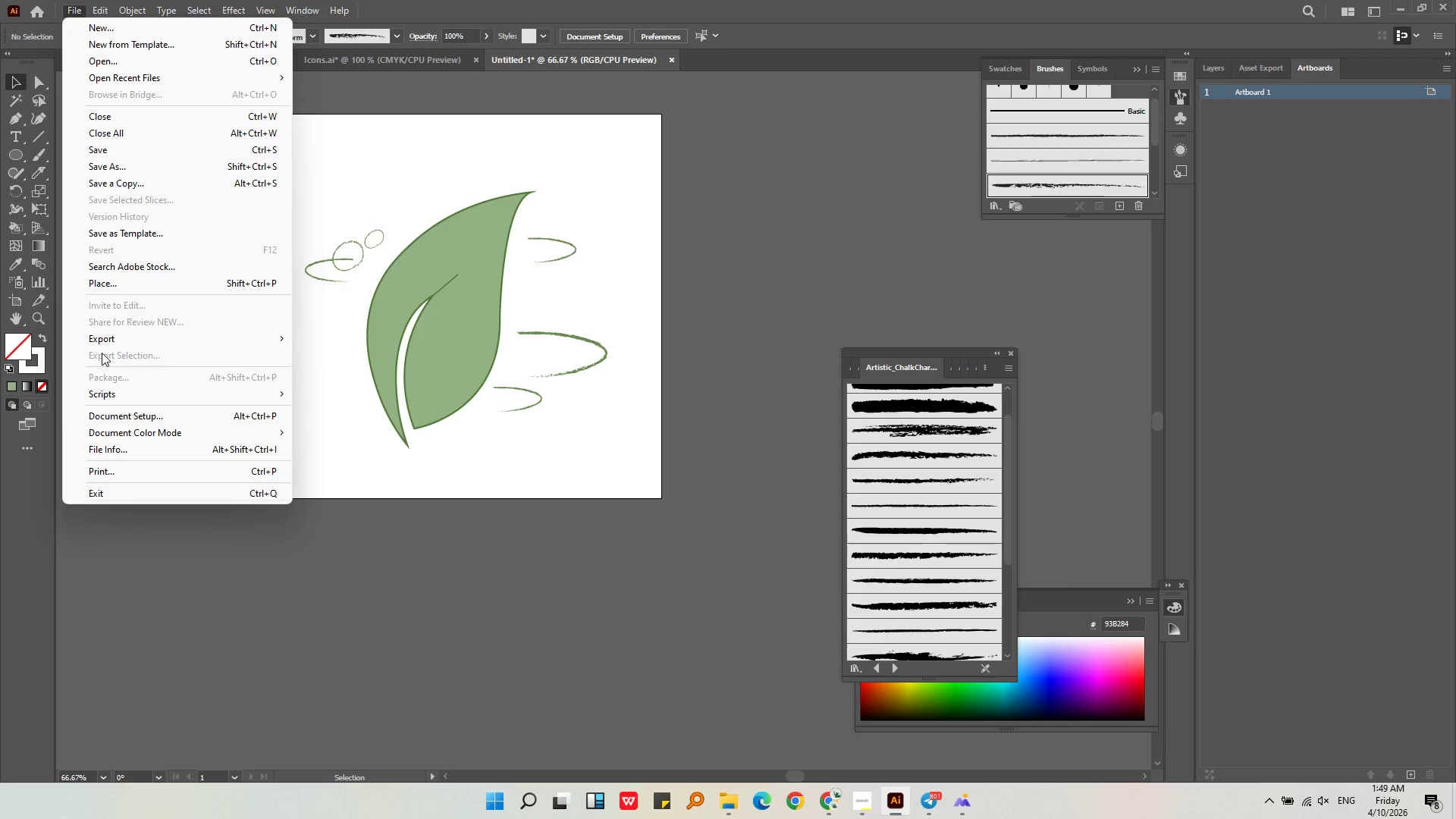 
left_click([102, 336])
 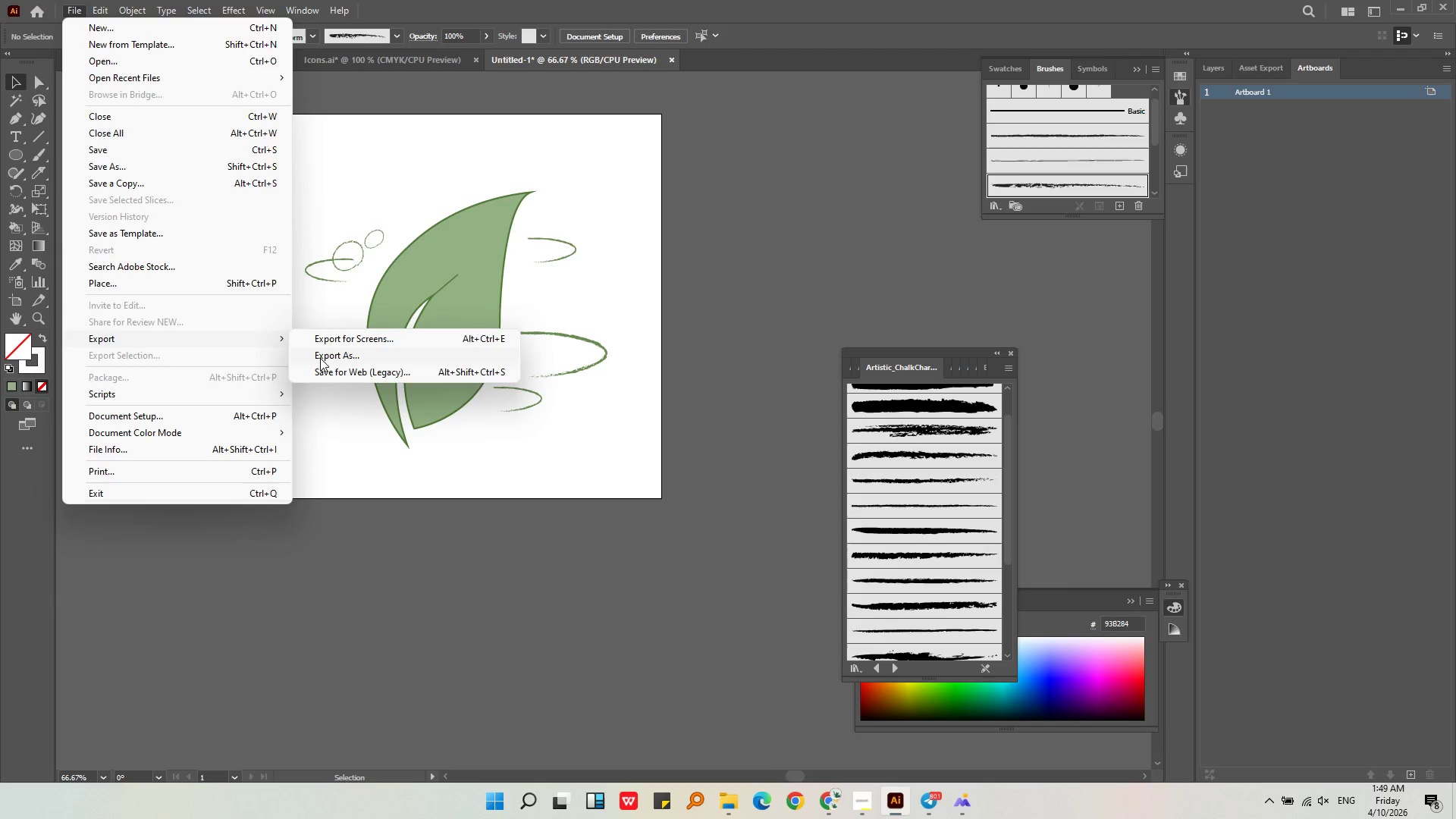 
left_click([320, 356])
 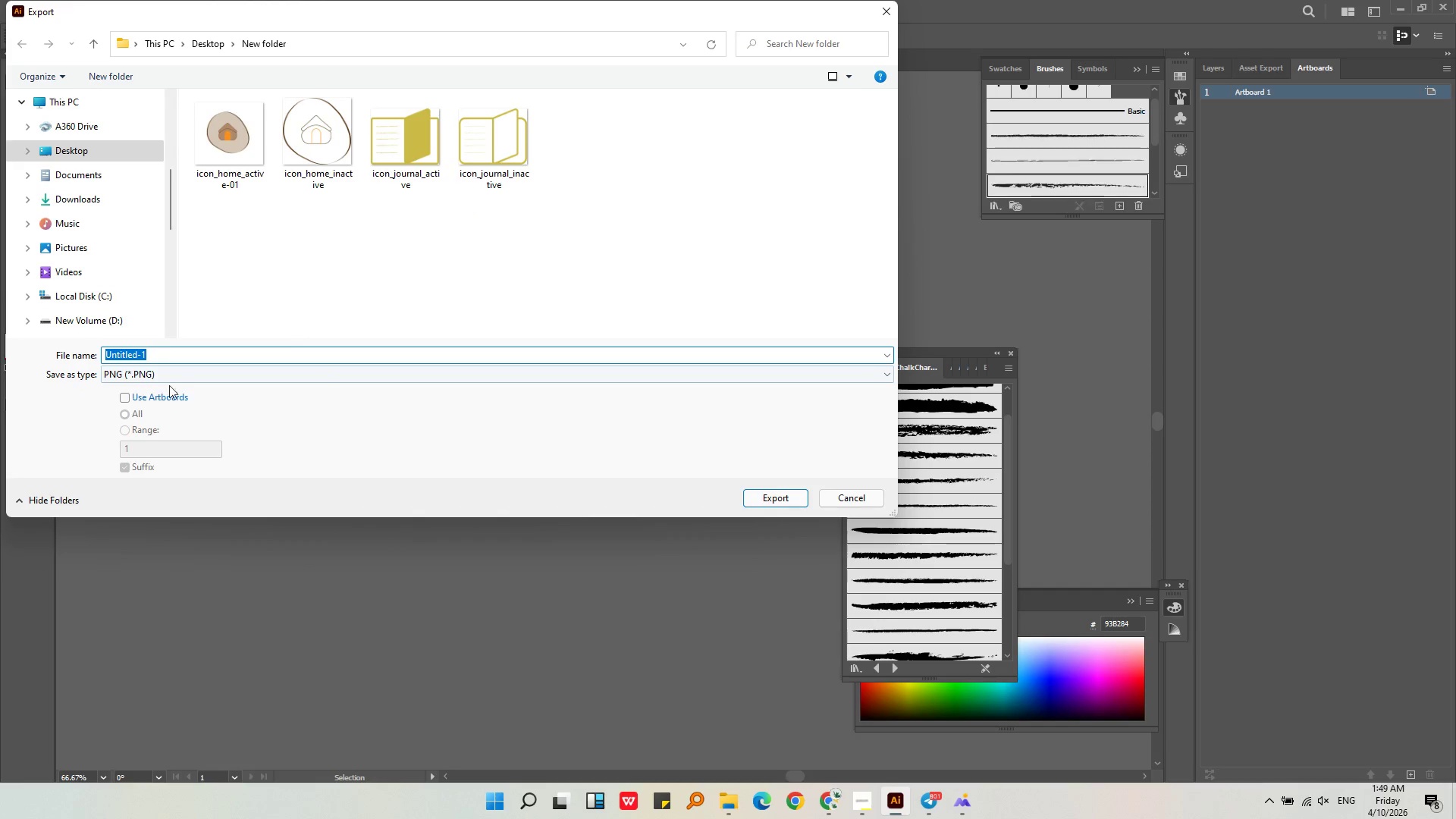 
left_click([152, 398])
 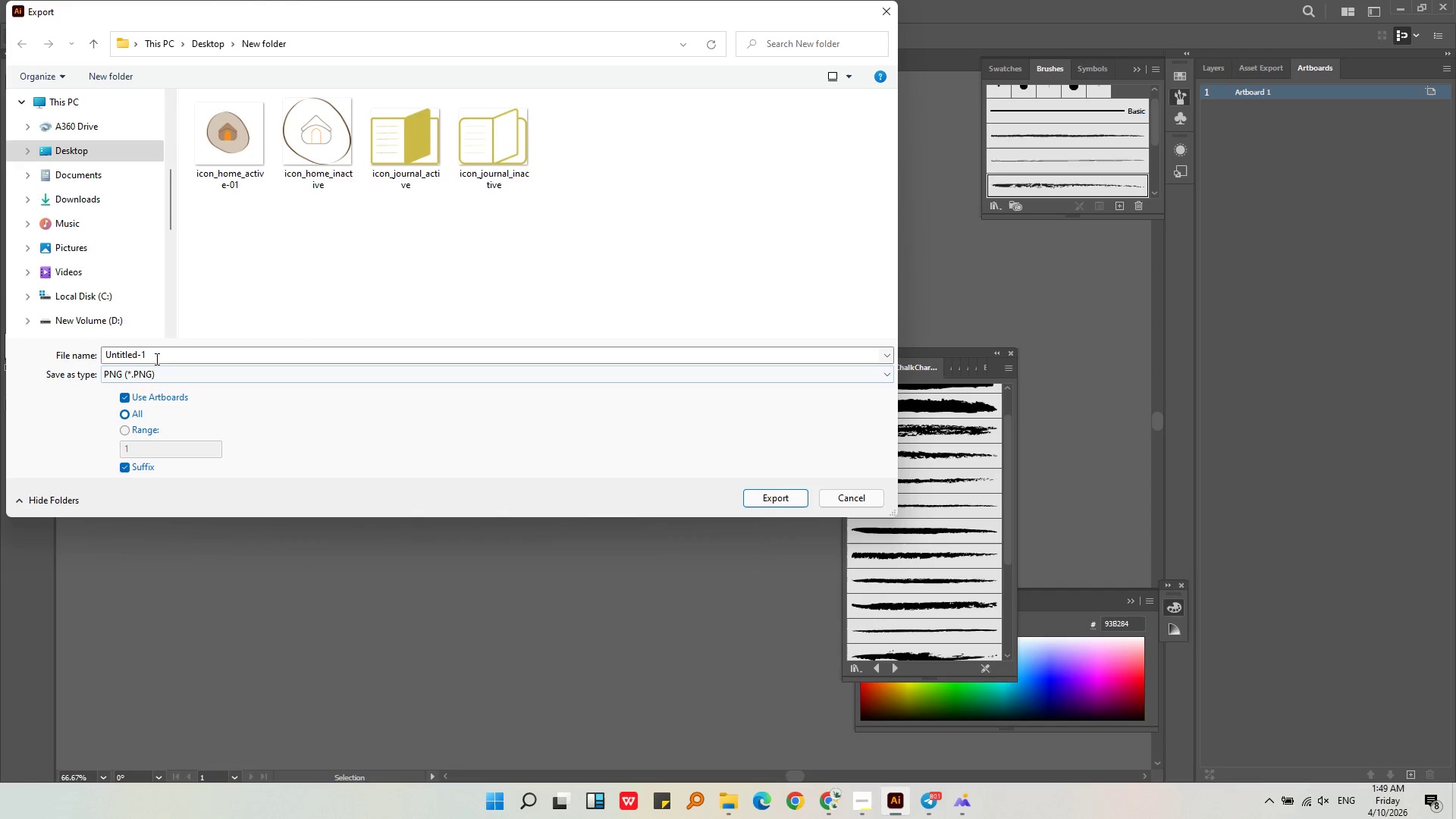 
left_click([155, 359])
 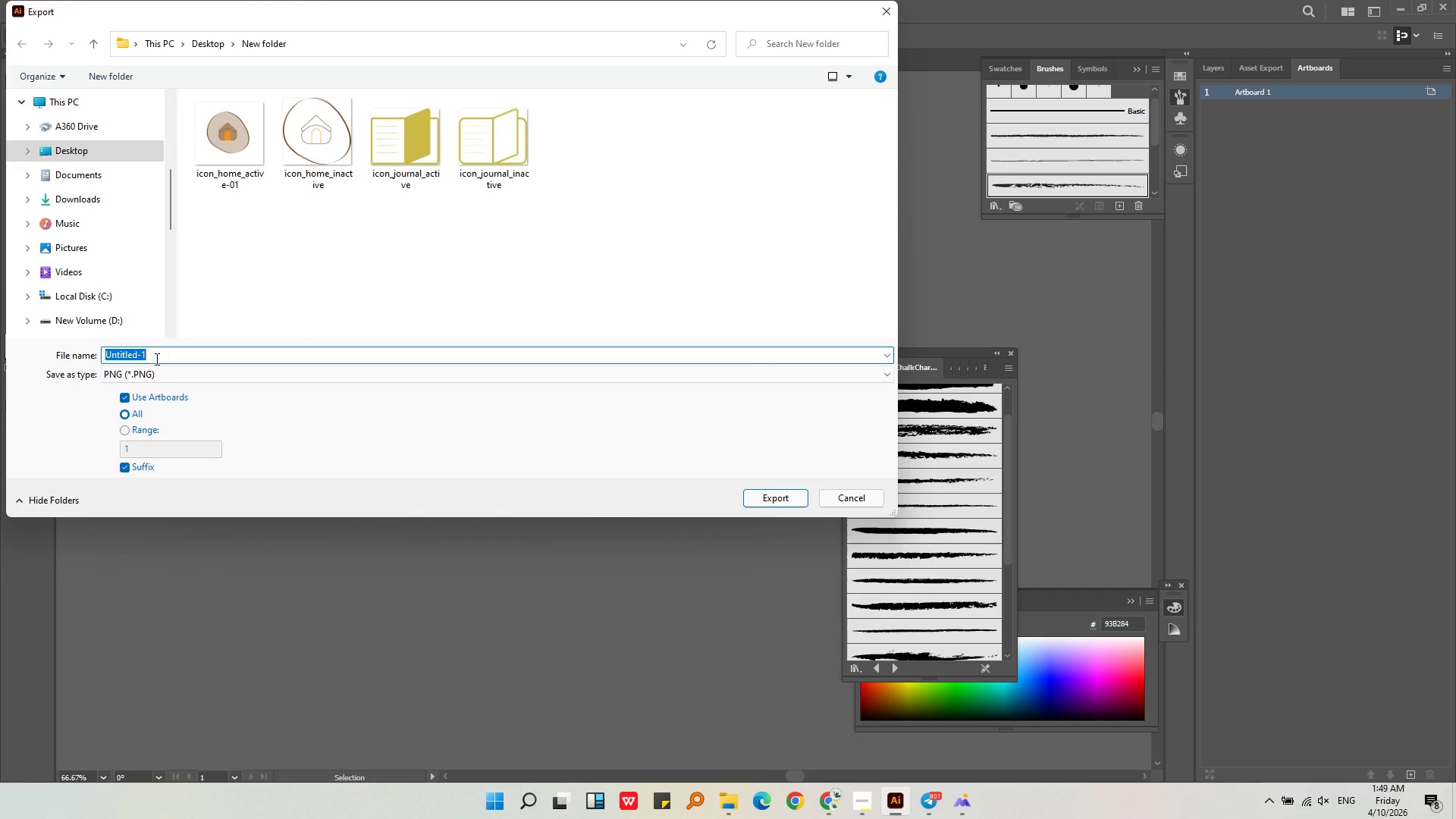 
type(icn)
key(Backspace)
type(on_breathing )
key(Backspace)
type(excercise)
key(Backspace)
key(Backspace)
key(Backspace)
key(Backspace)
key(Backspace)
key(Backspace)
key(Backspace)
key(Backspace)
key(Backspace)
key(Backspace)
type(g excersc)
key(Backspace)
key(Backspace)
key(Backspace)
key(Backspace)
key(Backspace)
type(cersice_active)
 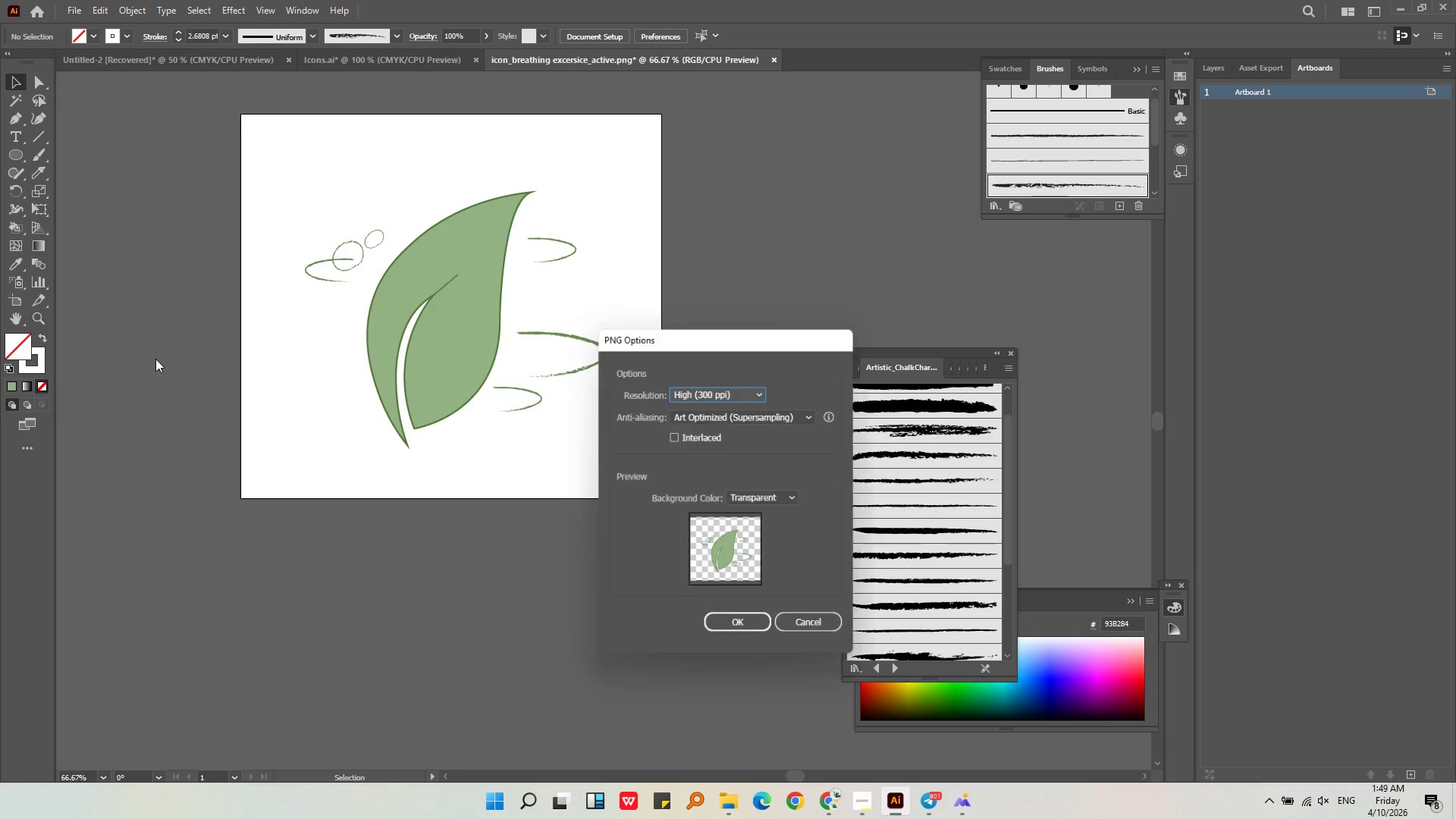 
 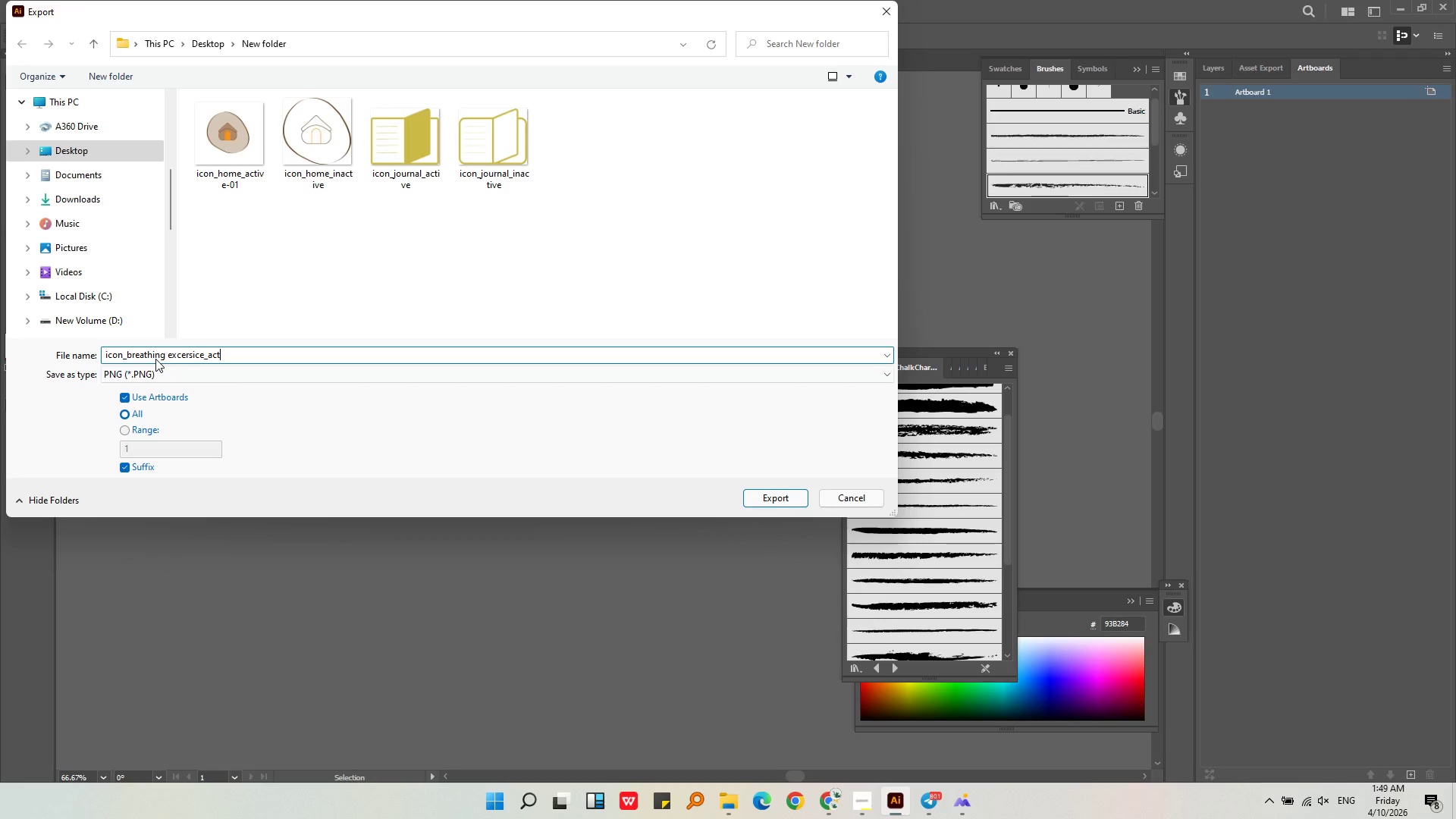 
key(Enter)
 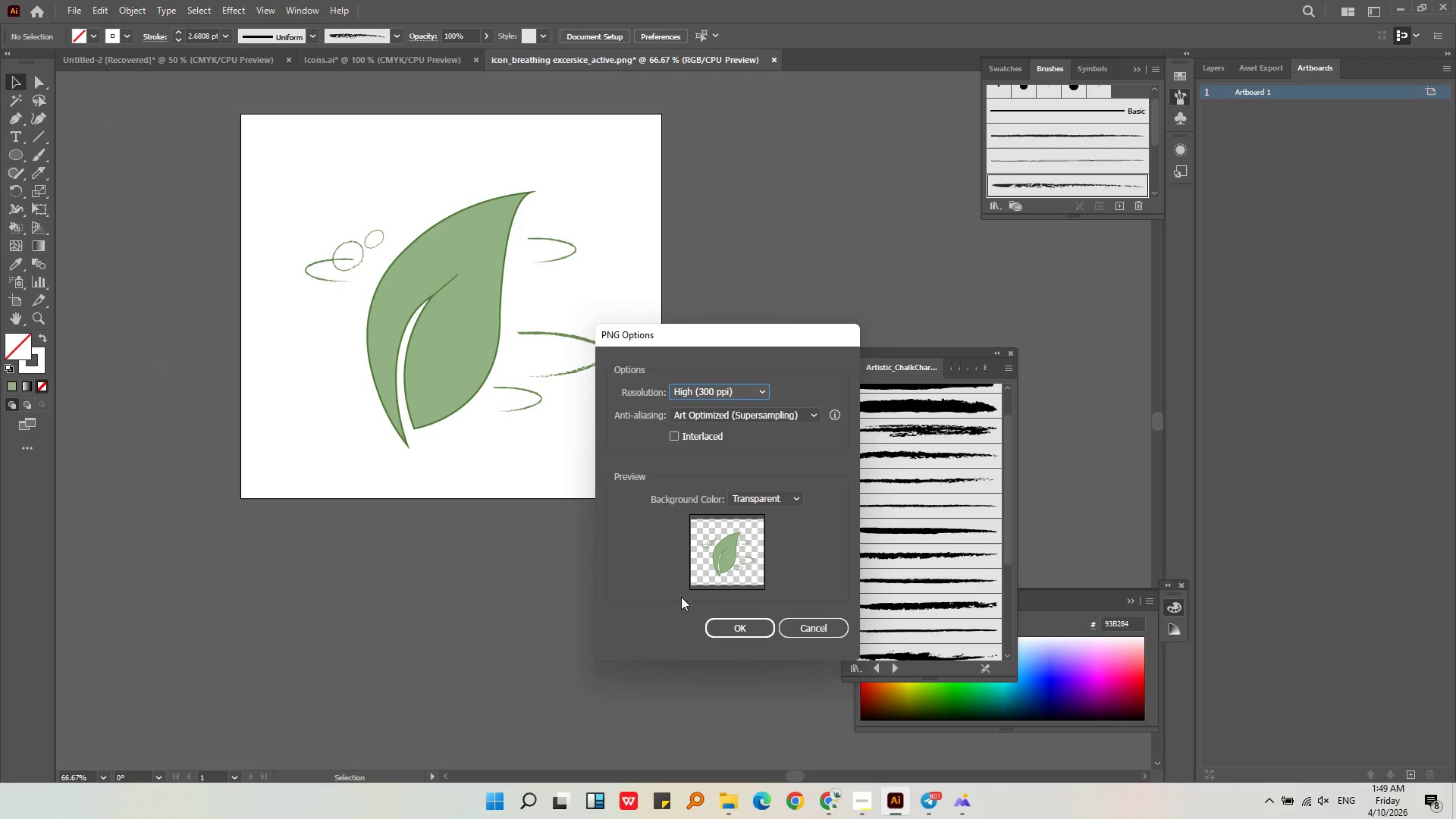 
left_click([752, 630])
 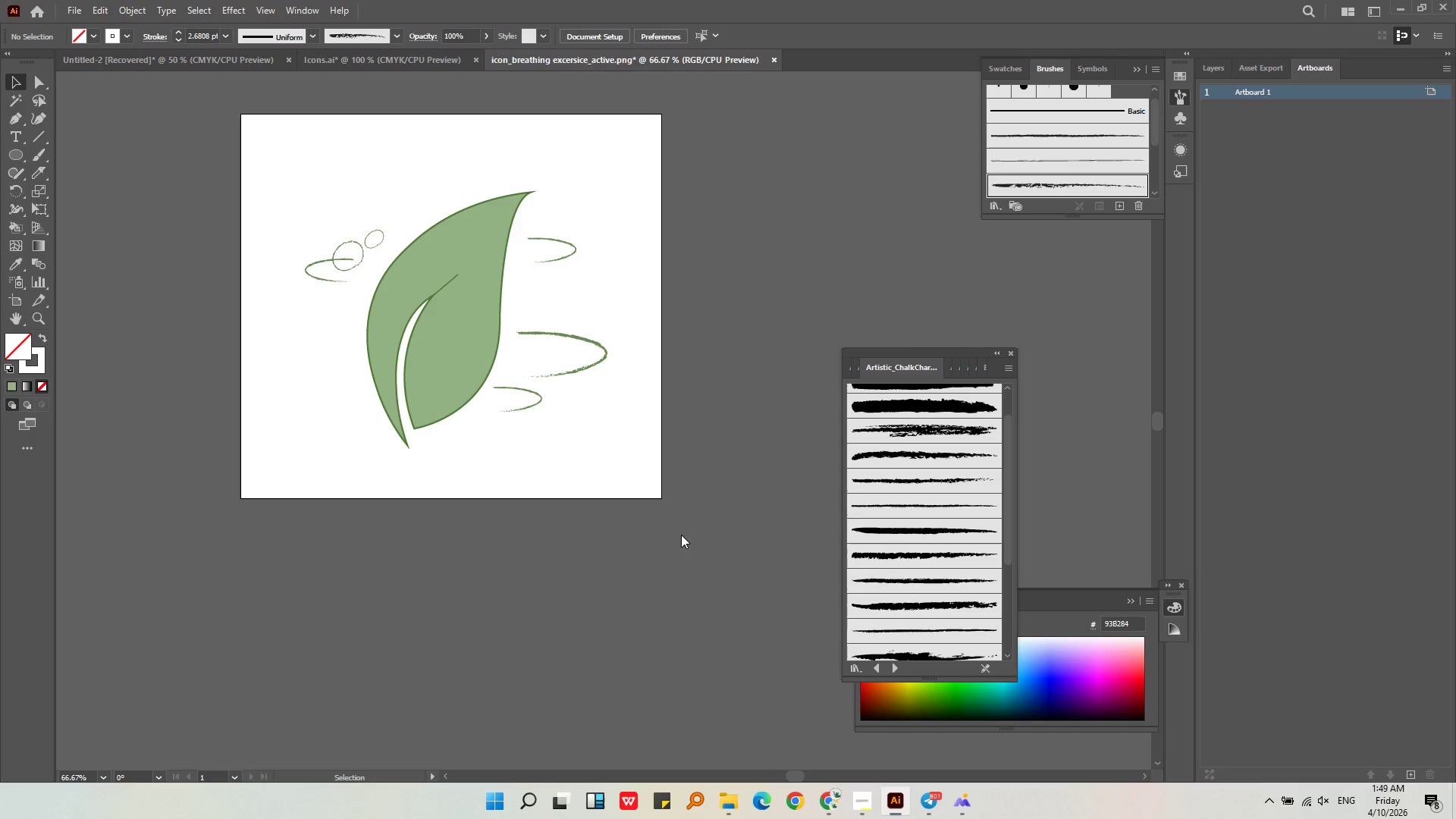 
left_click([647, 497])
 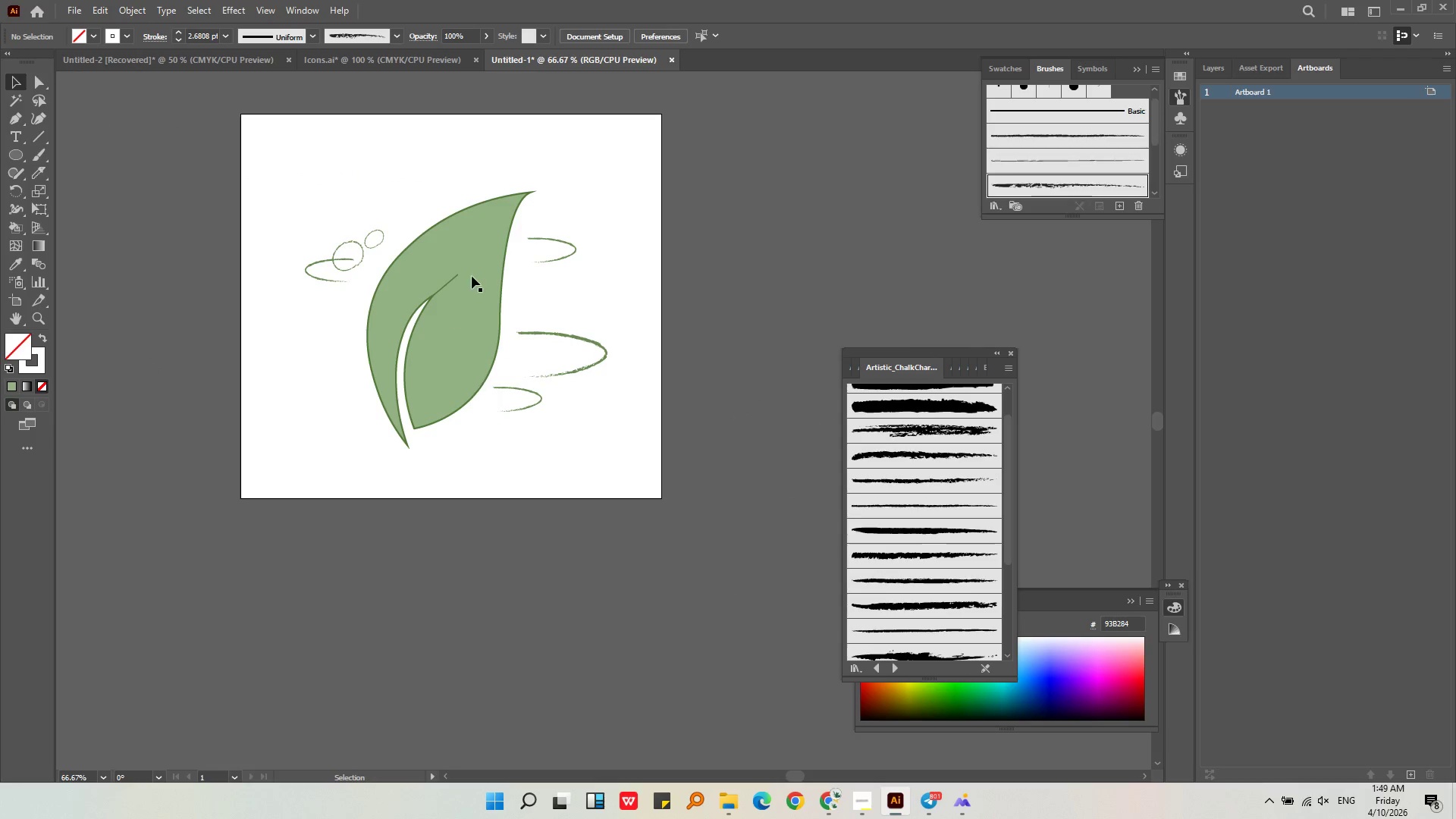 
left_click([473, 273])
 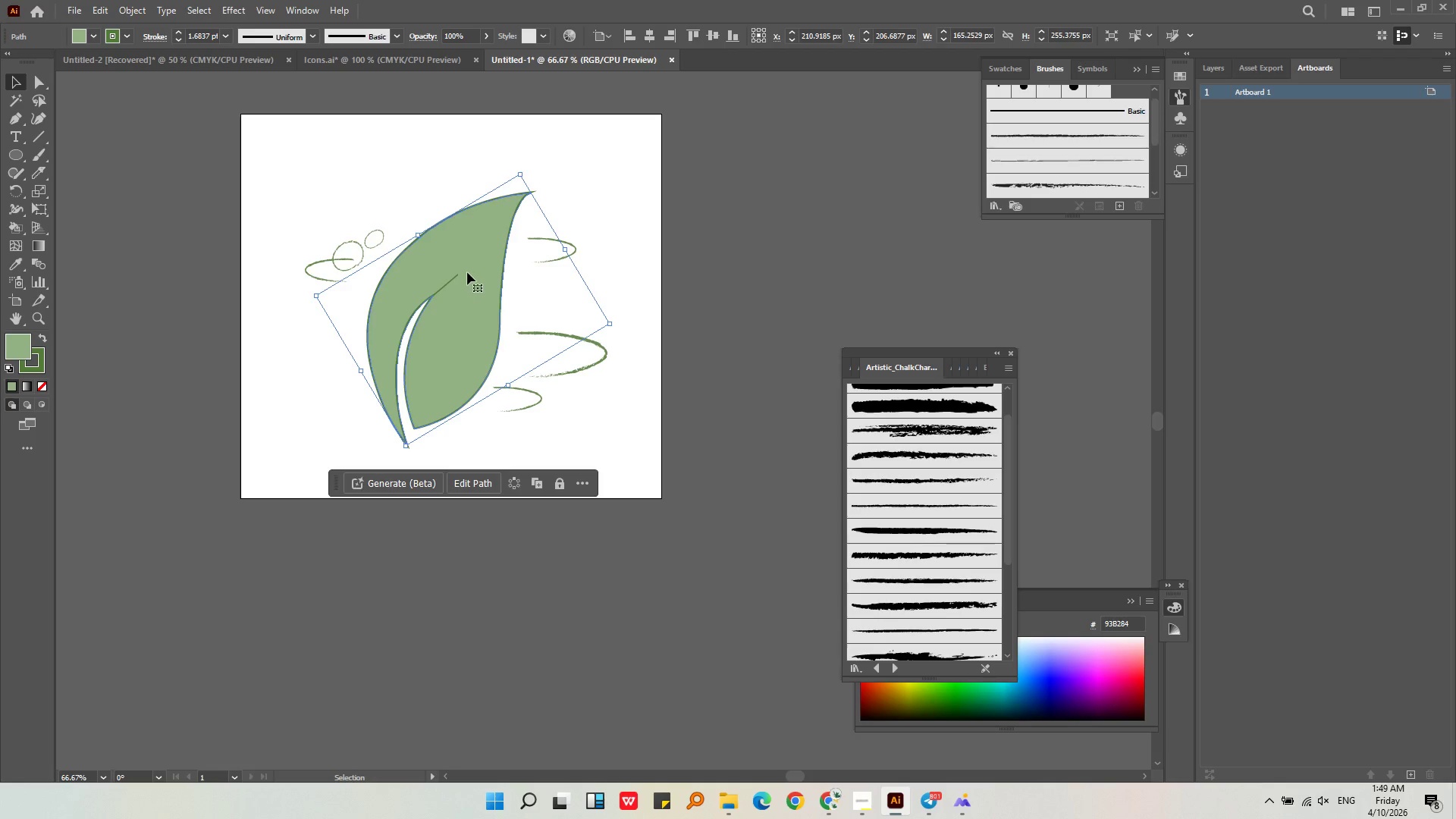 
double_click([319, 276])
 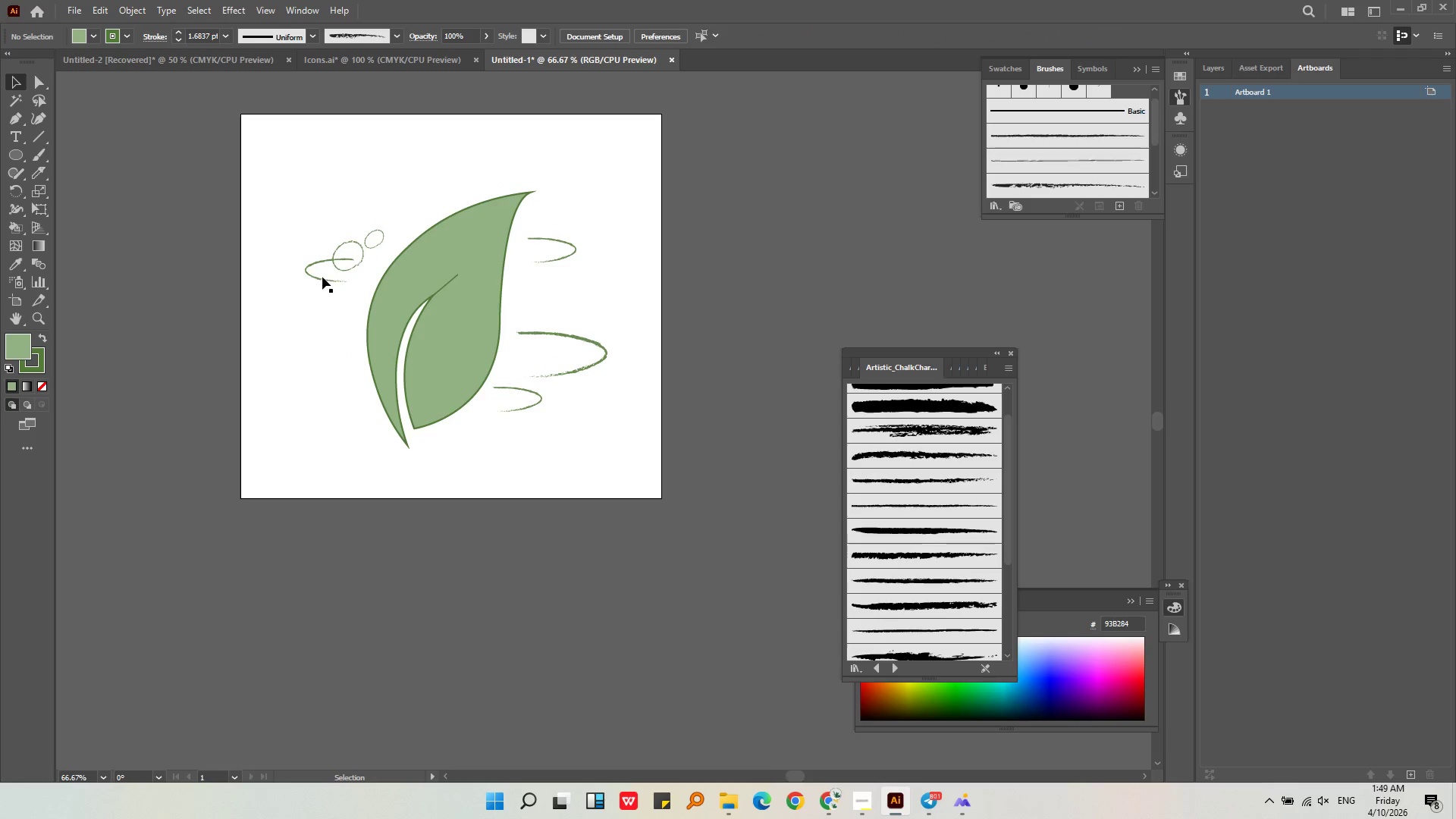 
left_click([324, 281])
 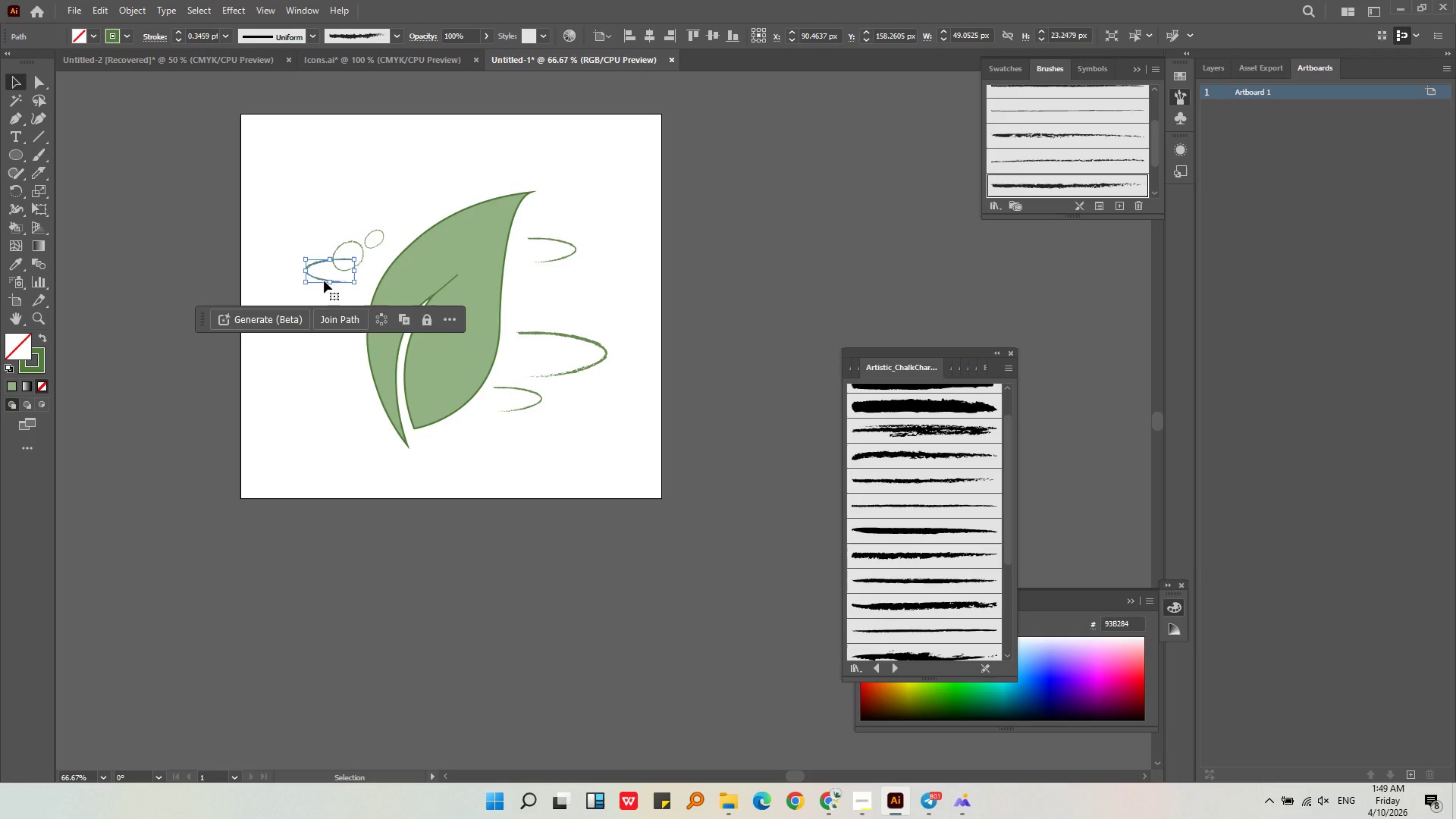 
left_click_drag(start_coordinate=[324, 281], to_coordinate=[321, 302])
 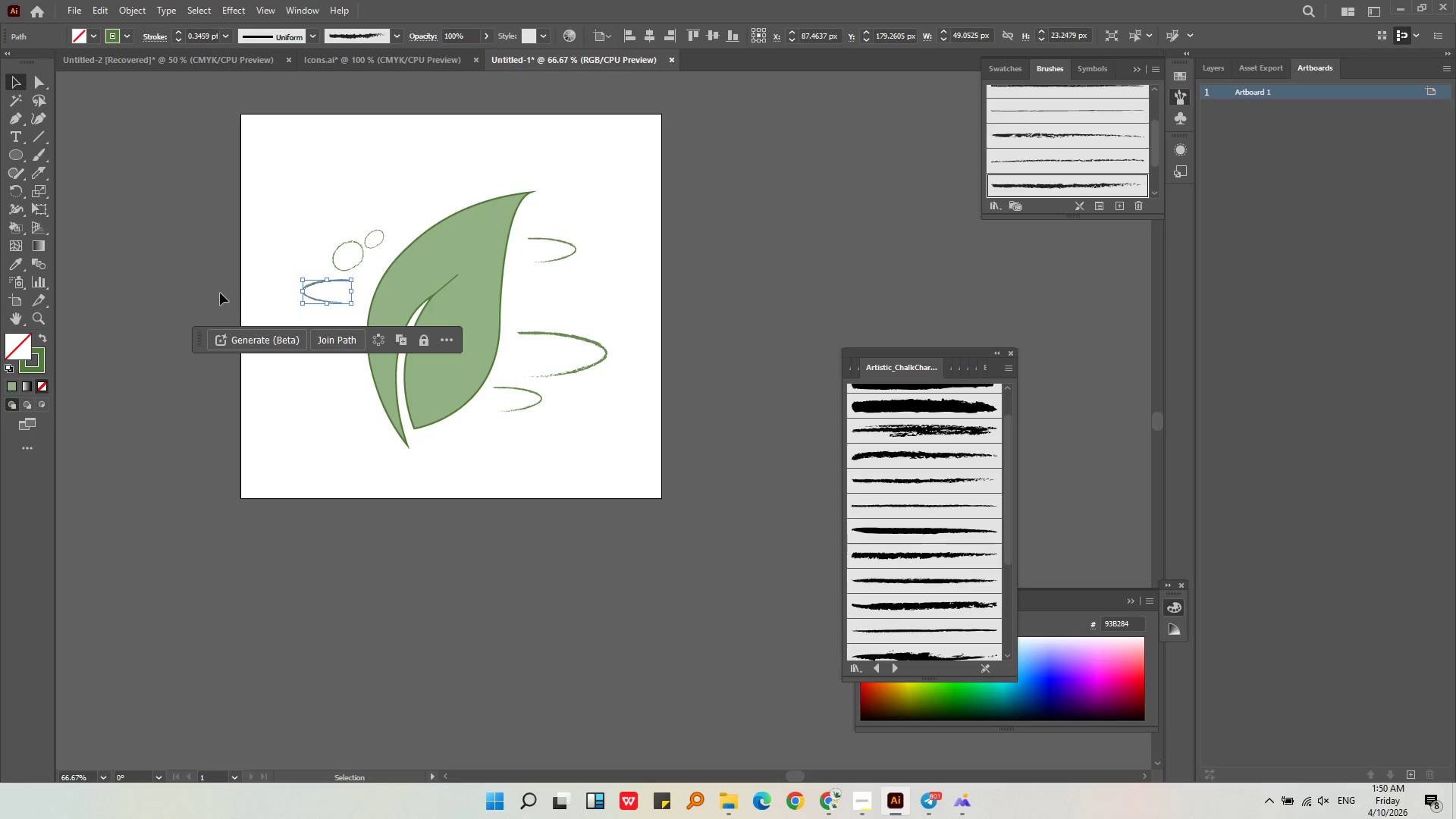 
mouse_move([218, 263])
 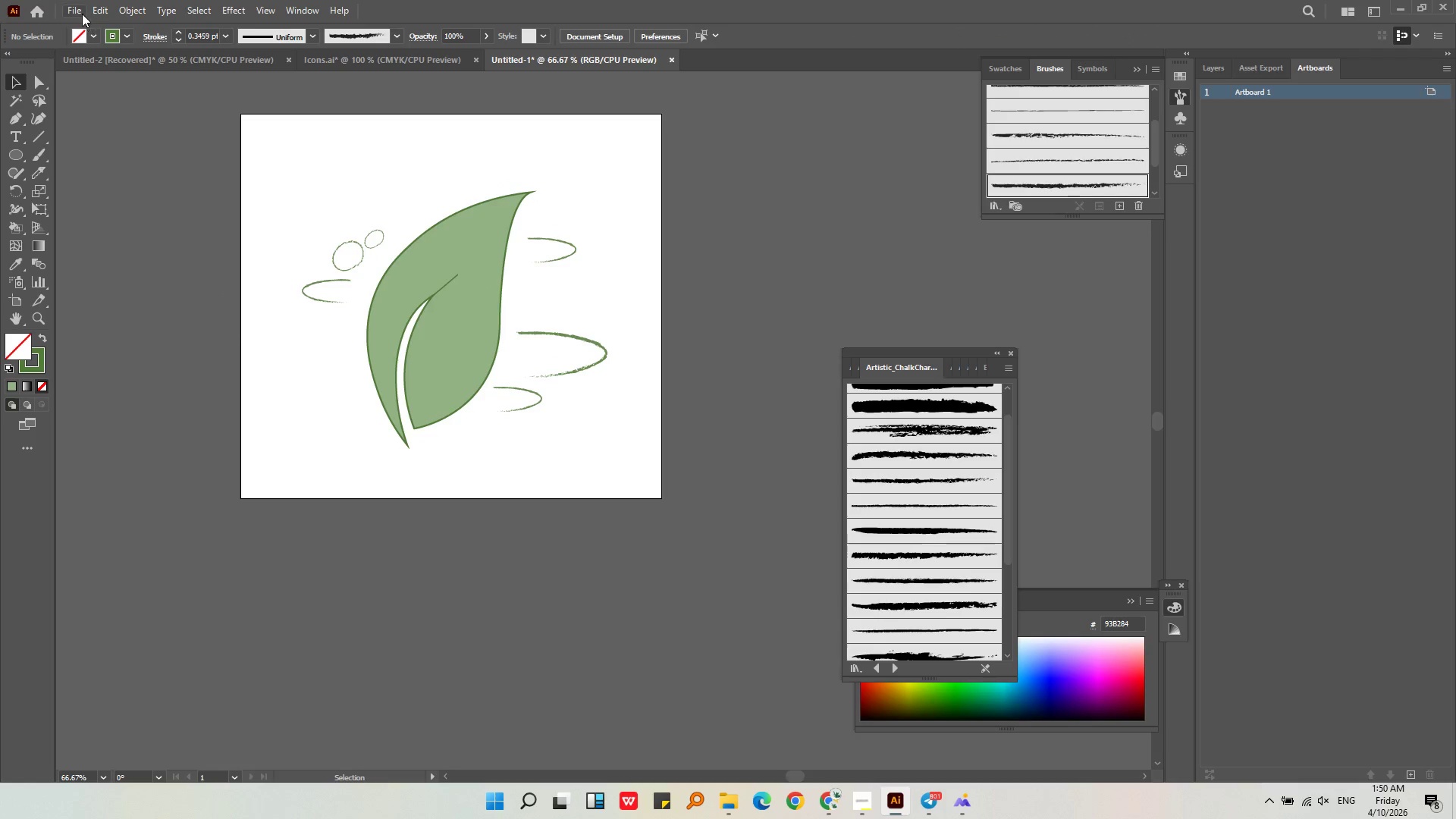 
left_click([75, 11])
 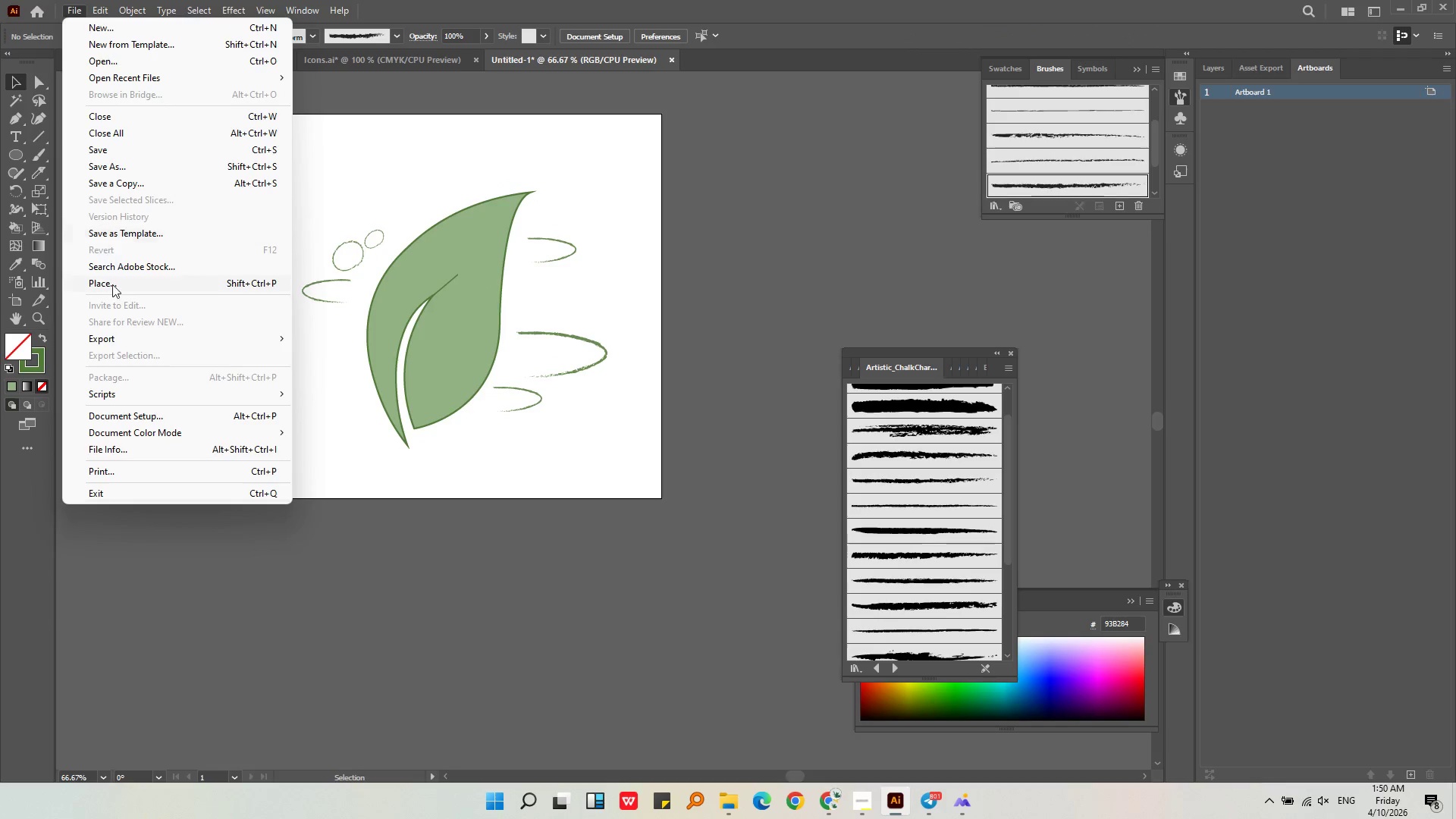 
left_click([111, 335])
 